 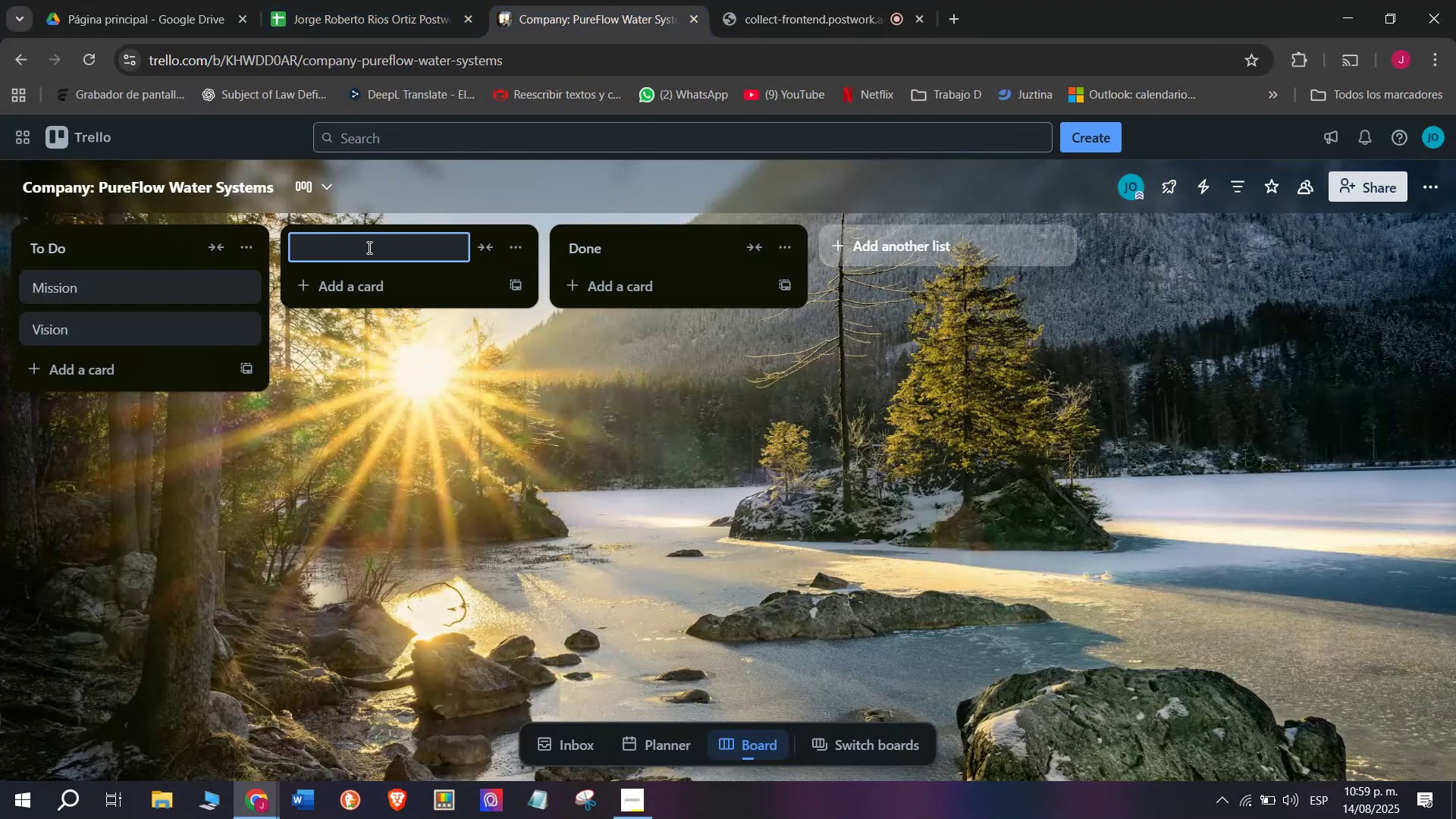 
type(Invento)
key(Backspace)
key(Backspace)
type(tory ^ Supple)
key(Backspace)
type(yt)
key(Backspace)
 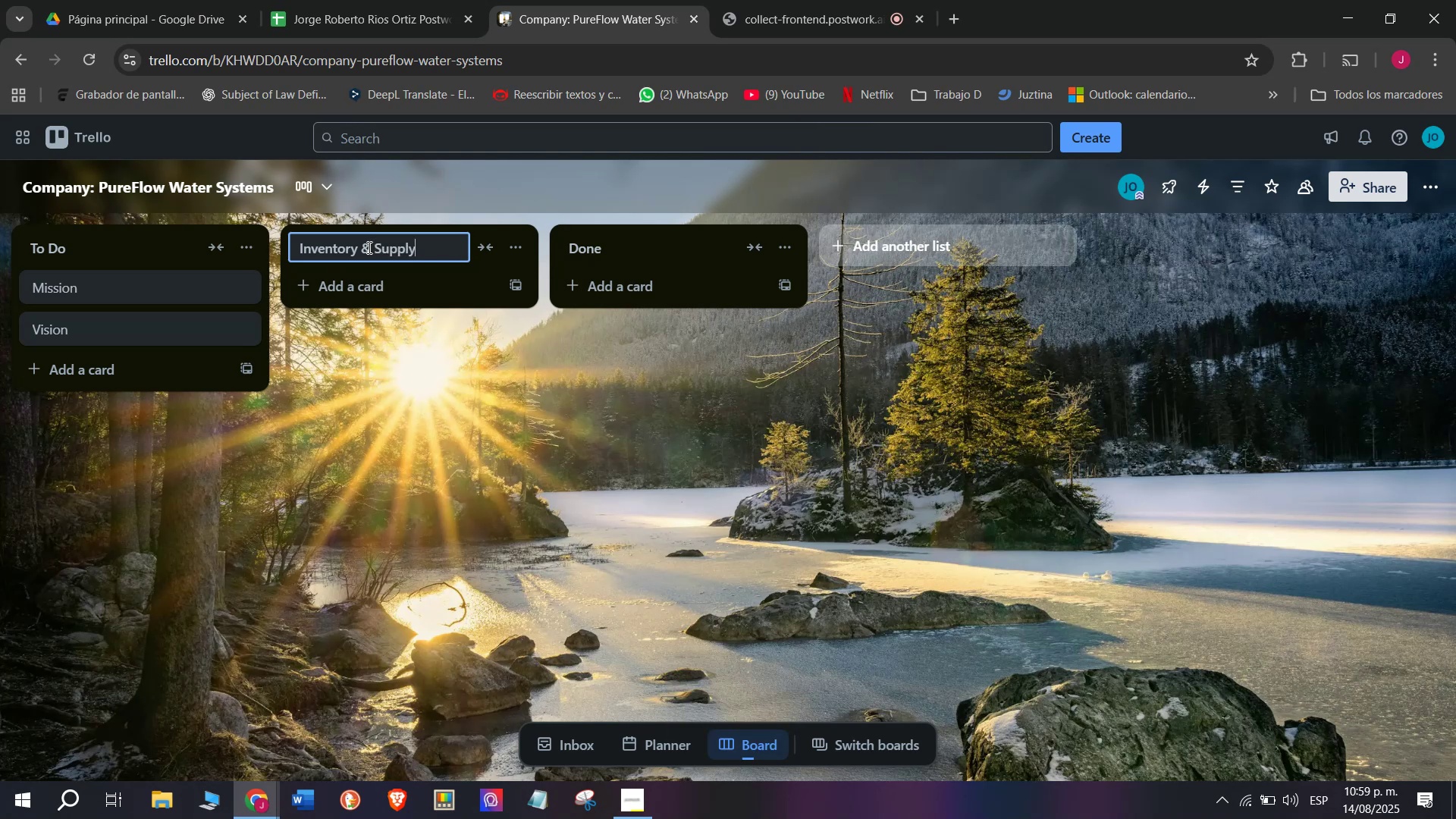 
key(Enter)
 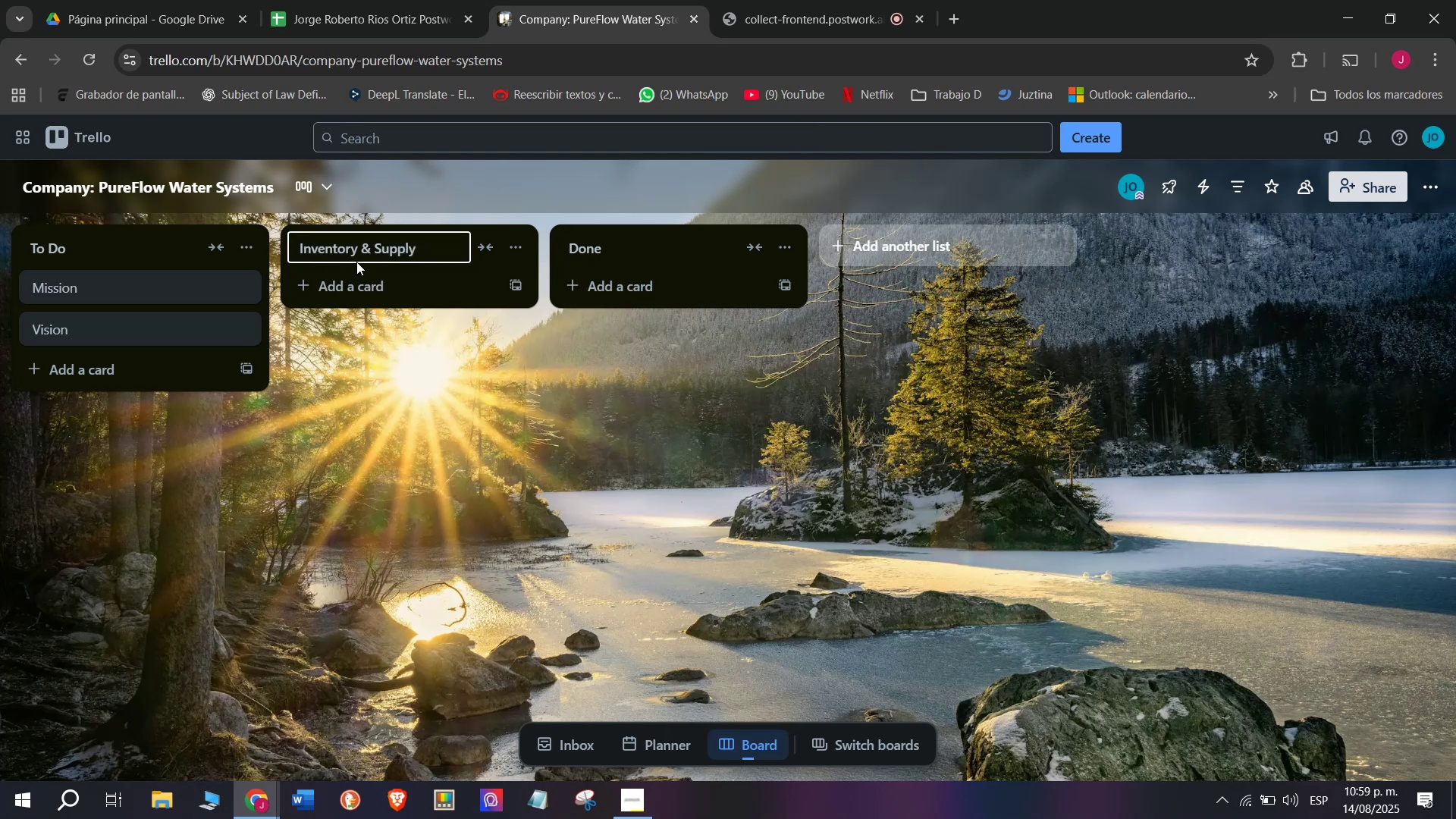 
left_click([356, 270])
 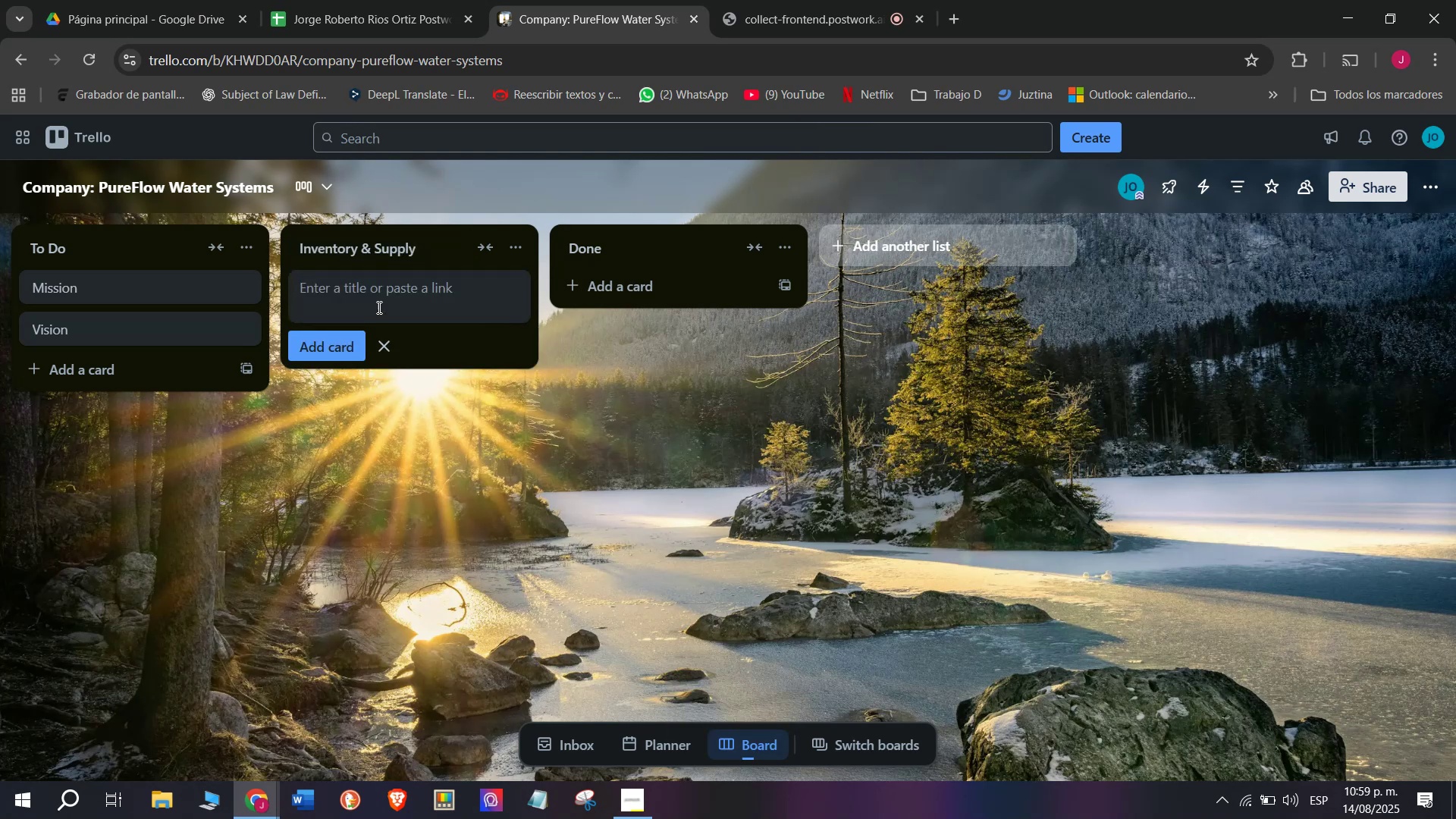 
left_click([378, 306])
 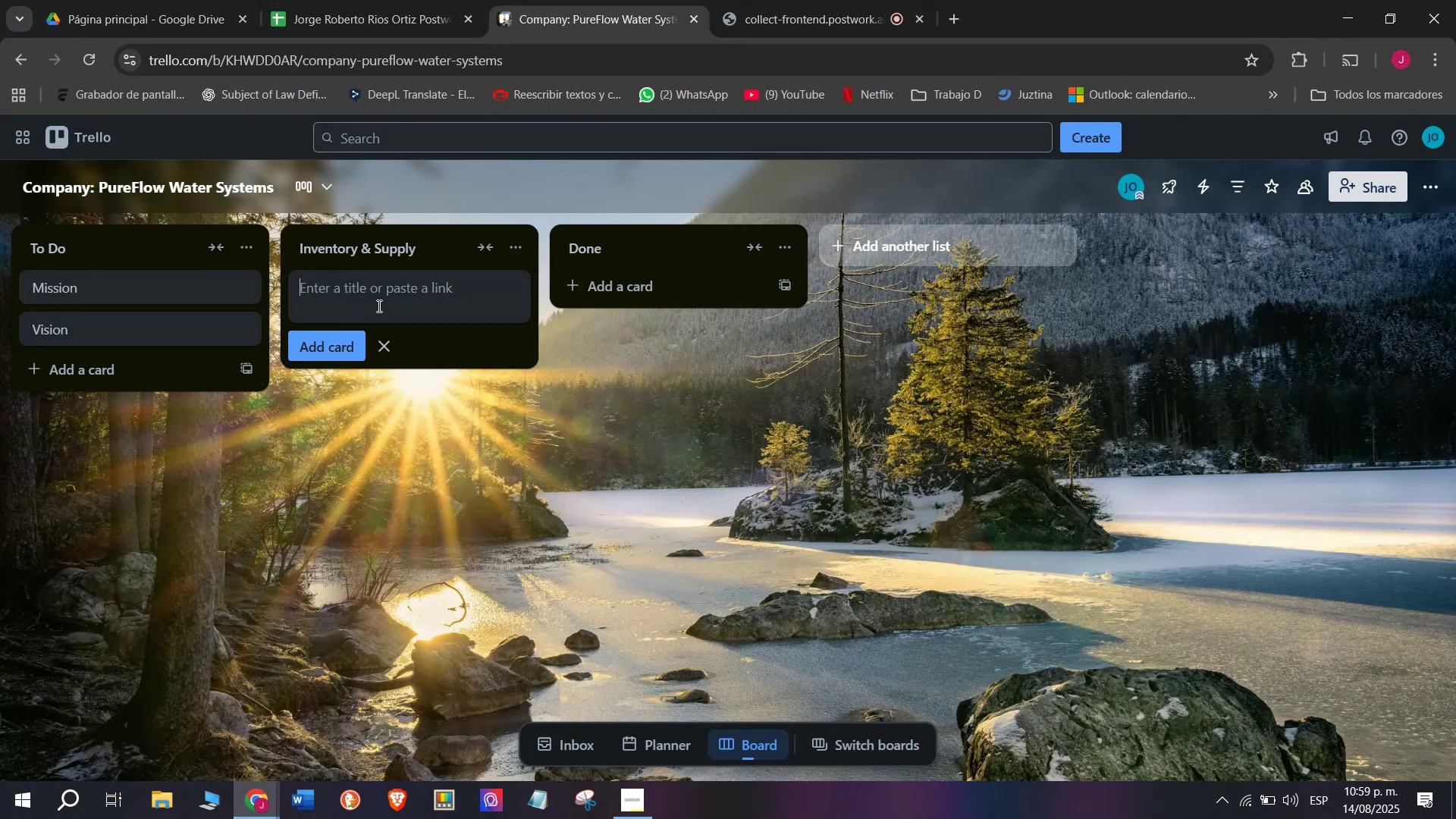 
type(Home fi)
 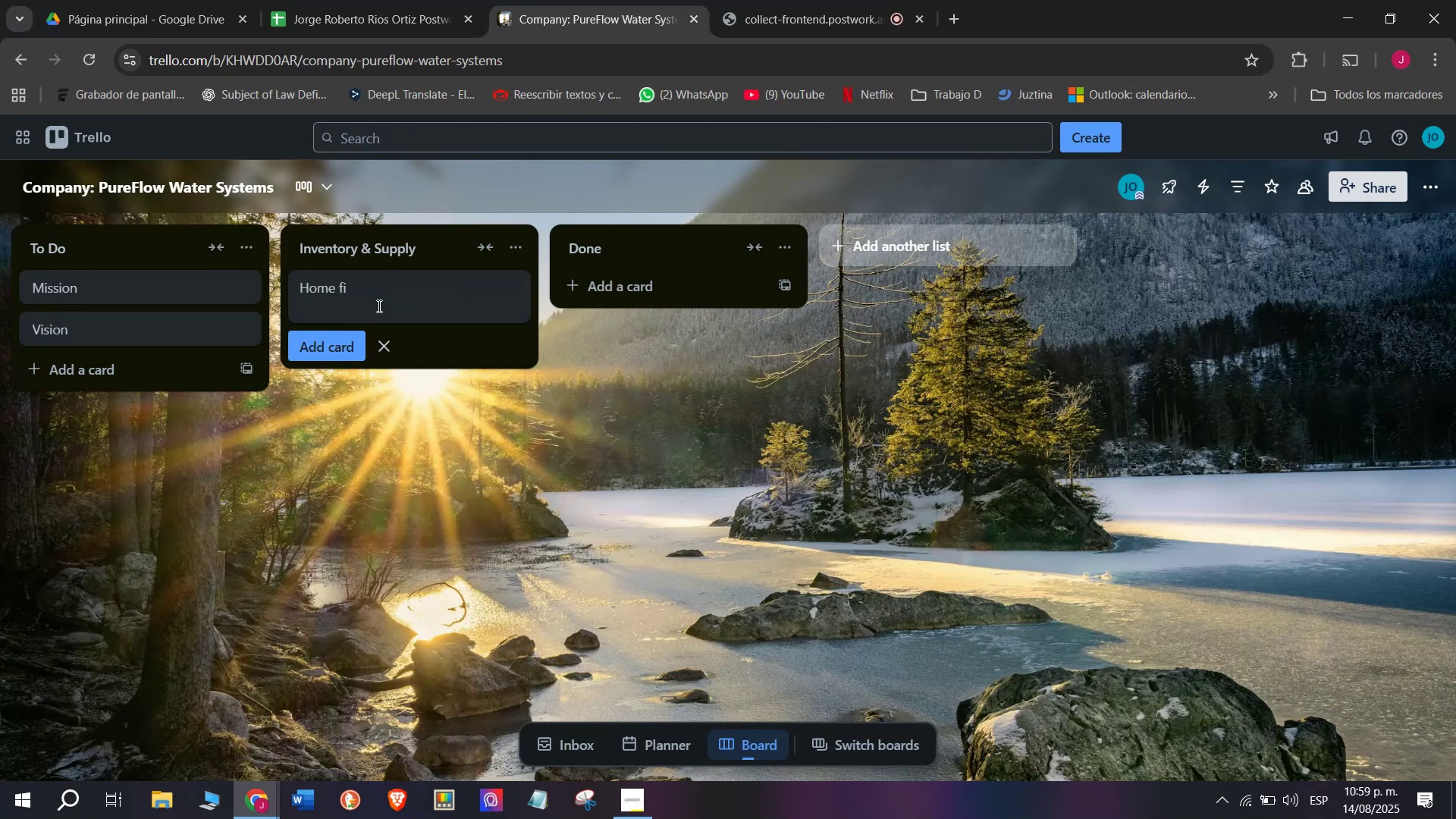 
wait(6.82)
 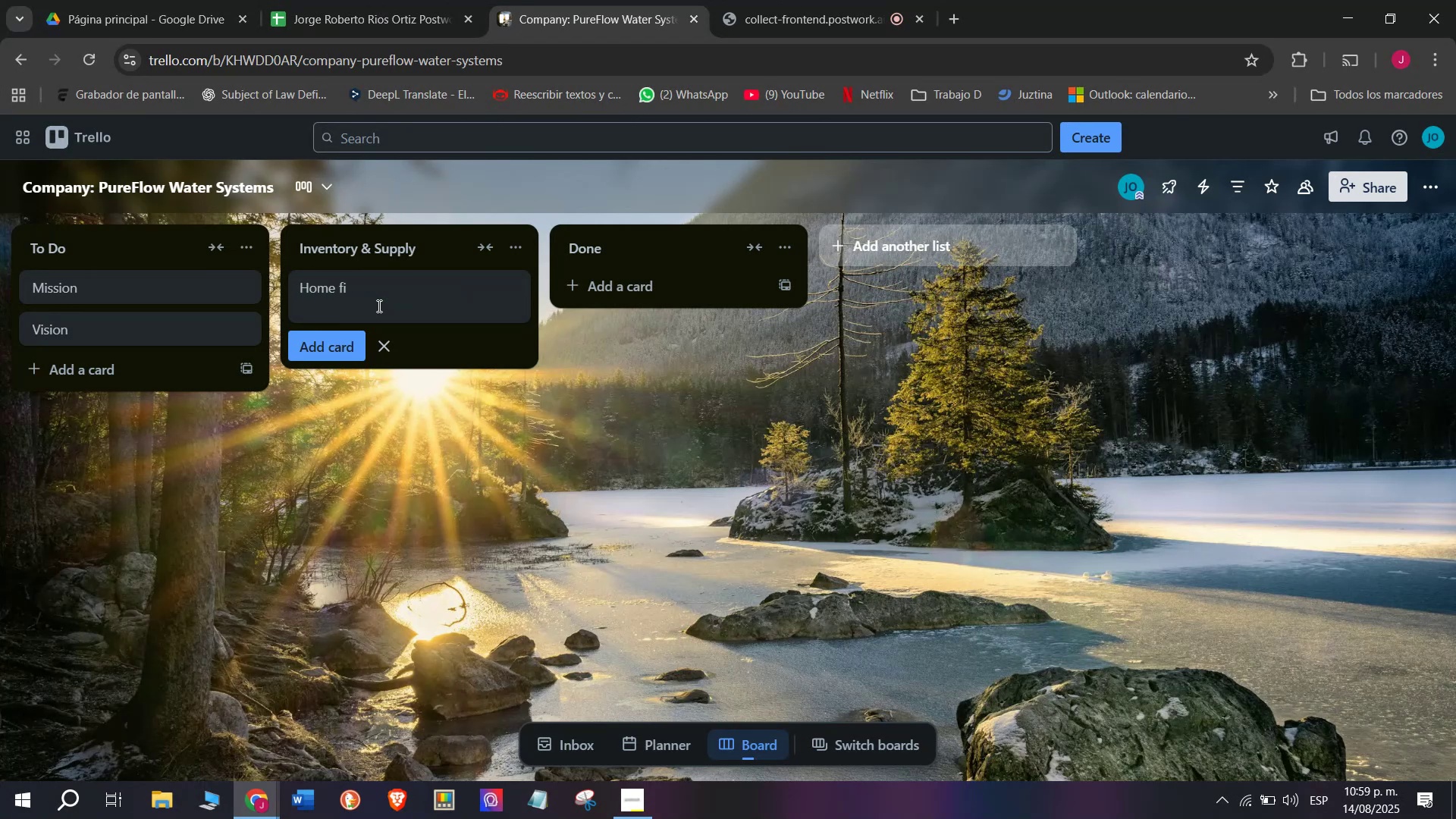 
type(lters)
 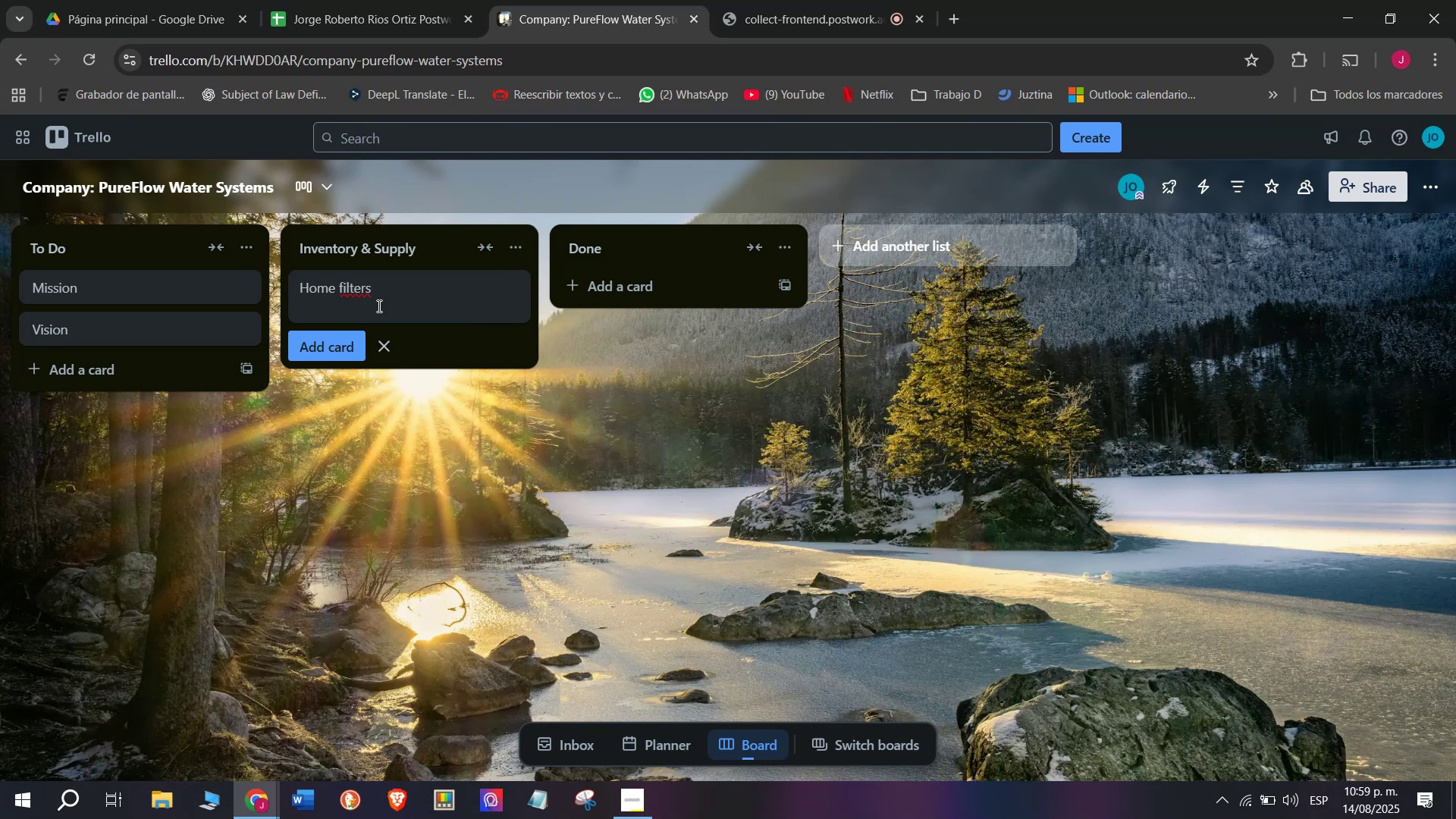 
key(Enter)
 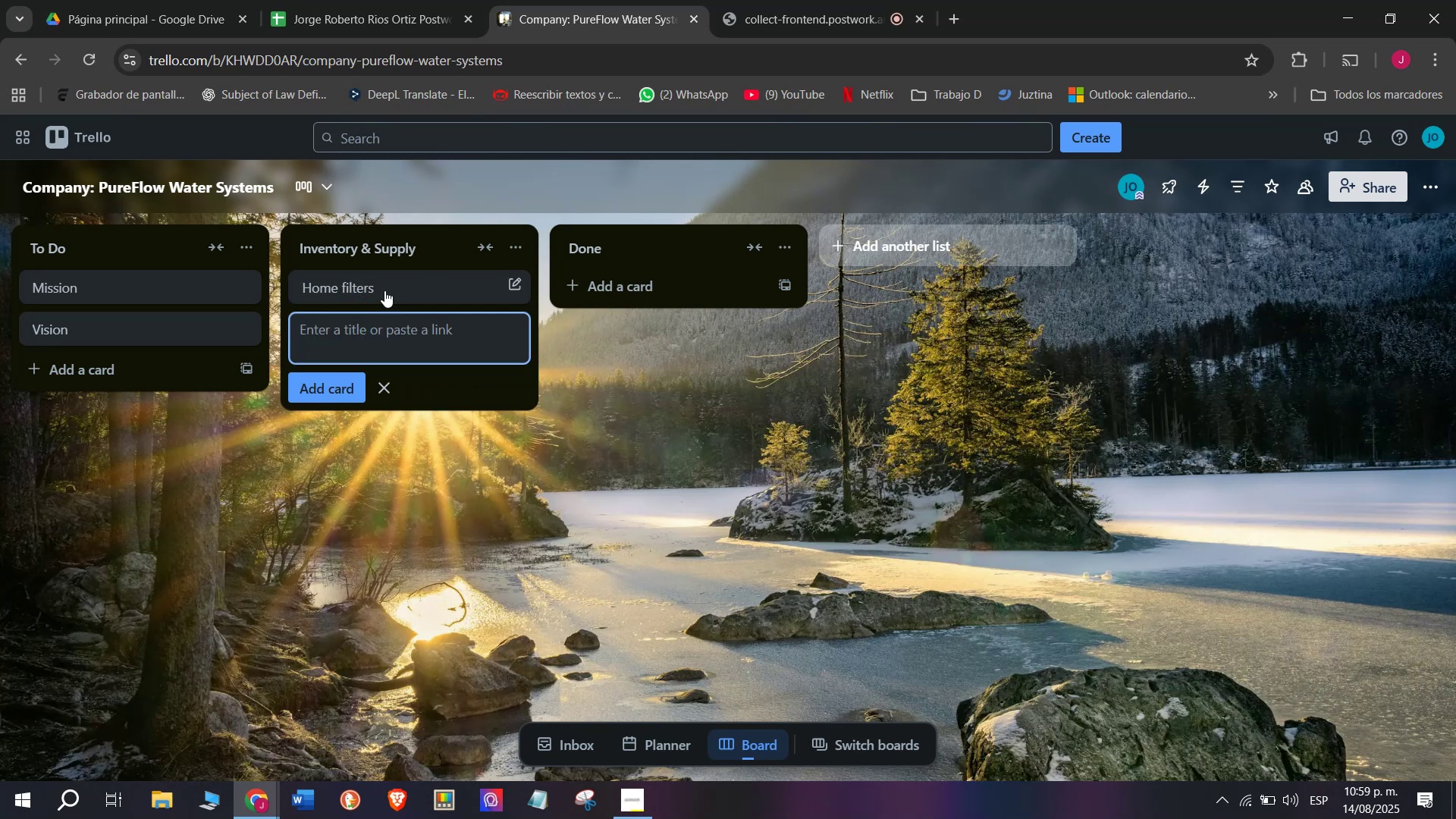 
left_click([388, 286])
 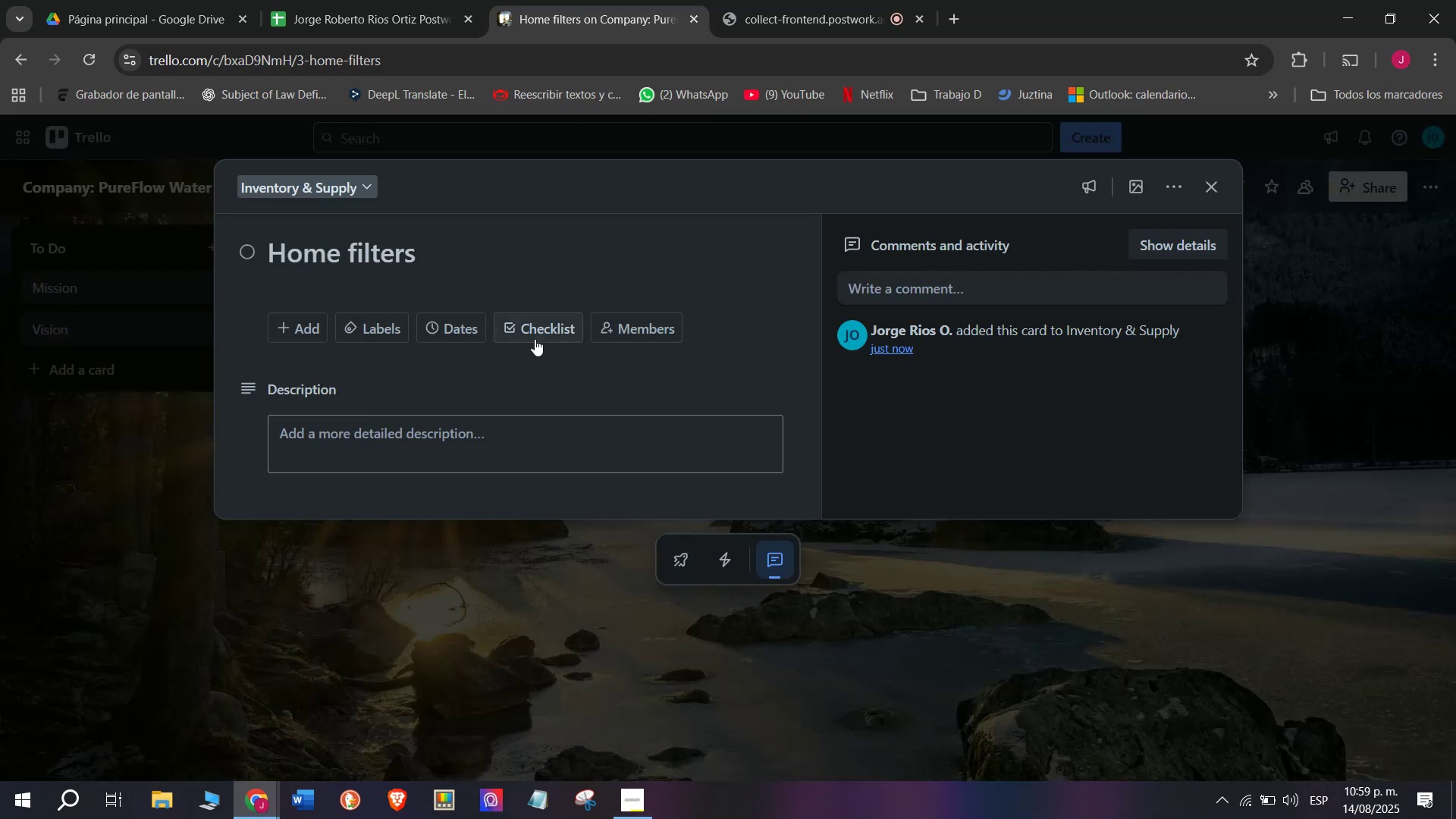 
left_click([548, 336])
 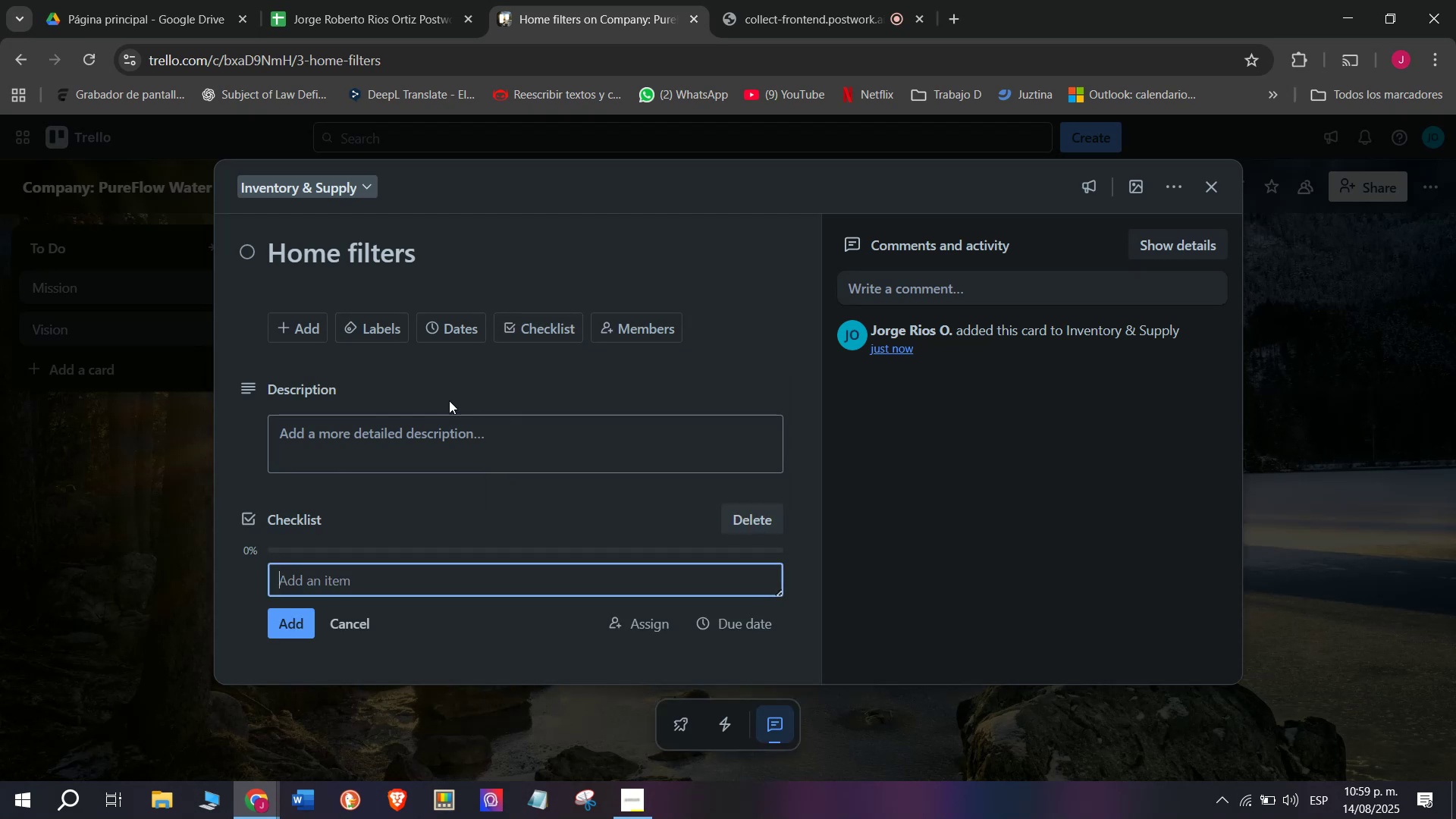 
scroll: coordinate [372, 469], scroll_direction: down, amount: 2.0
 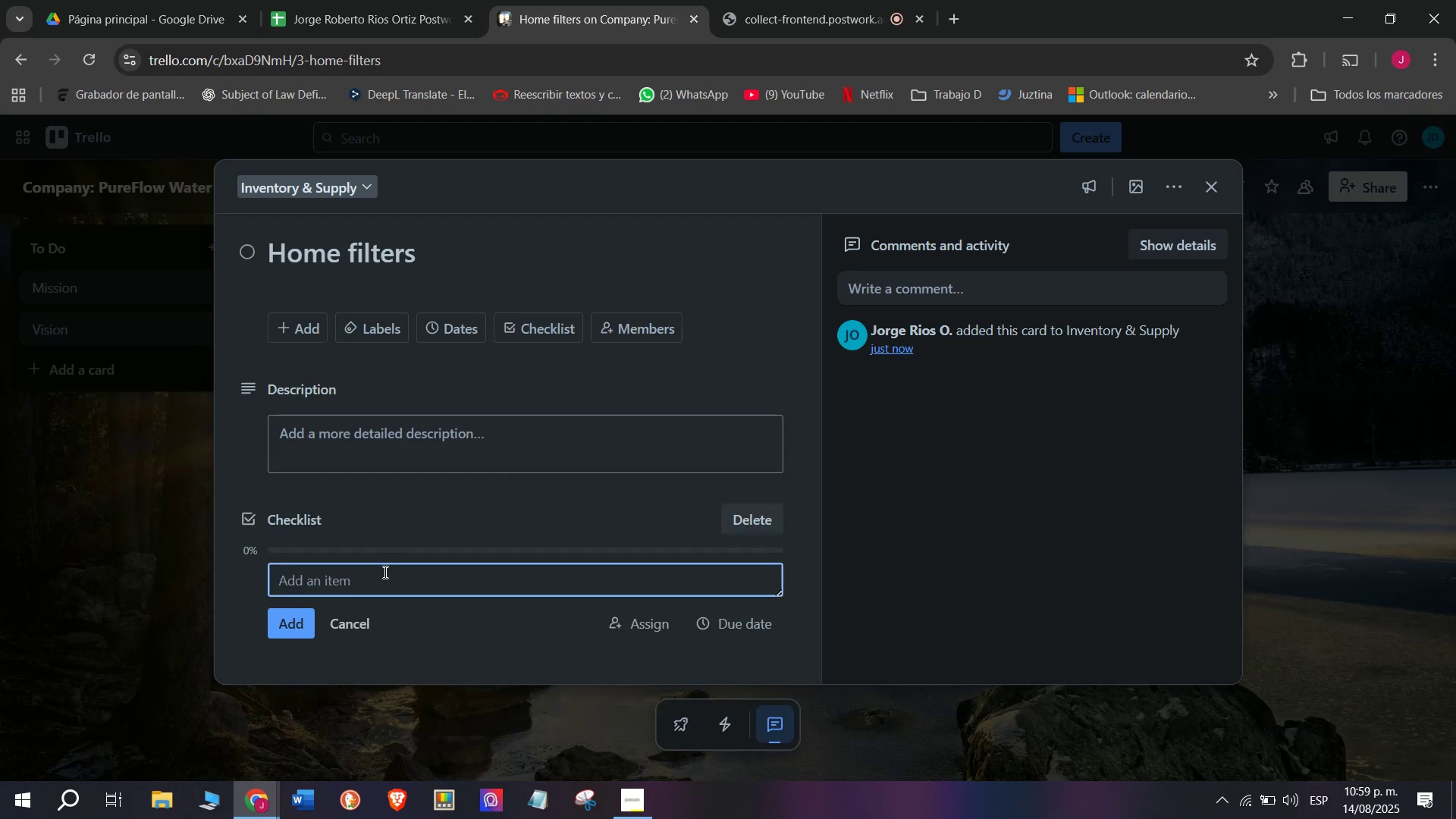 
left_click([384, 572])
 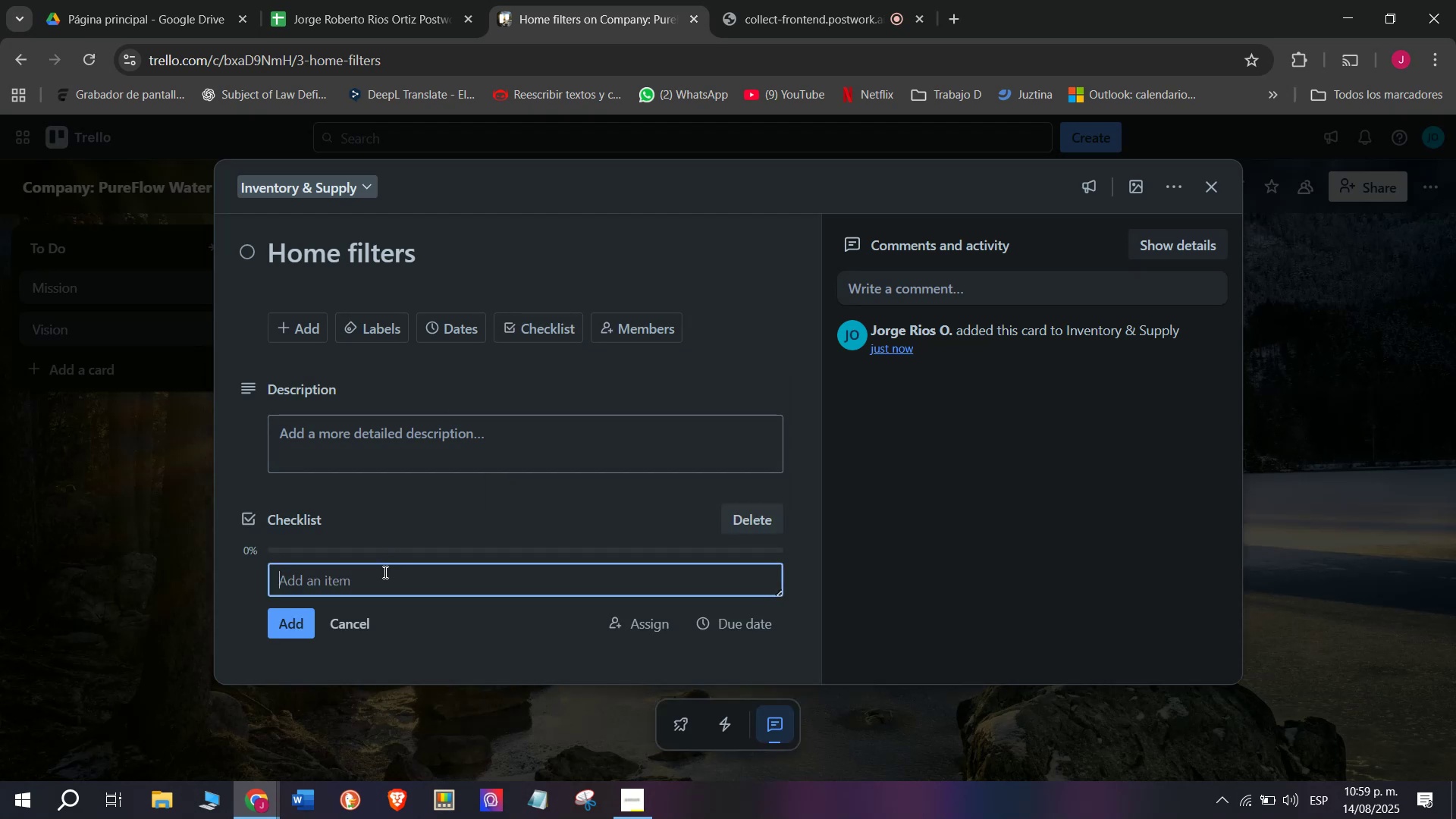 
type(Chek crrent])
key(Backspace)
key(Backspace)
key(Backspace)
key(Backspace)
key(Backspace)
key(Backspace)
type(urrent stoxc)
key(Backspace)
key(Backspace)
type(ck )
 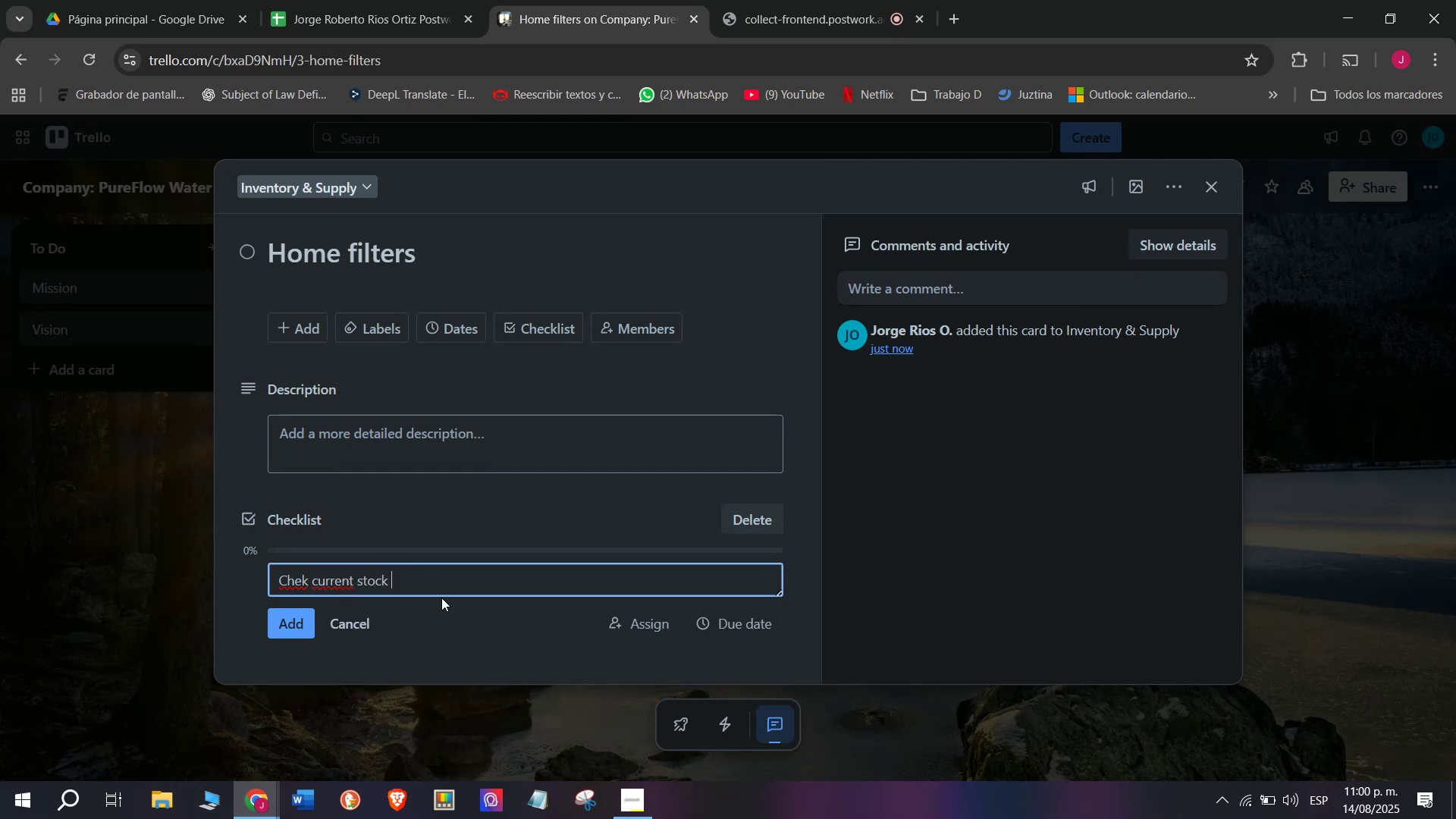 
key(Enter)
 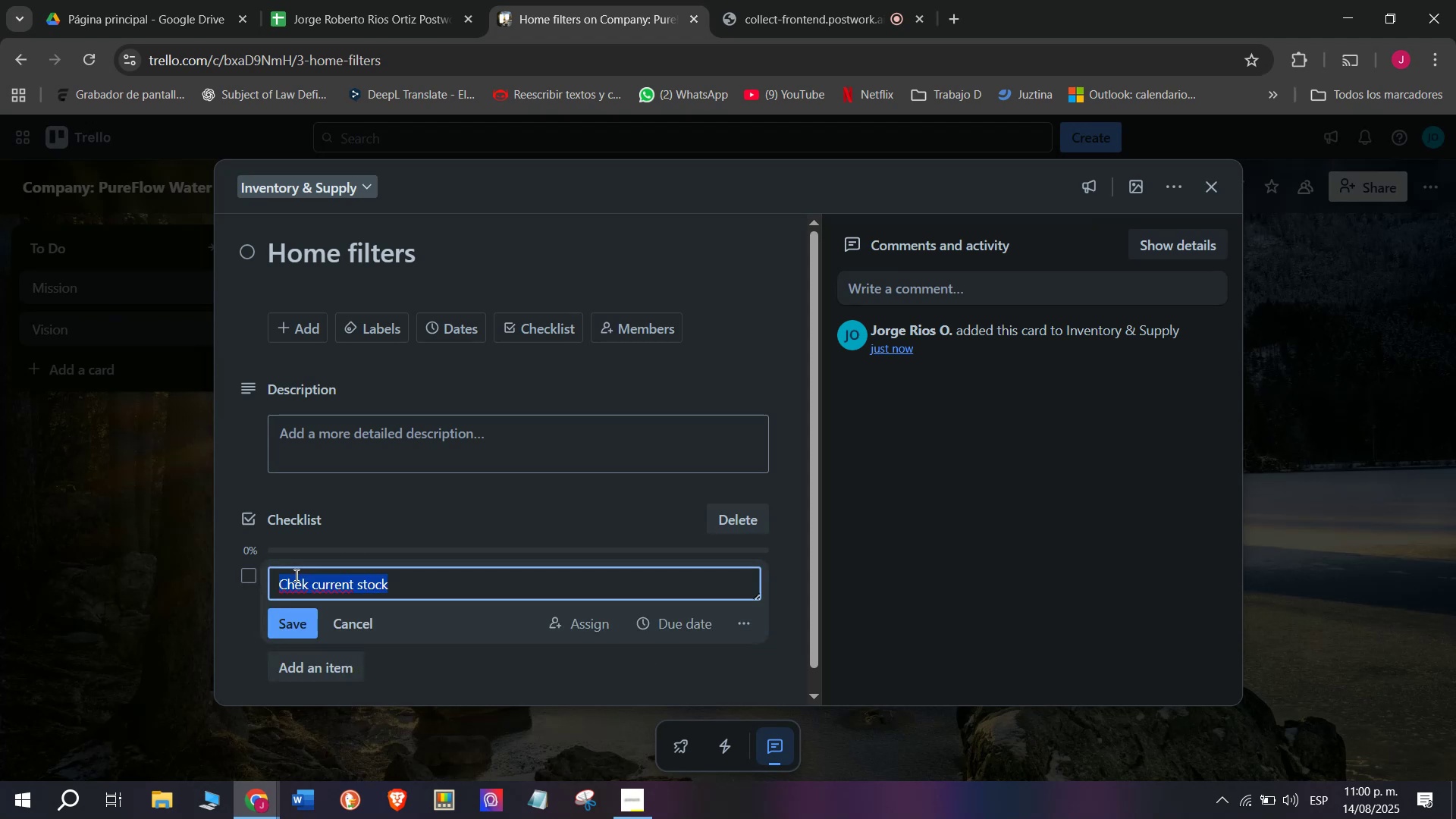 
left_click([306, 573])
 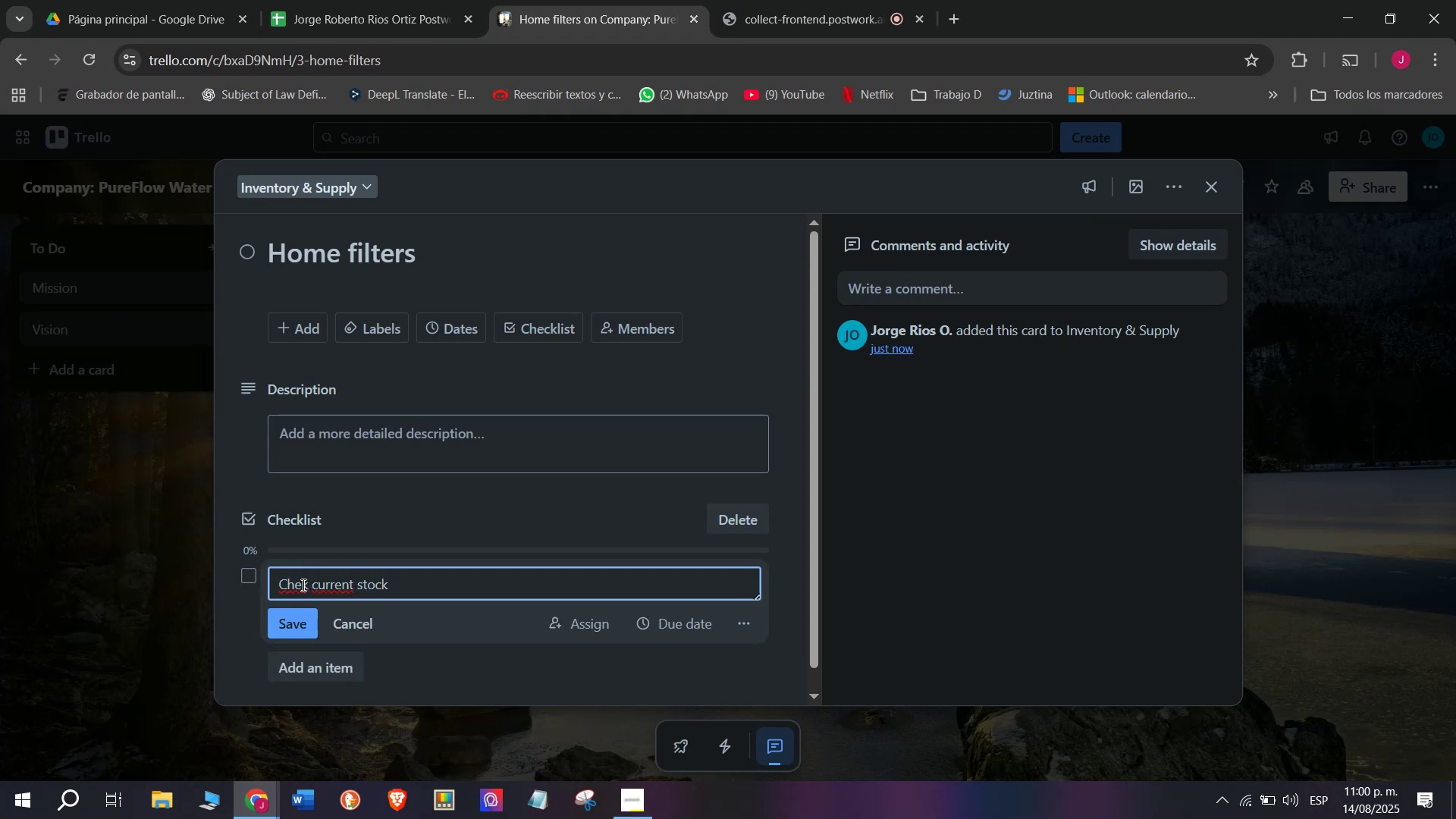 
left_click([297, 583])
 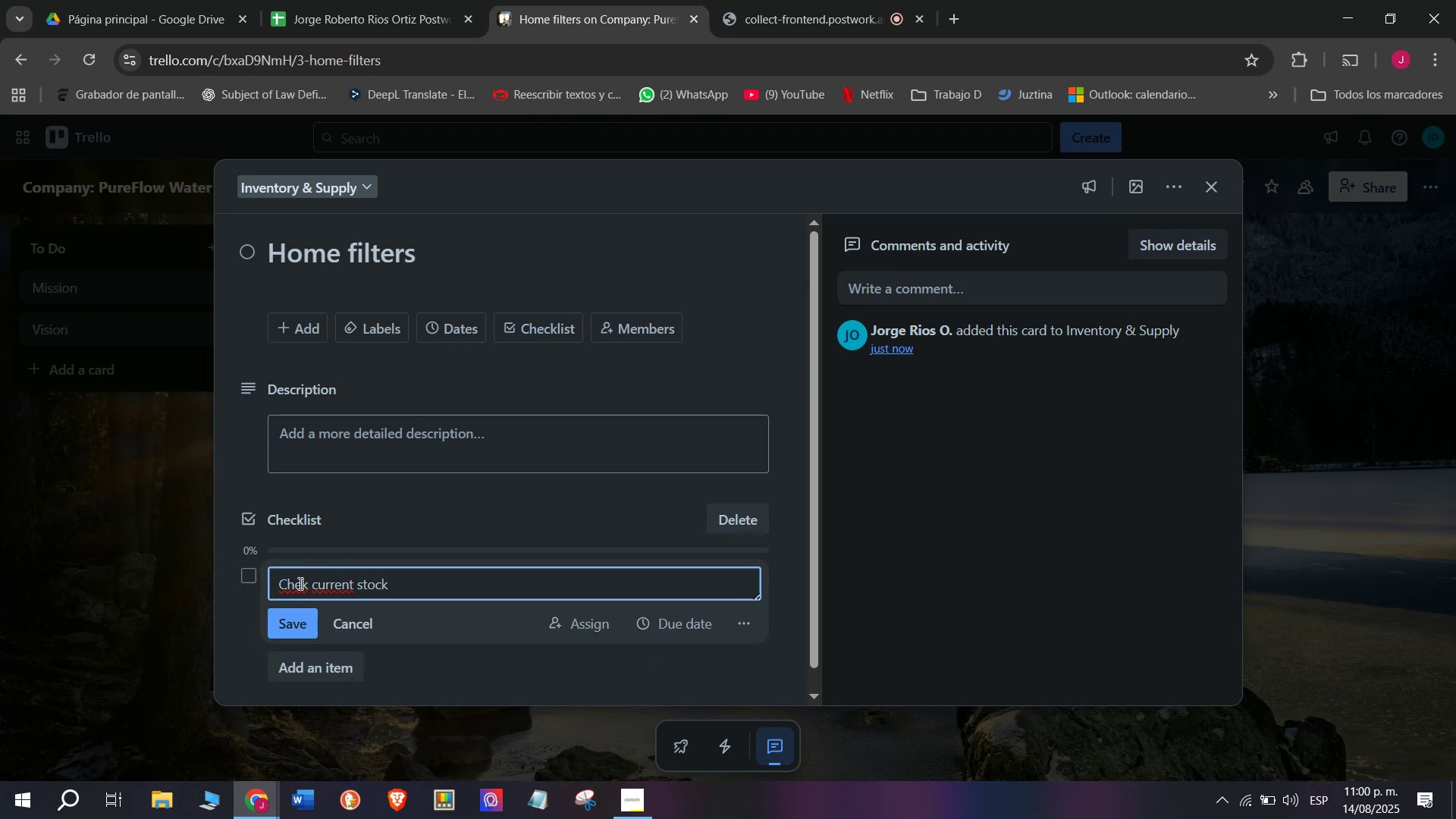 
left_click([299, 583])
 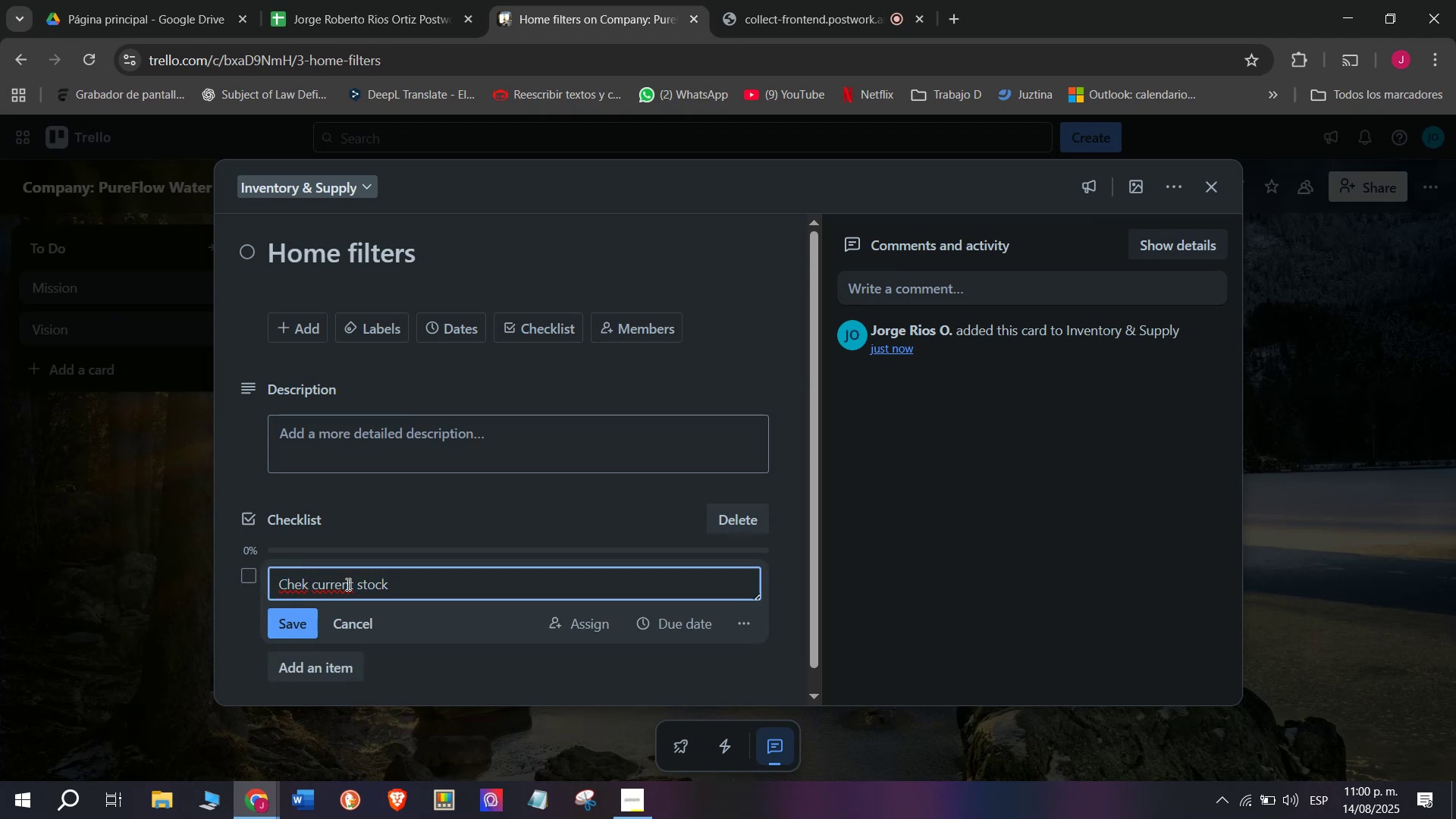 
key(C)
 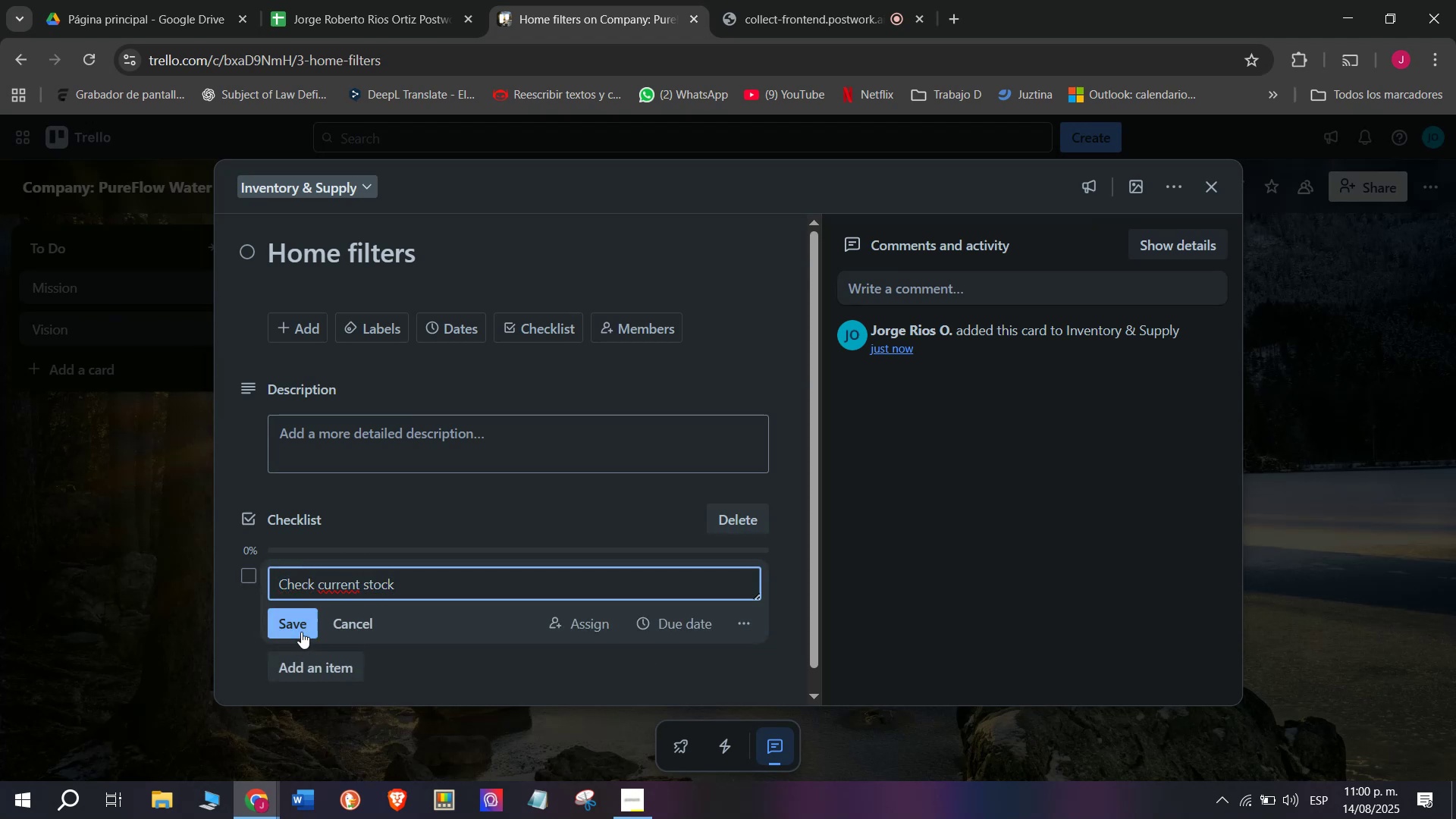 
left_click([301, 621])
 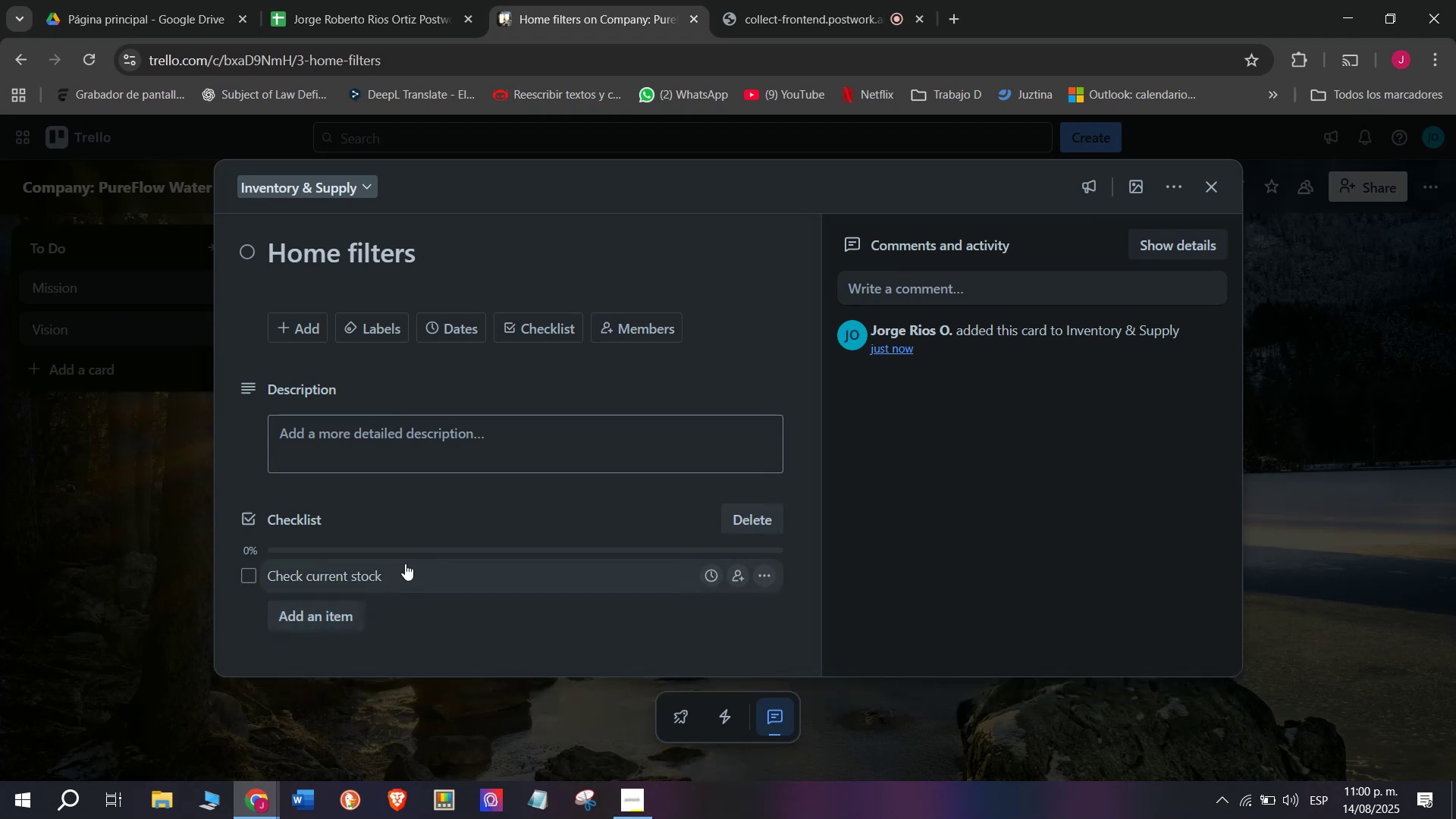 
scroll: coordinate [405, 563], scroll_direction: down, amount: 2.0
 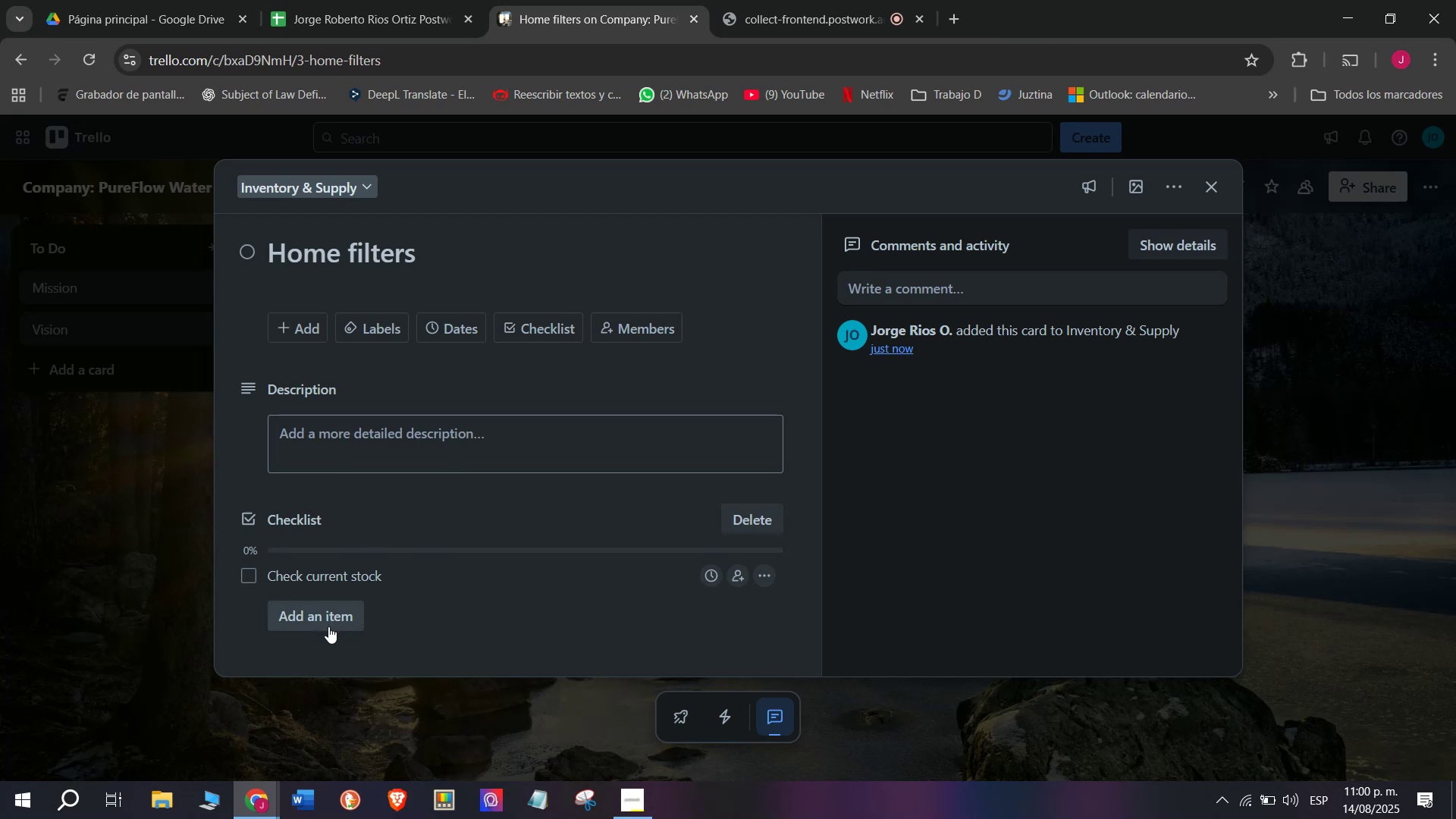 
left_click([328, 626])
 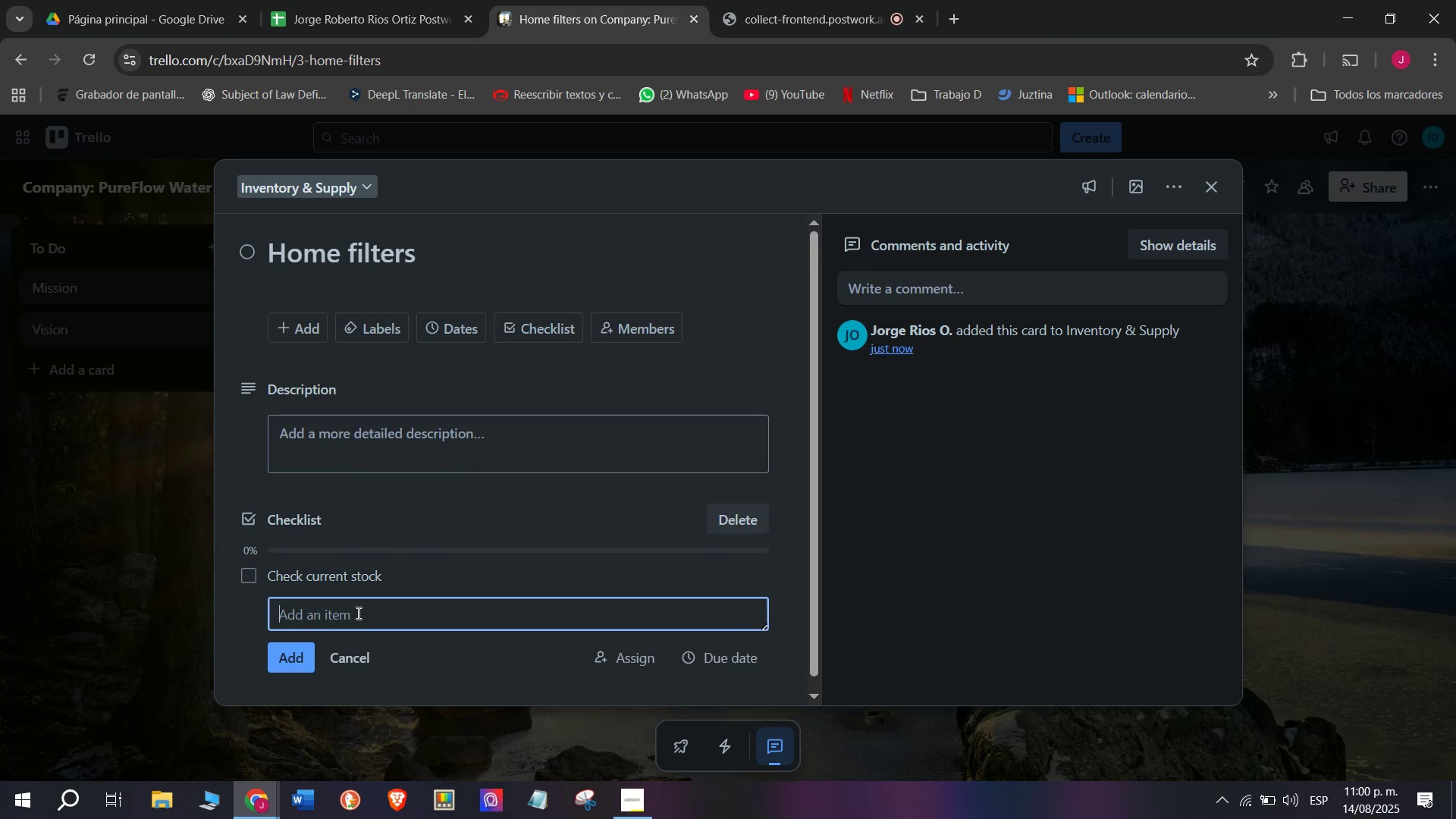 
scroll: coordinate [357, 613], scroll_direction: down, amount: 1.0
 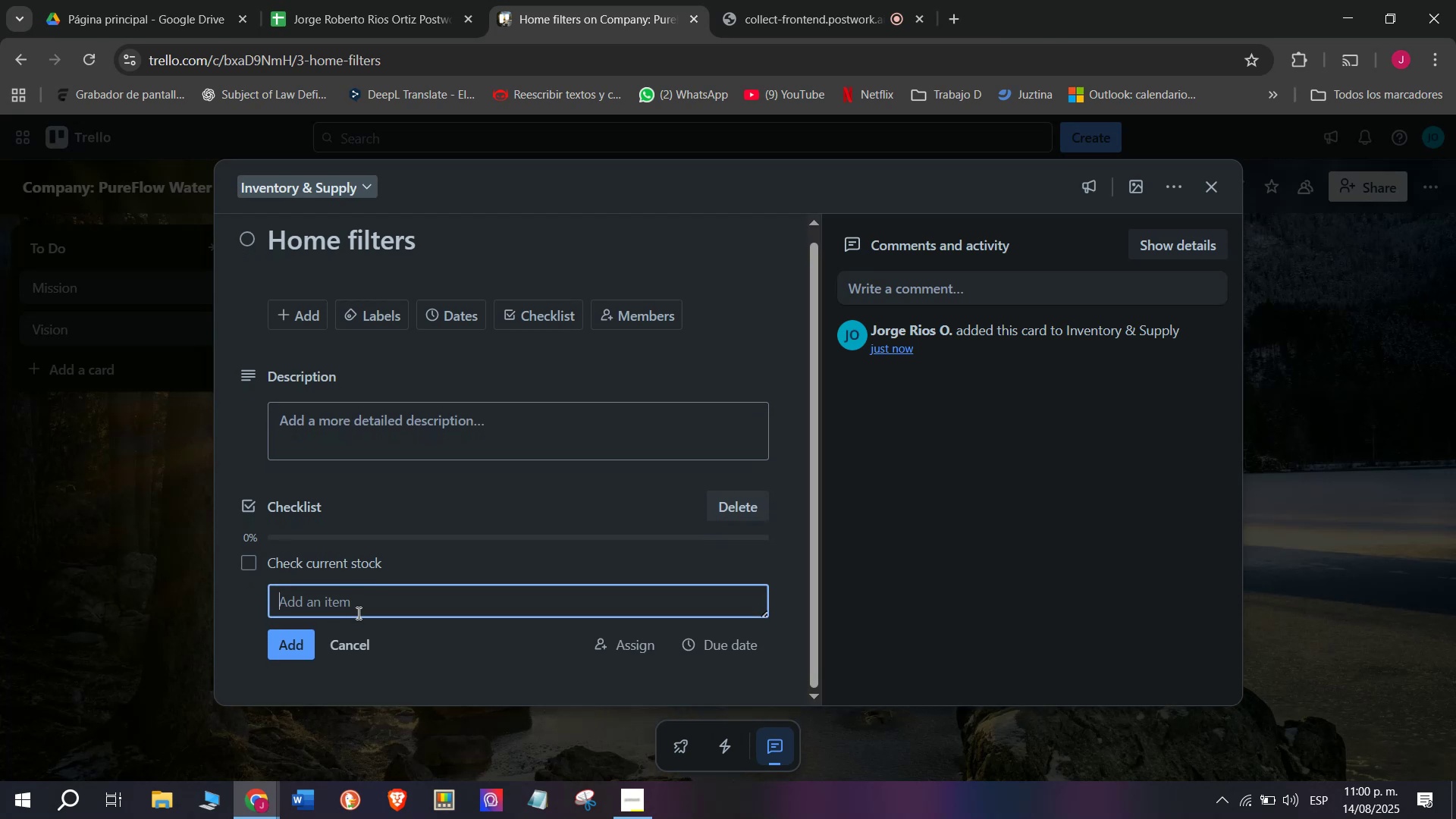 
type(Order replacemne)
key(Backspace)
key(Backspace)
type(ent car)
 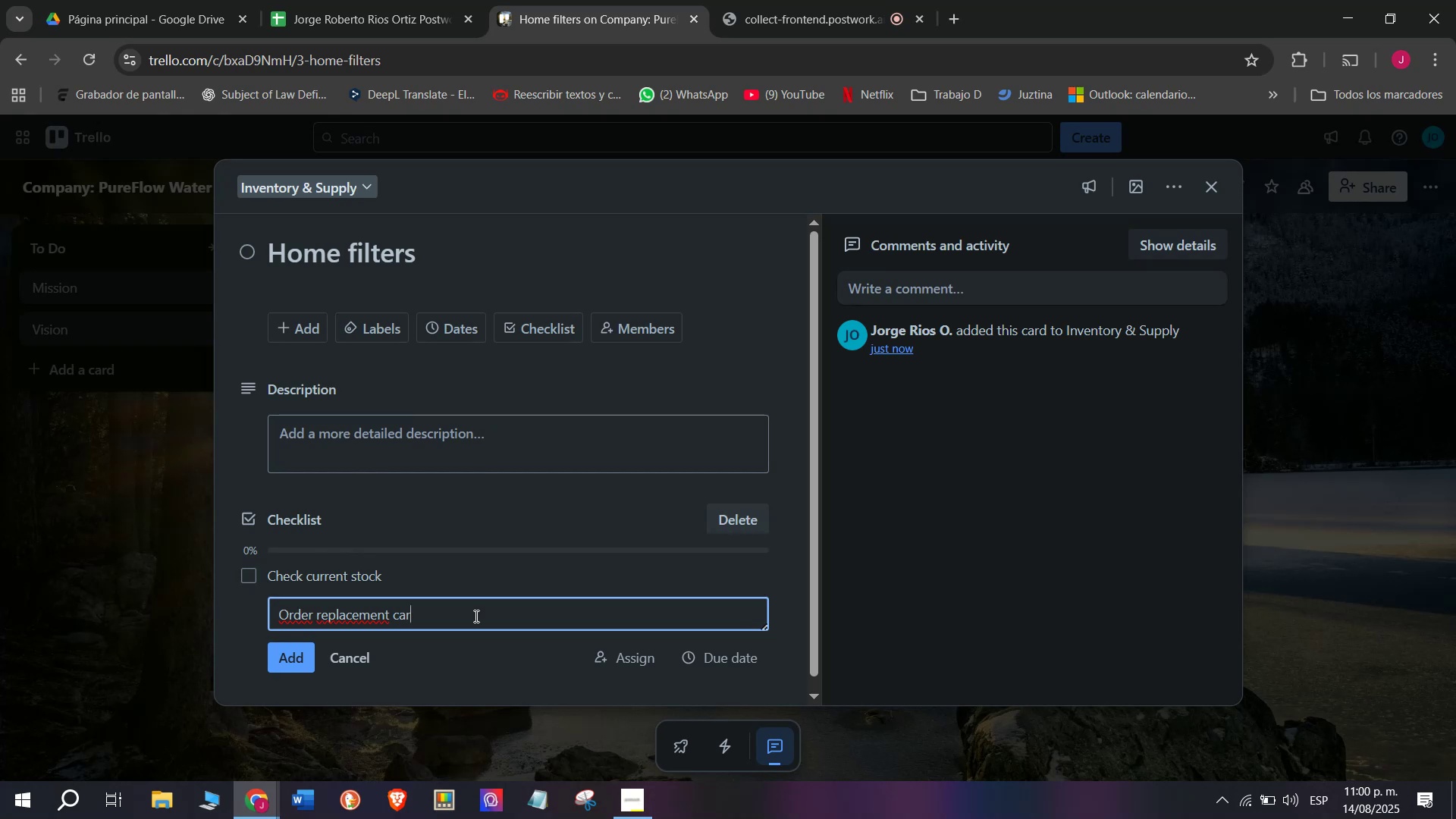 
key(T)
 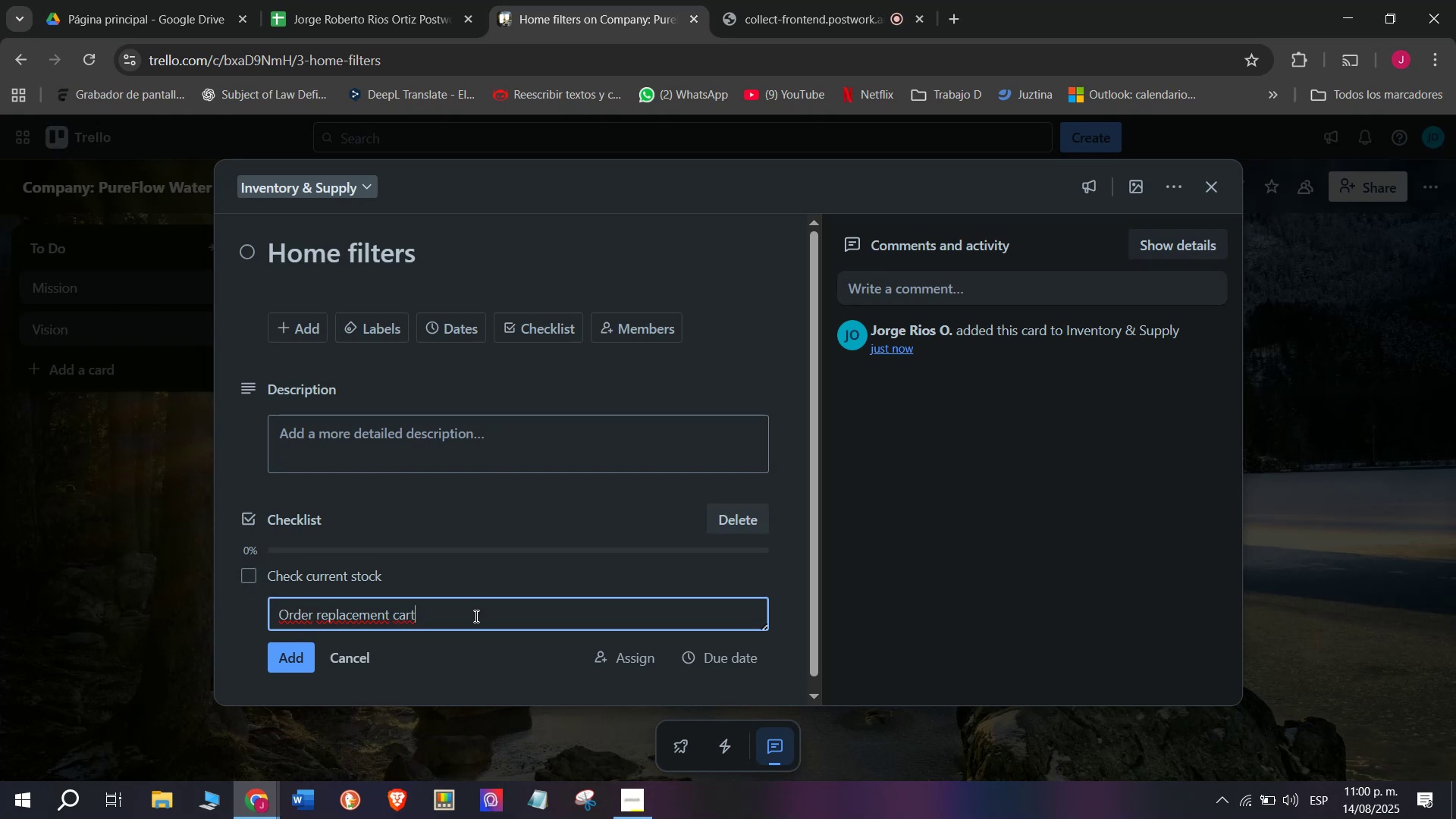 
wait(7.41)
 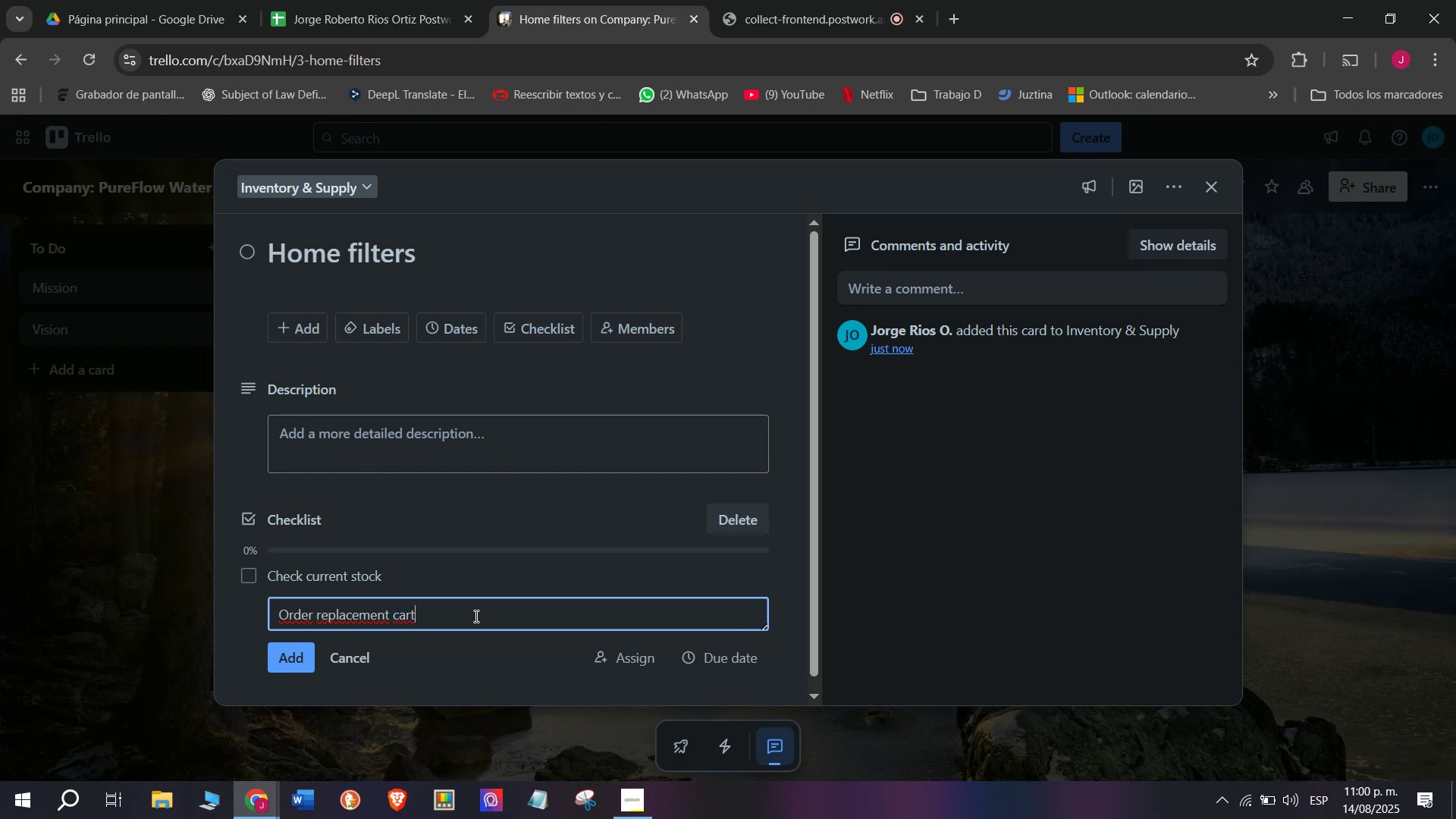 
type(ridges)
 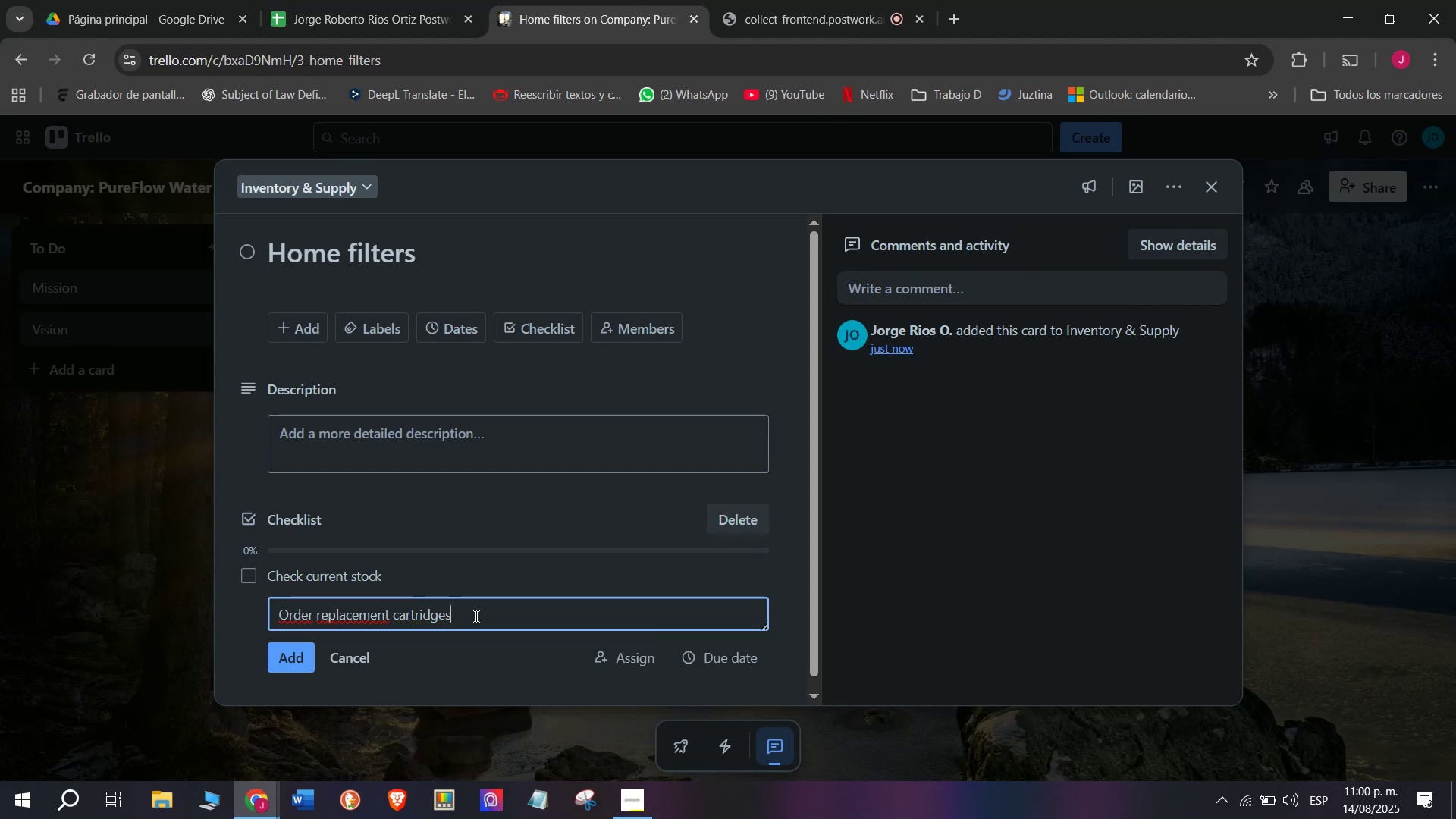 
key(Enter)
 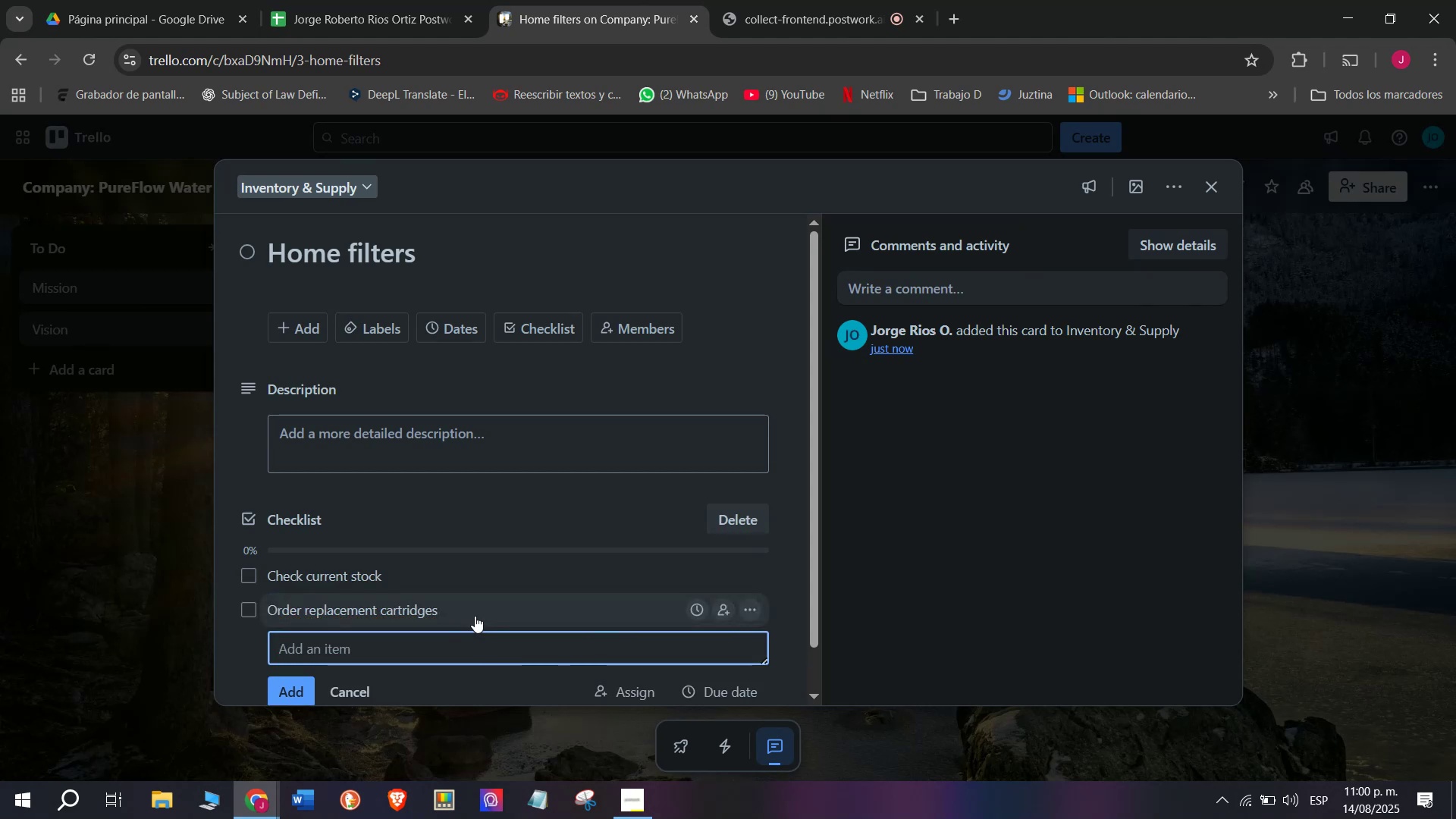 
scroll: coordinate [475, 616], scroll_direction: down, amount: 1.0
 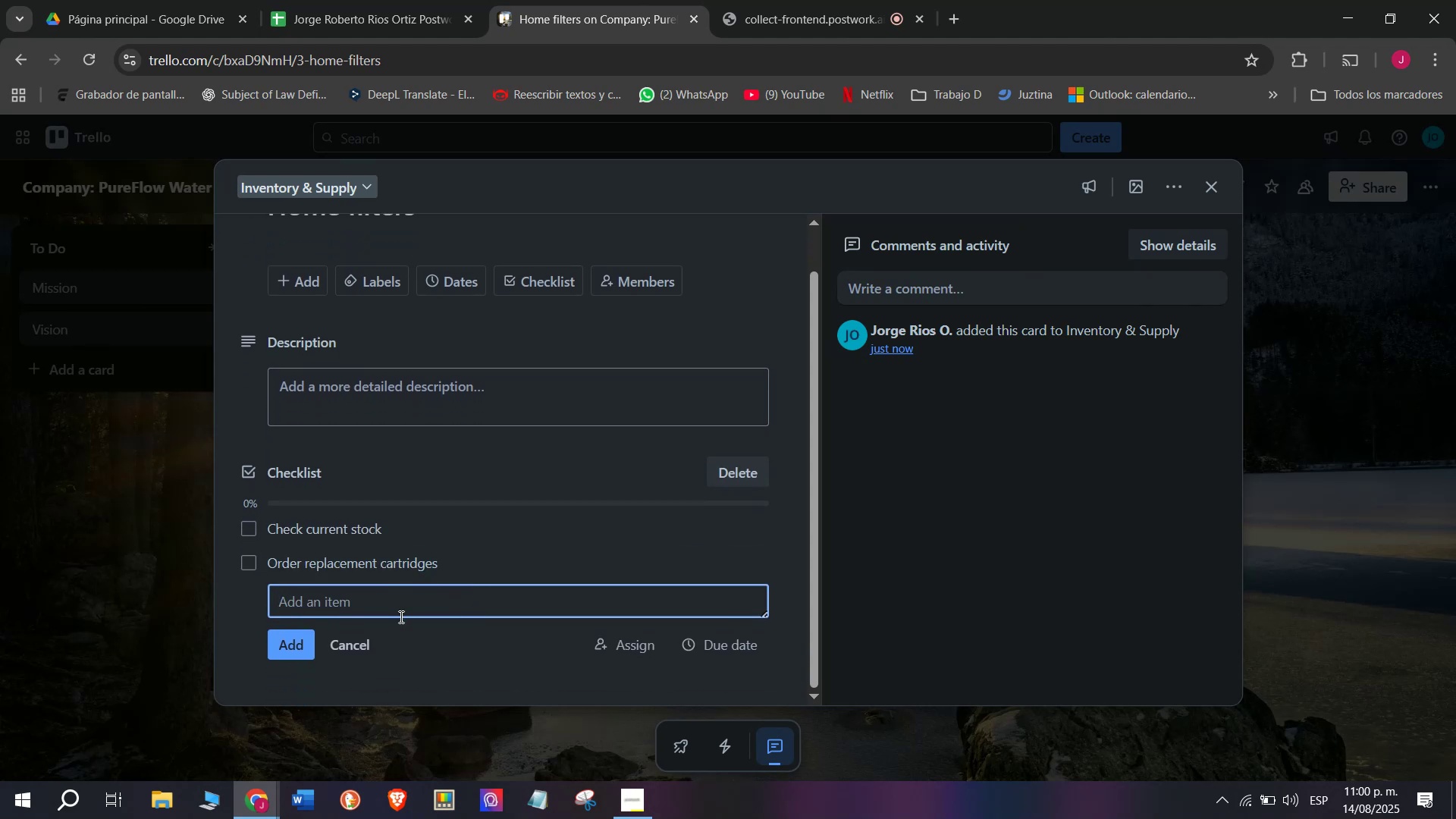 
type(Cobdf)
key(Backspace)
key(Backspace)
key(Backspace)
type(nfor)
key(Backspace)
key(Backspace)
type(irm supplier sgh)
key(Backspace)
key(Backspace)
type(hio)
key(Backspace)
type(pmne)
key(Backspace)
key(Backspace)
type(ent)
 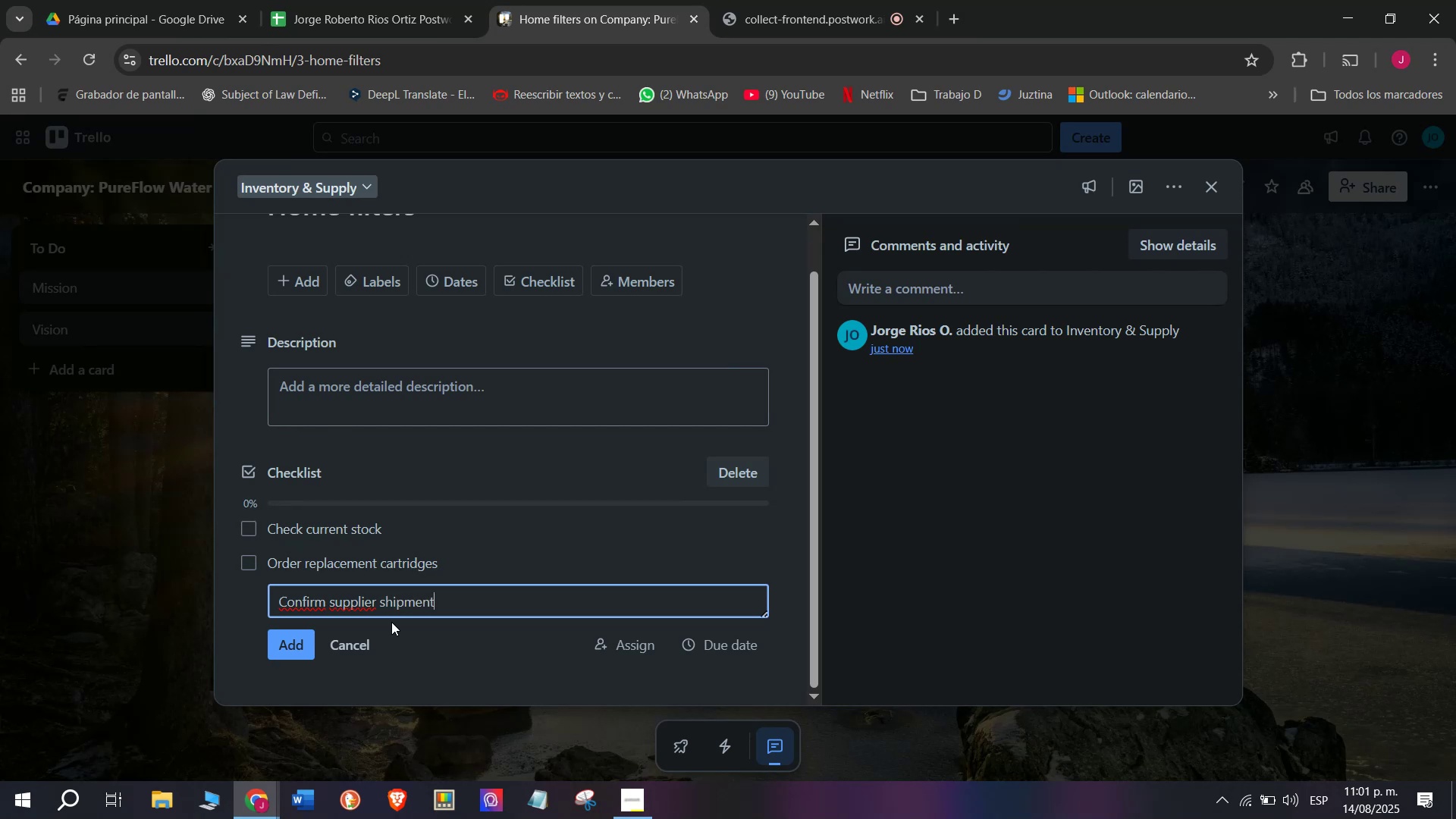 
key(Enter)
 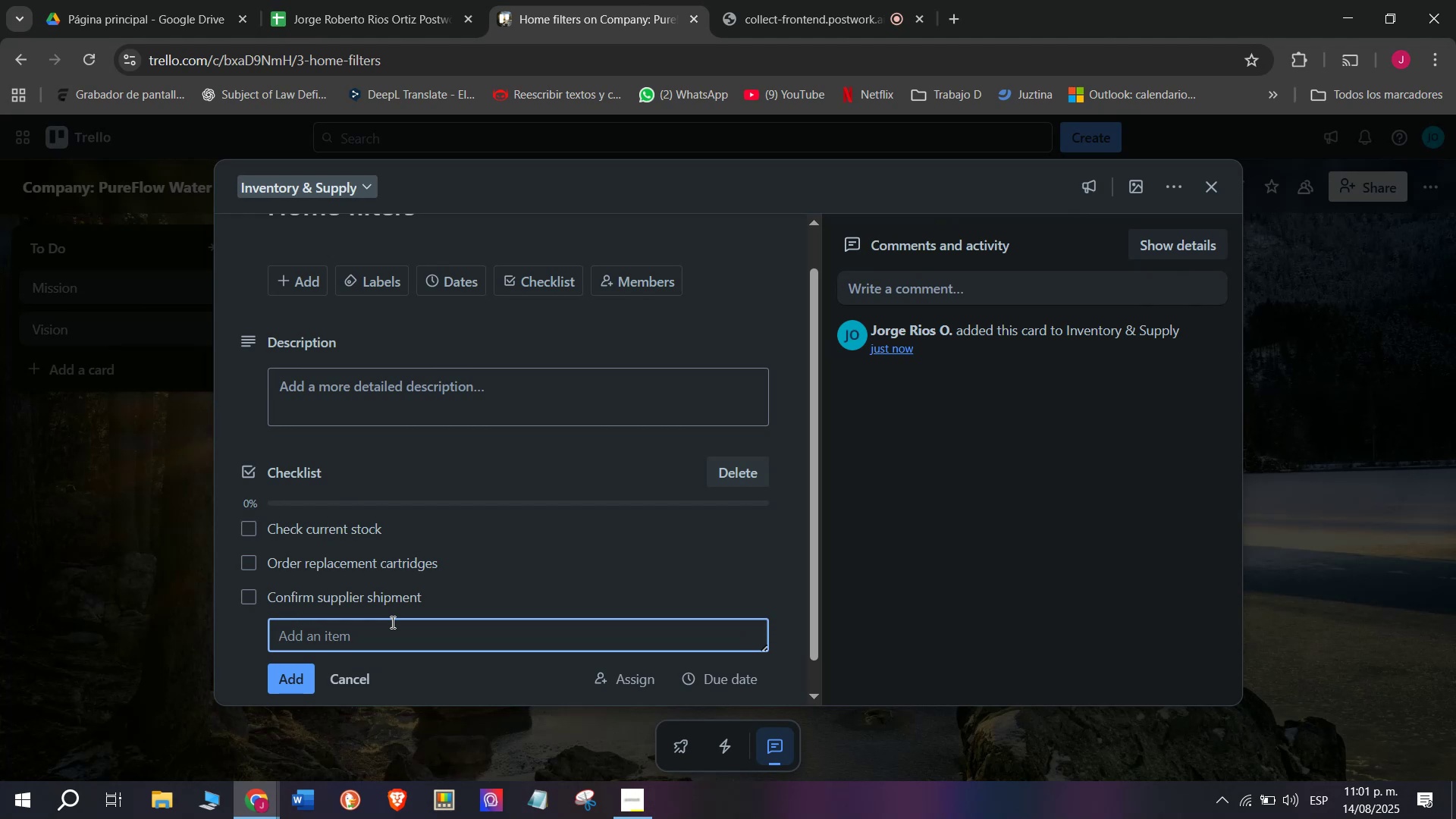 
wait(5.62)
 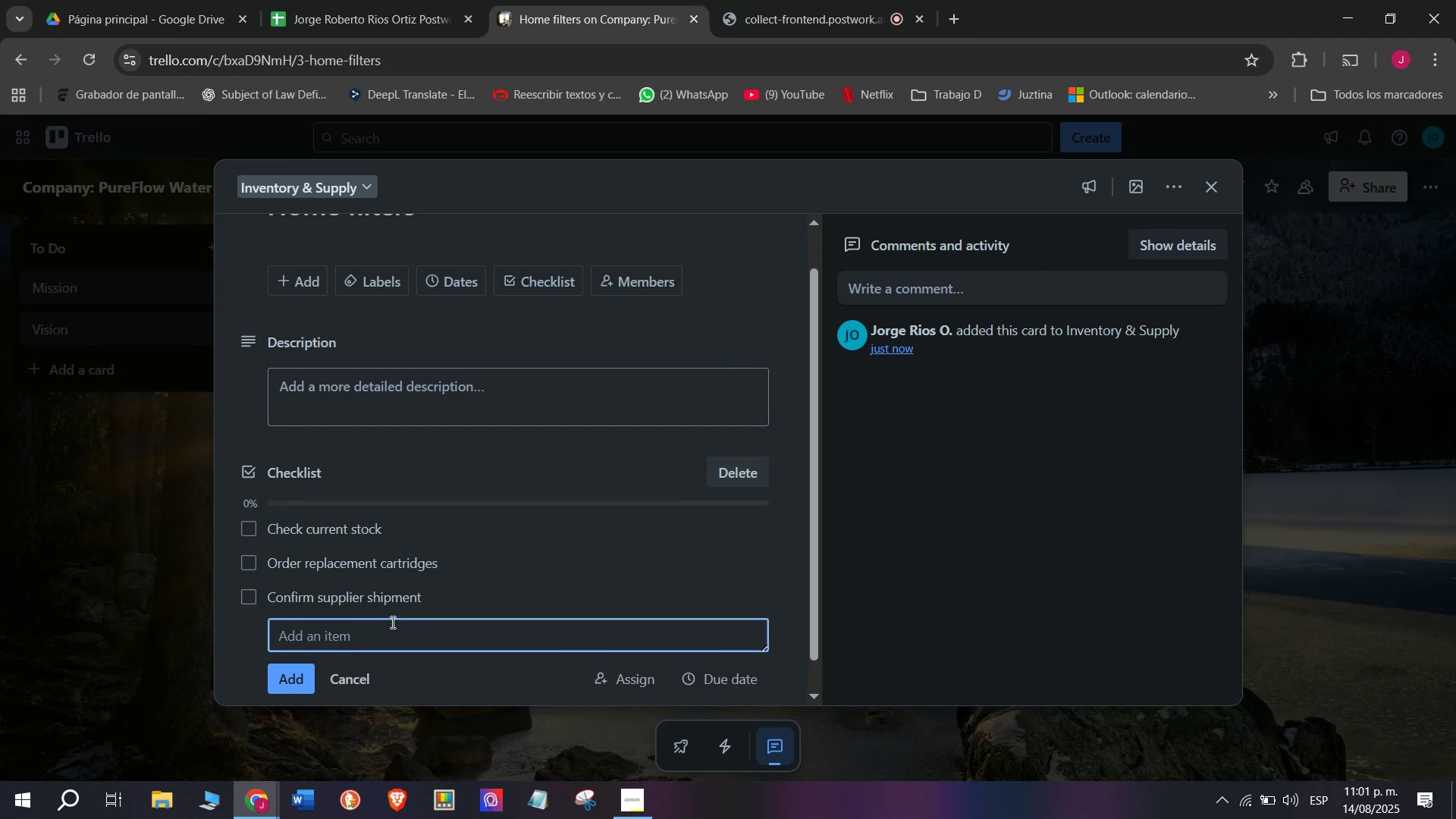 
type(Register in system)
 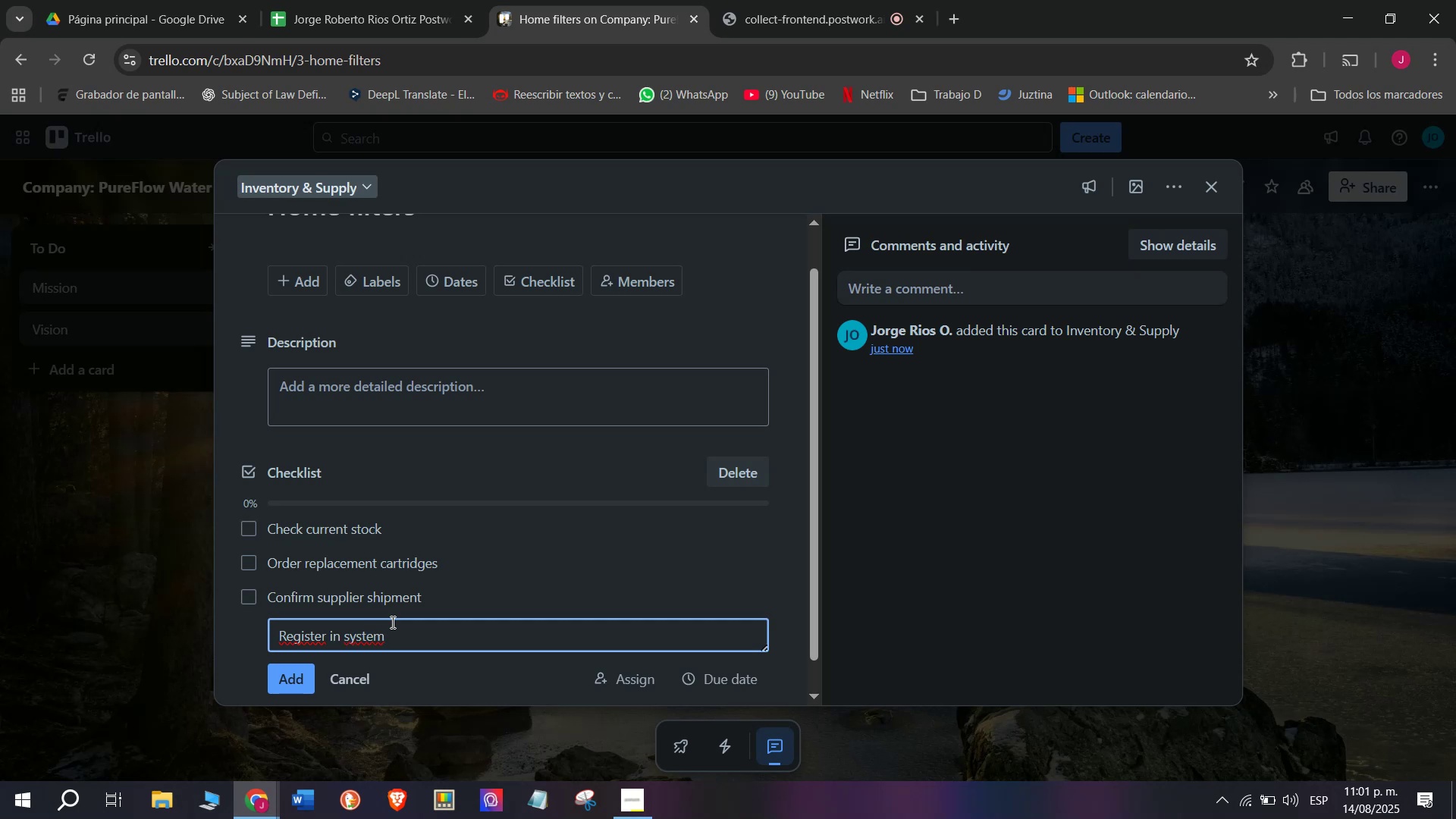 
key(Enter)
 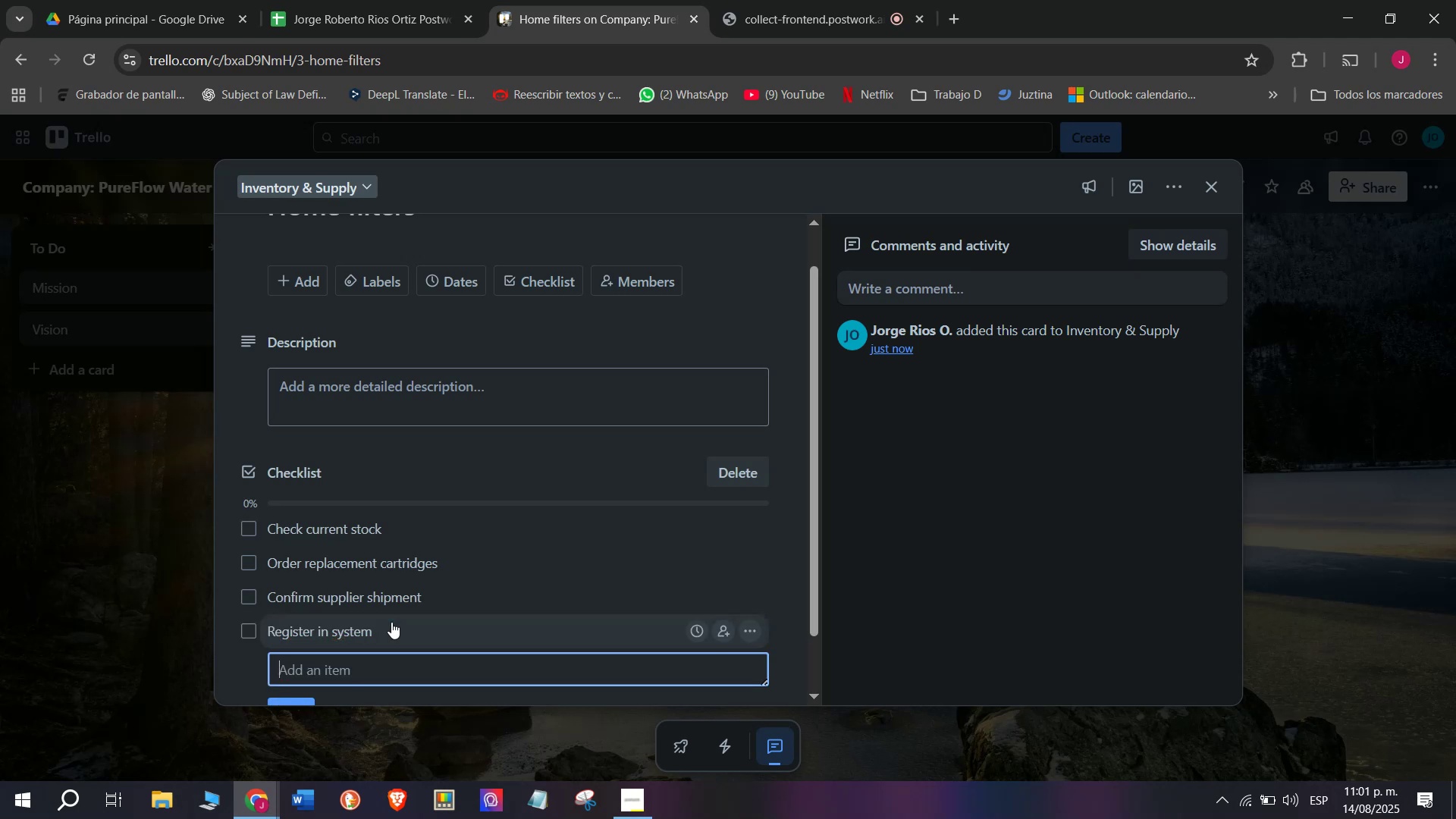 
type(Srior]])
key(Backspace)
key(Backspace)
key(Backspace)
key(Backspace)
key(Backspace)
key(Backspace)
type(tore)
 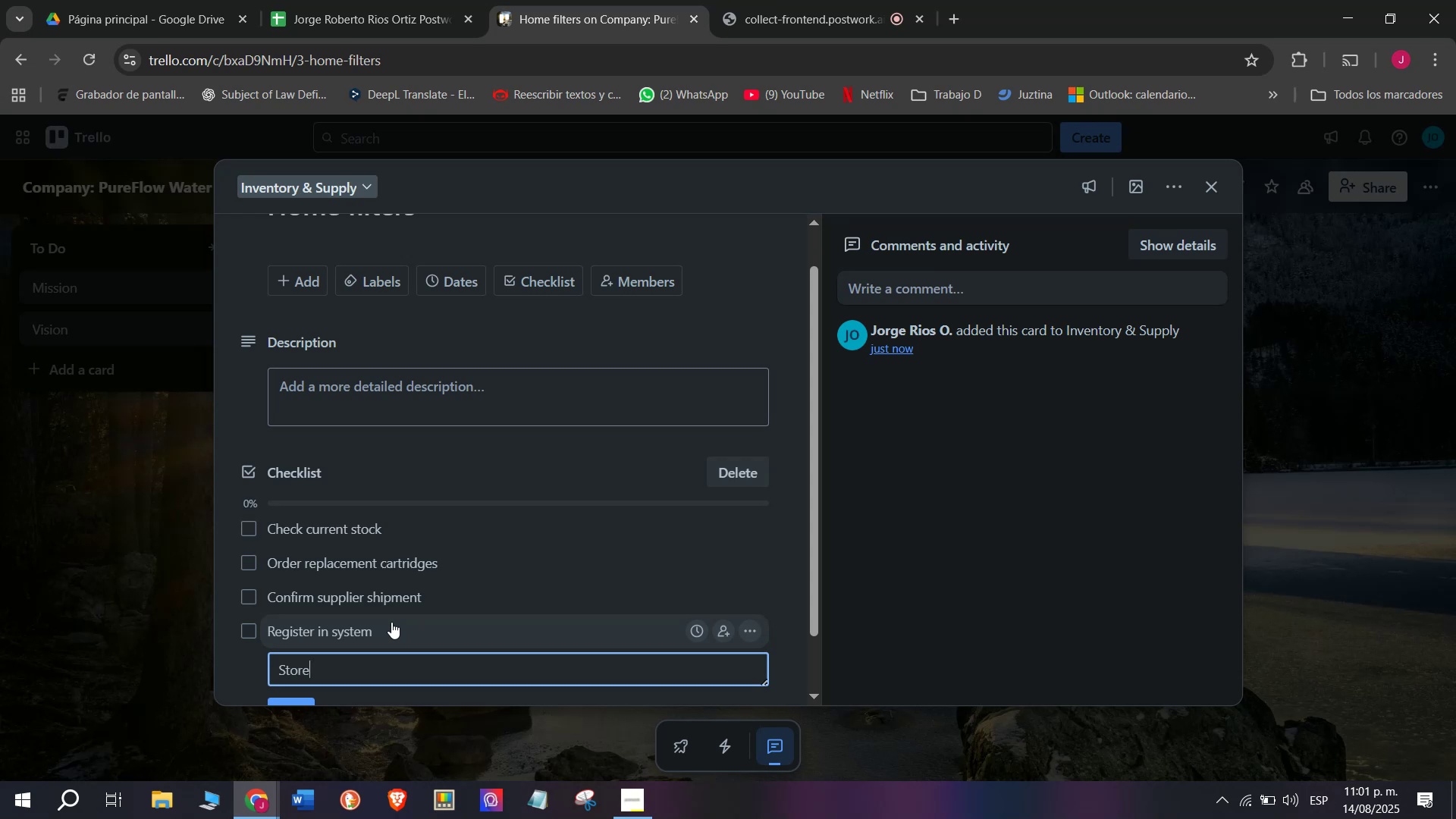 
type( in )
 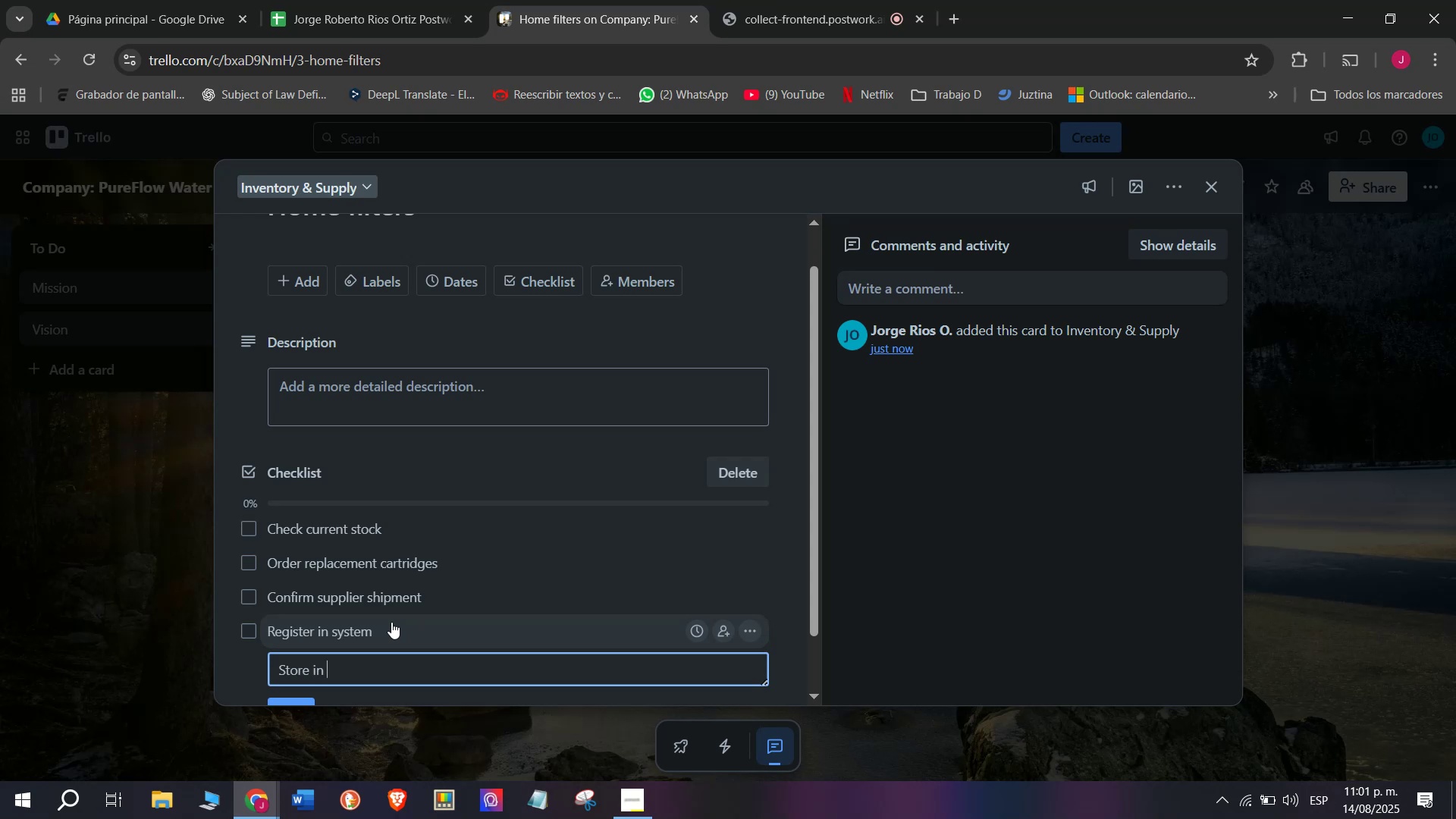 
type(ware)
 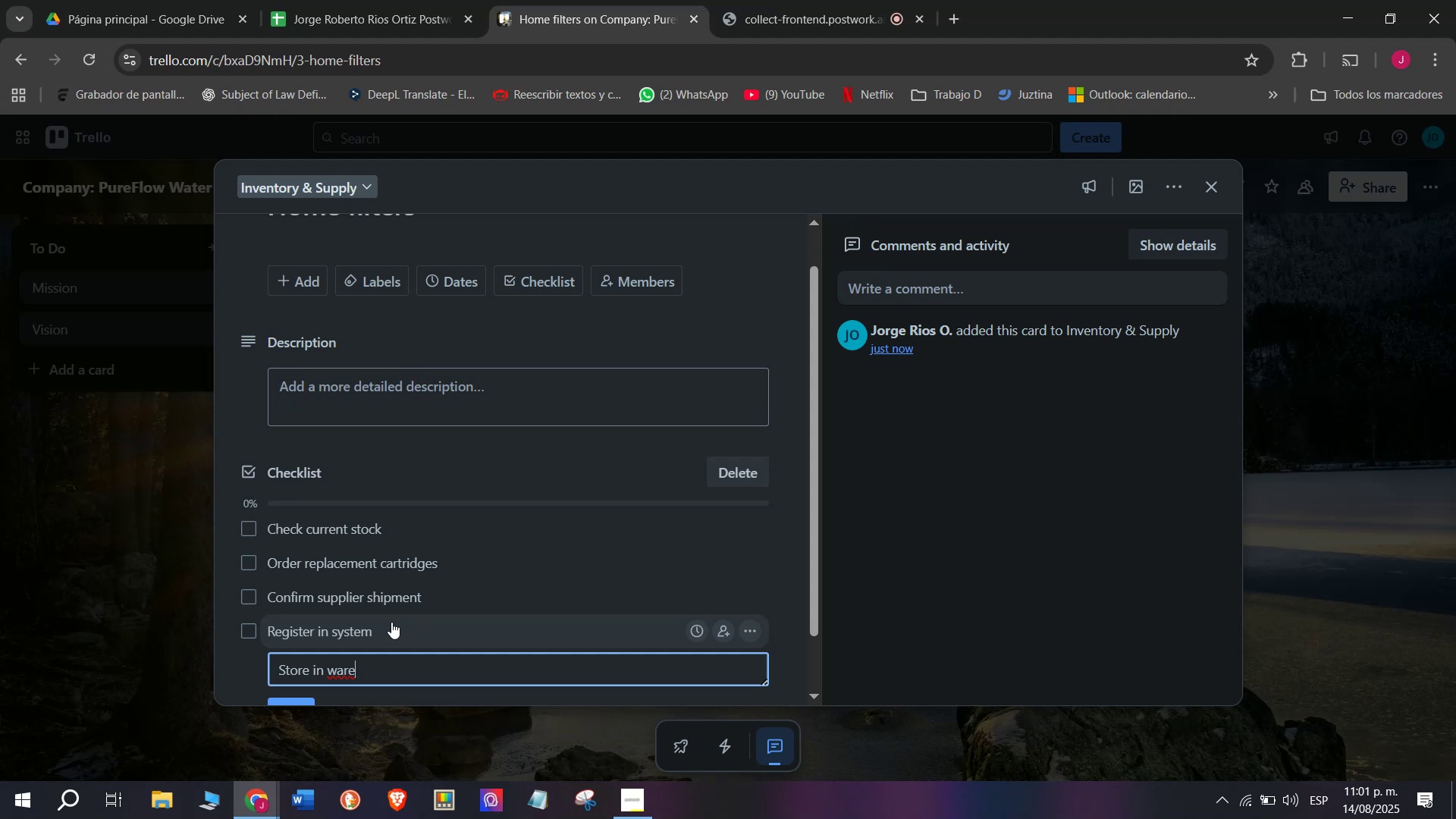 
type(house)
 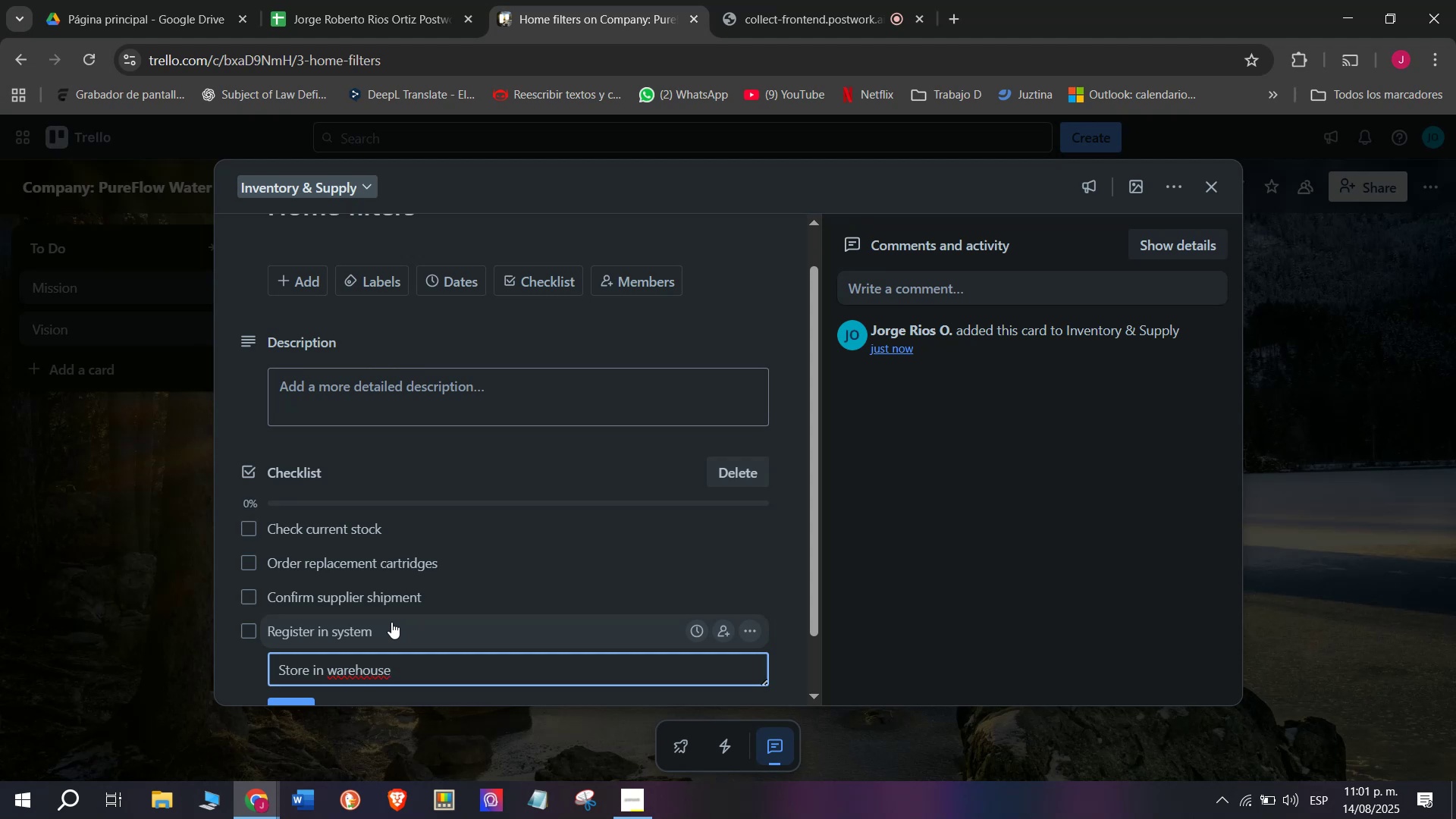 
key(Enter)
 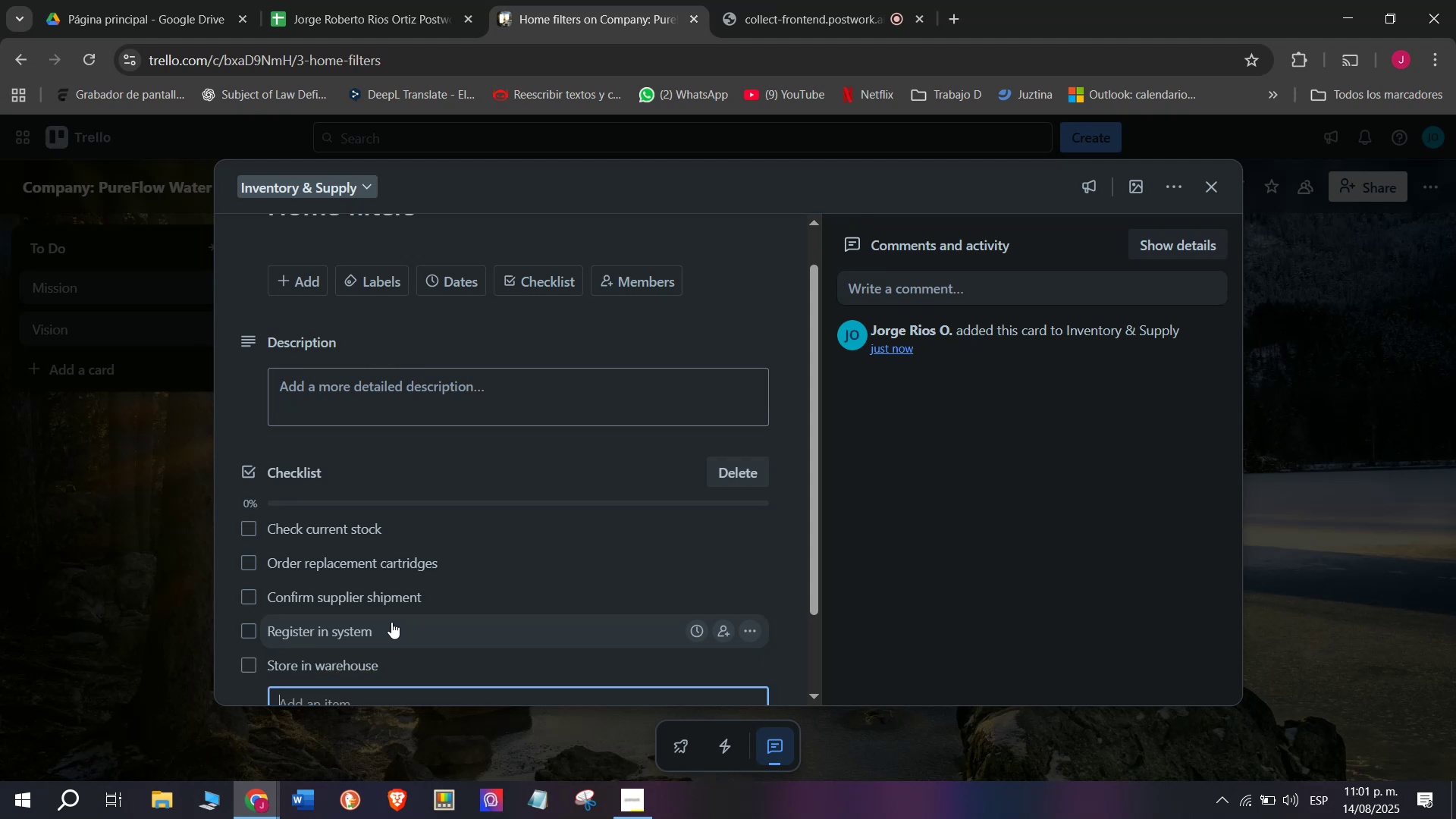 
type(Update catalog)
 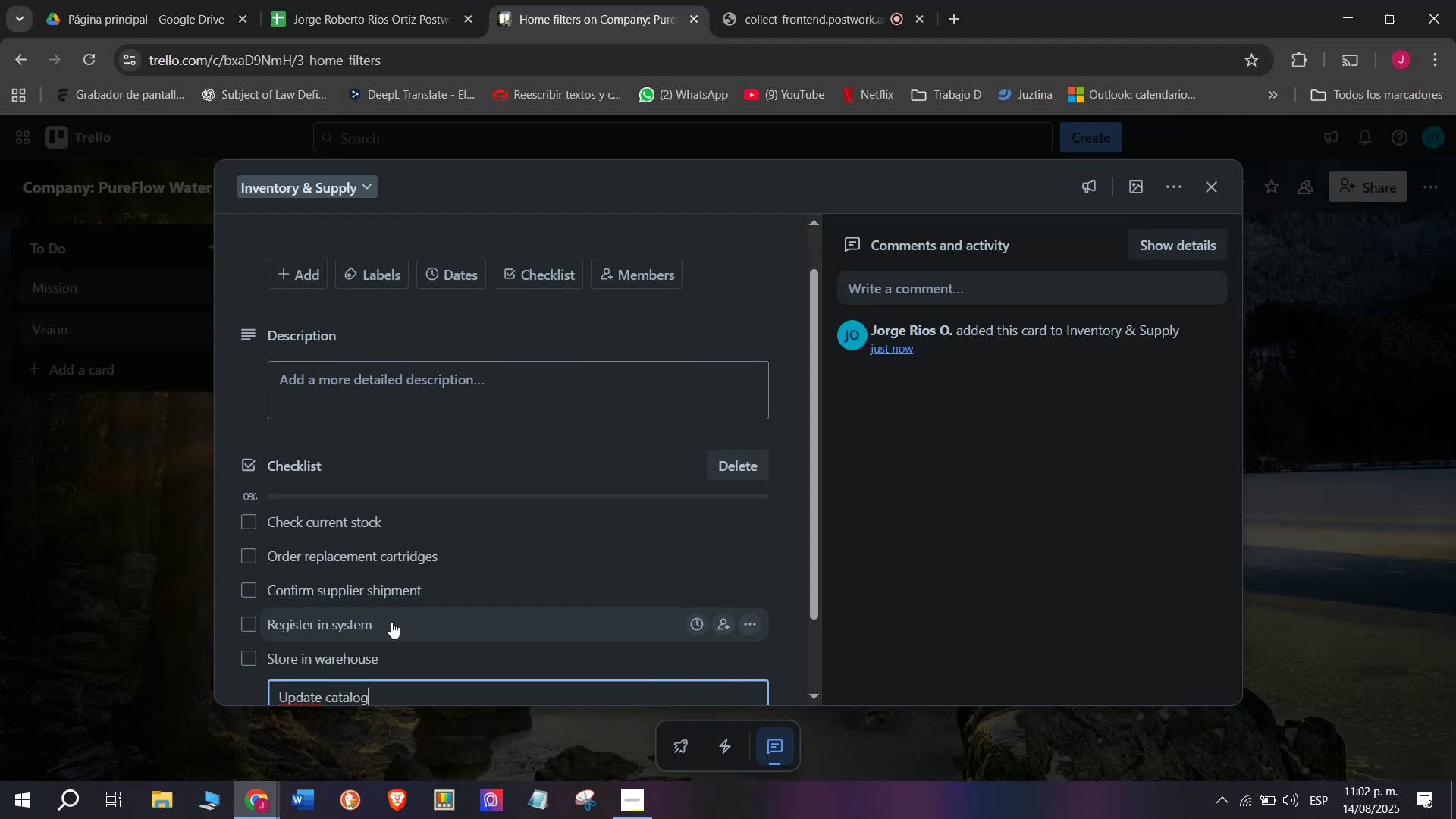 
key(Enter)
 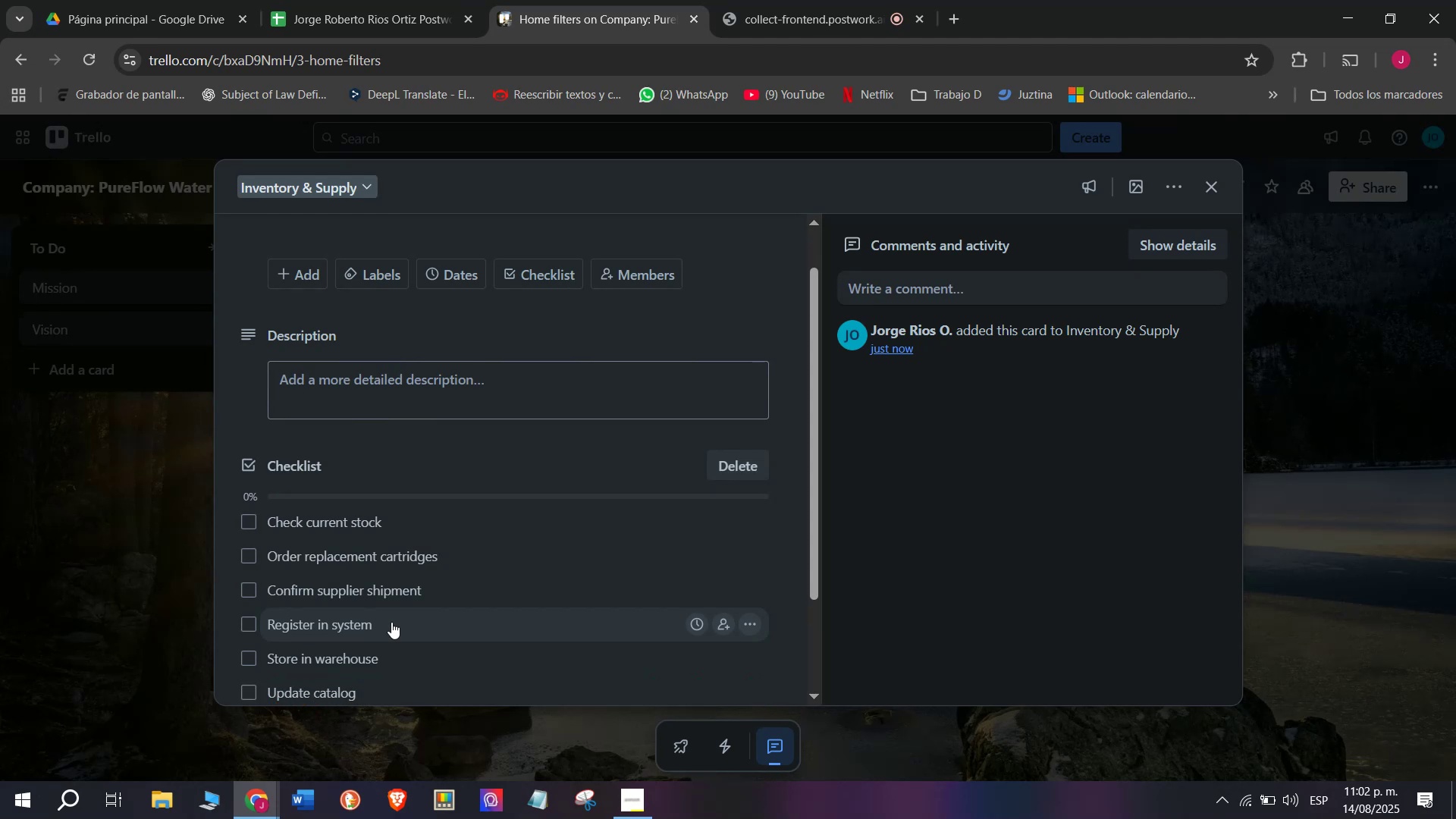 
scroll: coordinate [383, 511], scroll_direction: up, amount: 1.0
 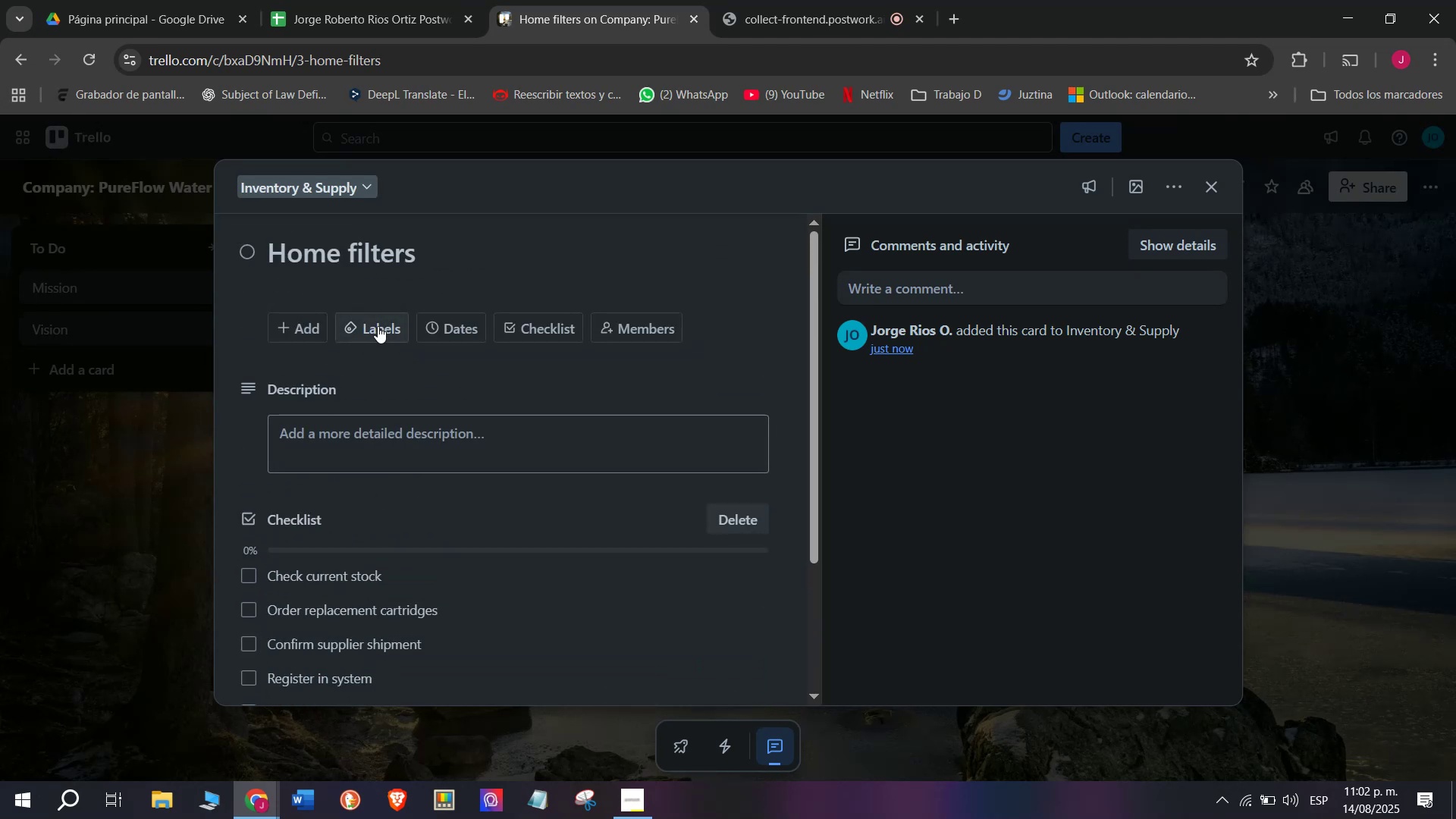 
left_click([378, 325])
 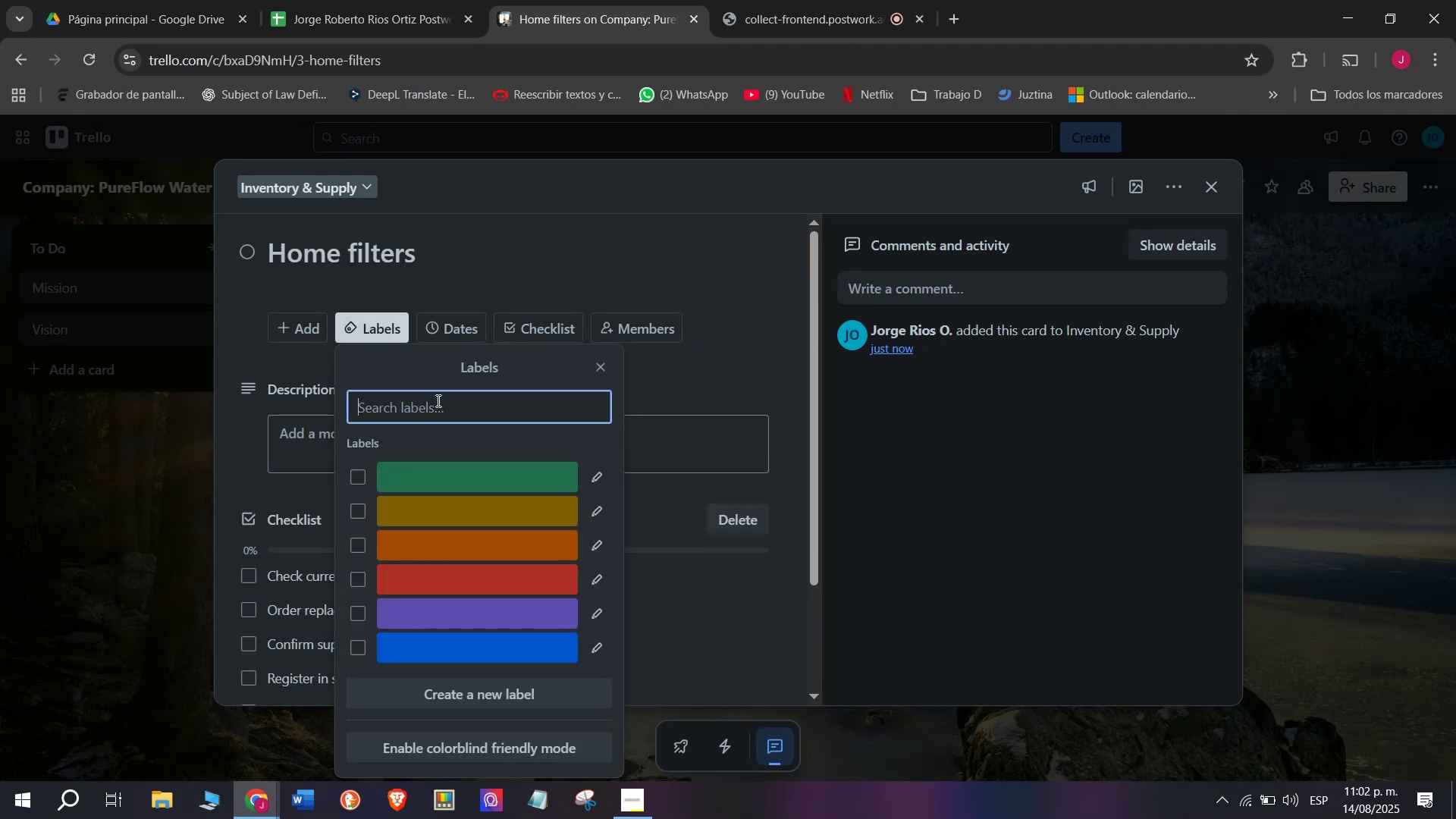 
left_click([482, 486])
 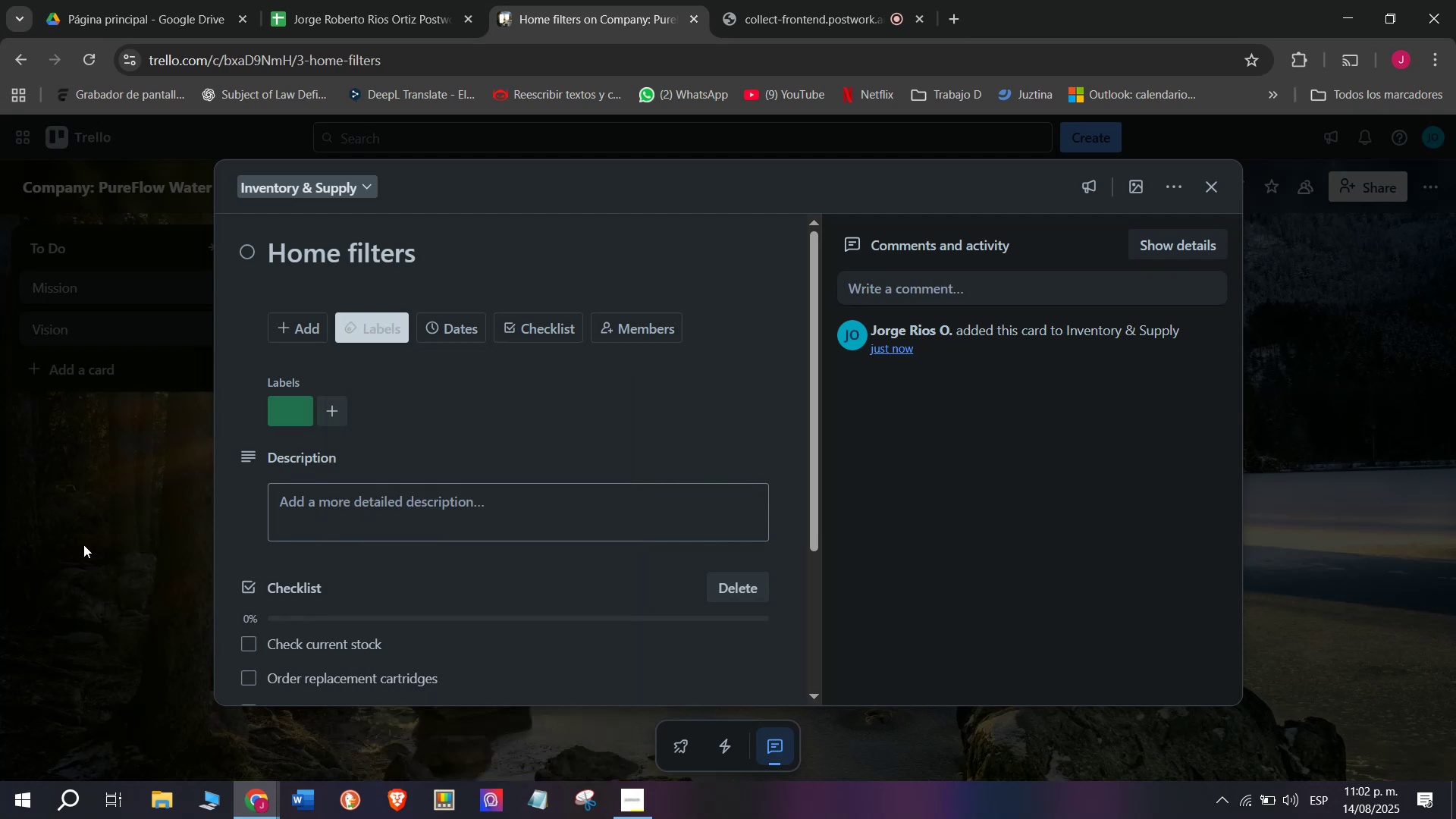 
double_click([83, 544])
 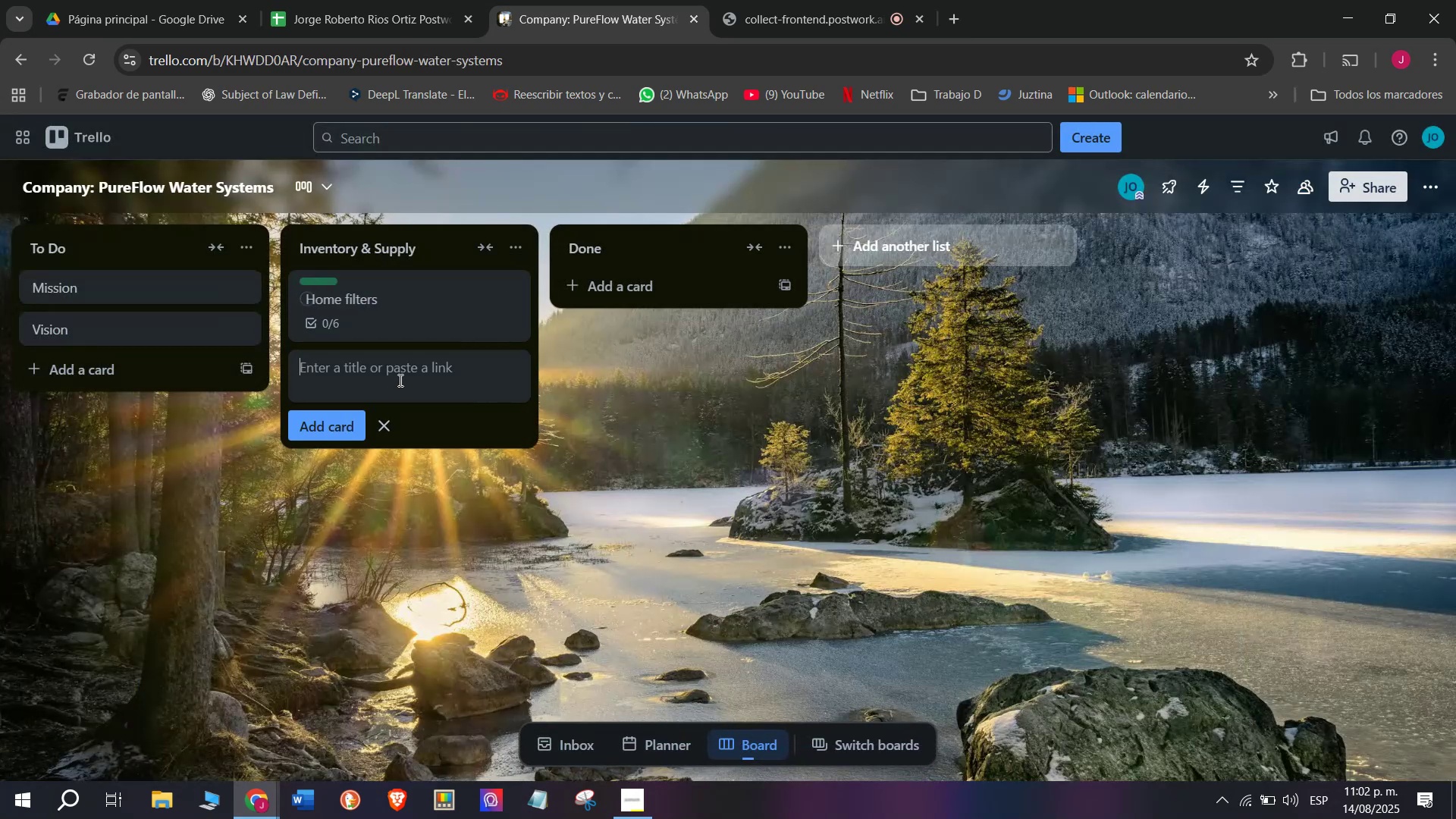 
left_click([738, 0])
 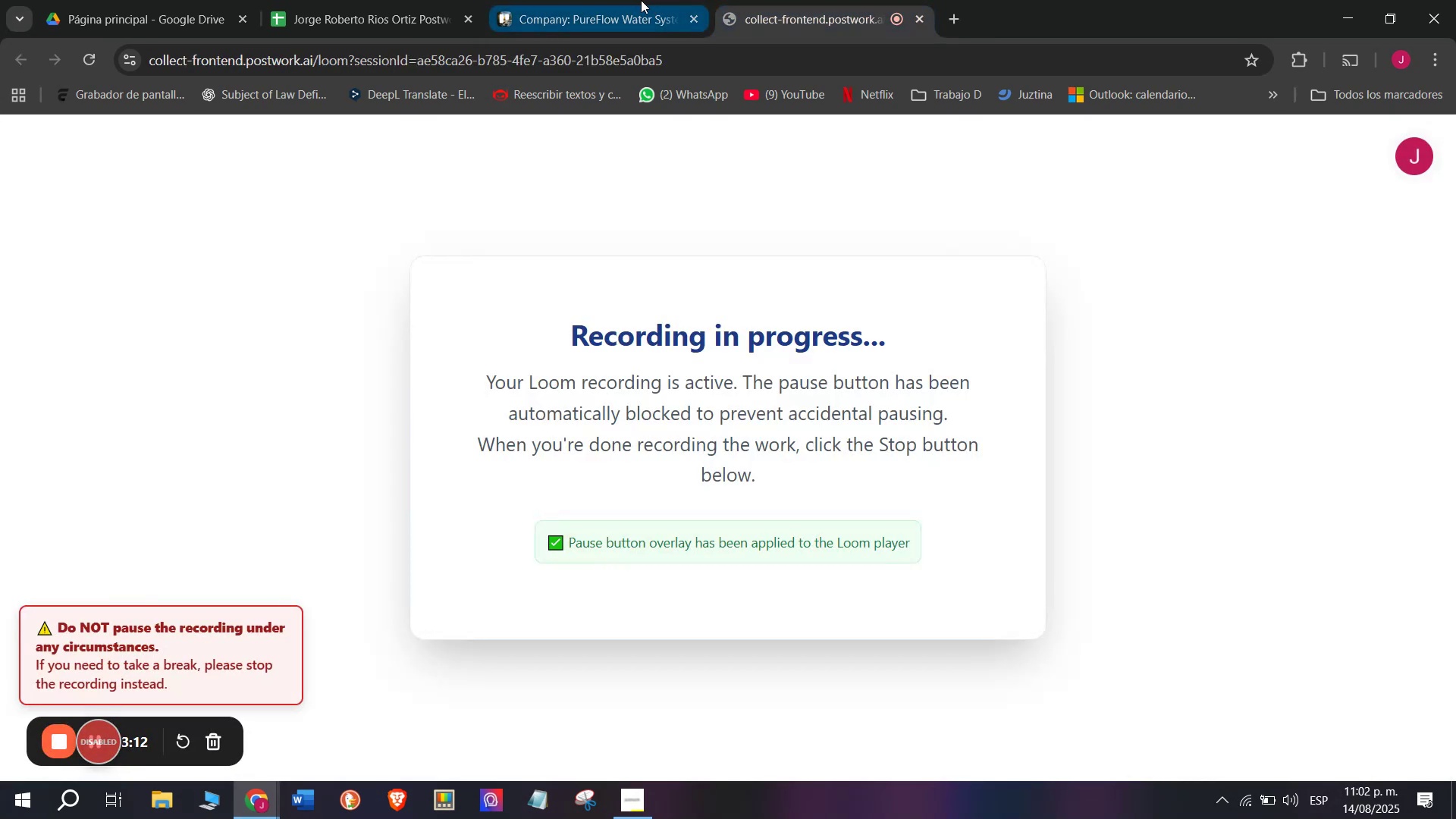 
left_click([639, 0])
 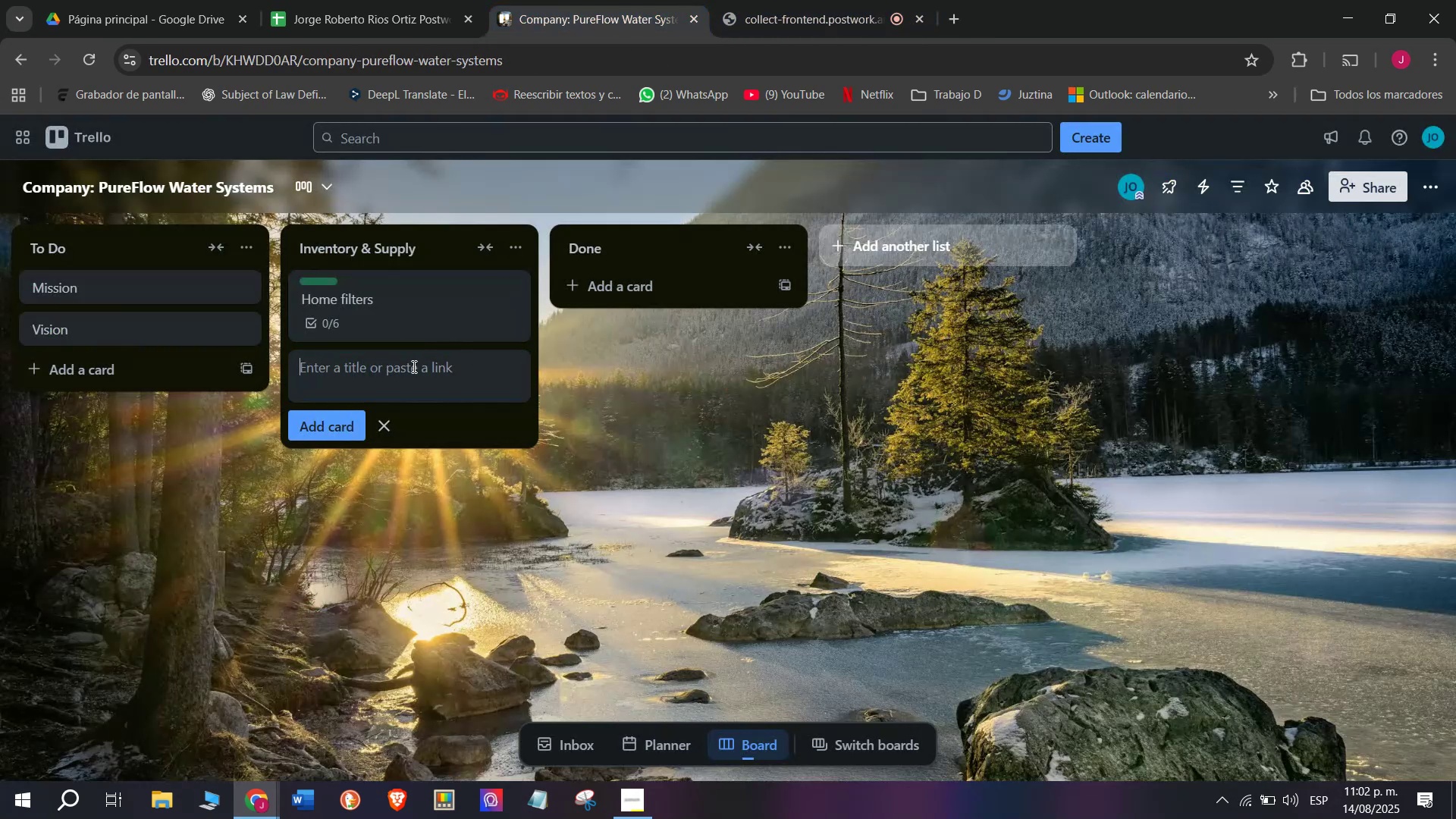 
left_click([402, 384])
 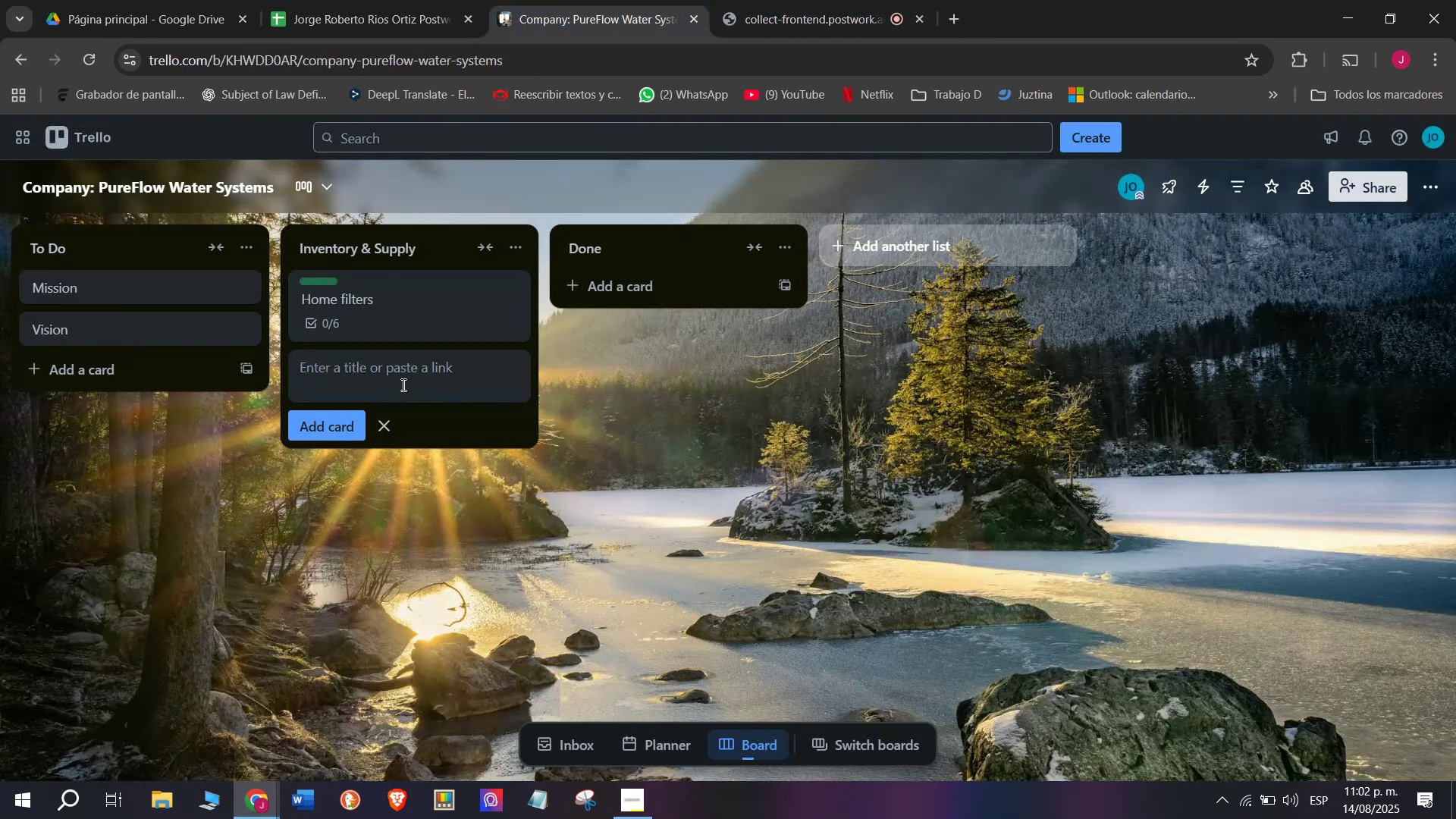 
type(Industrial)
 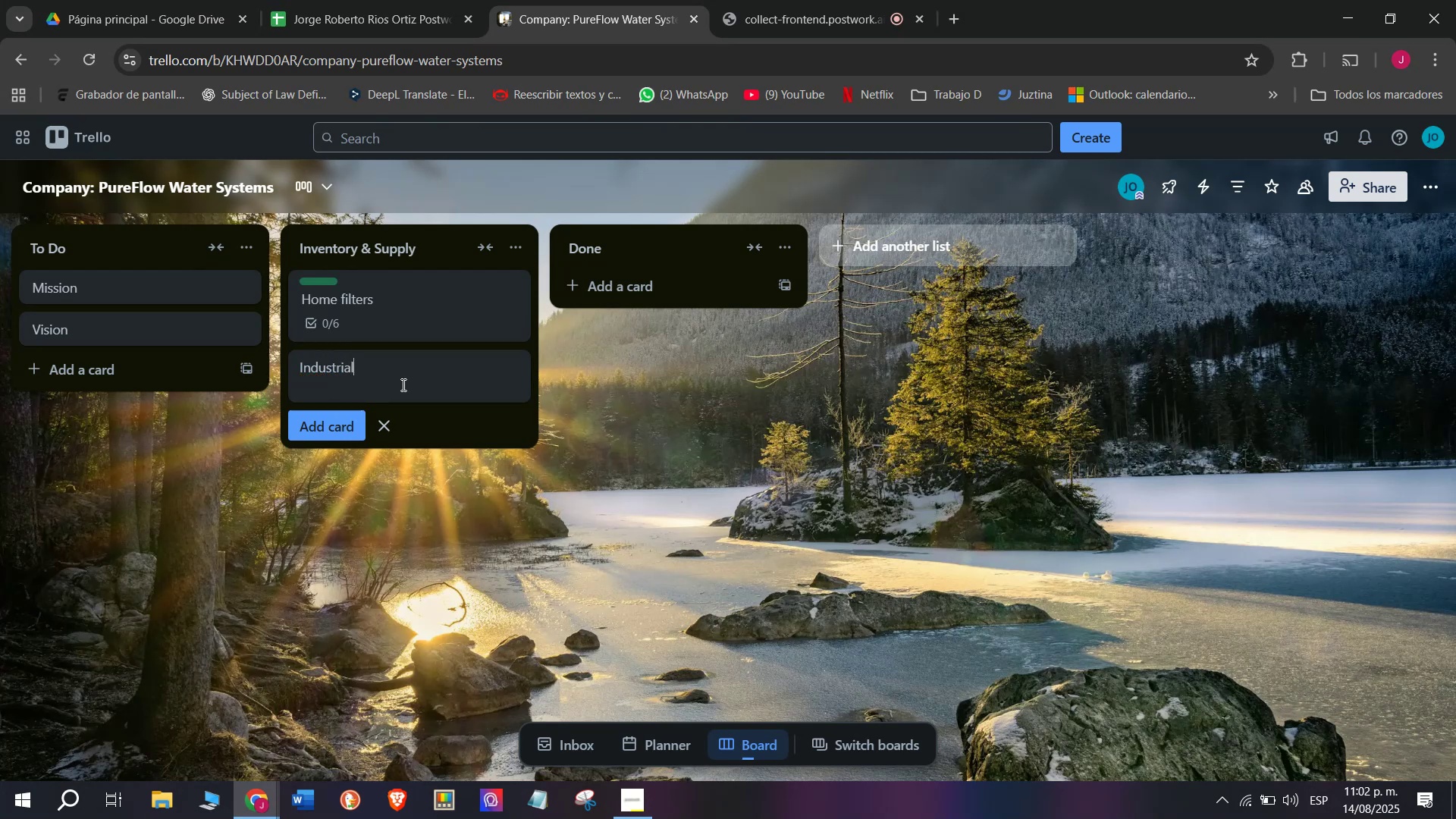 
type( fi)
 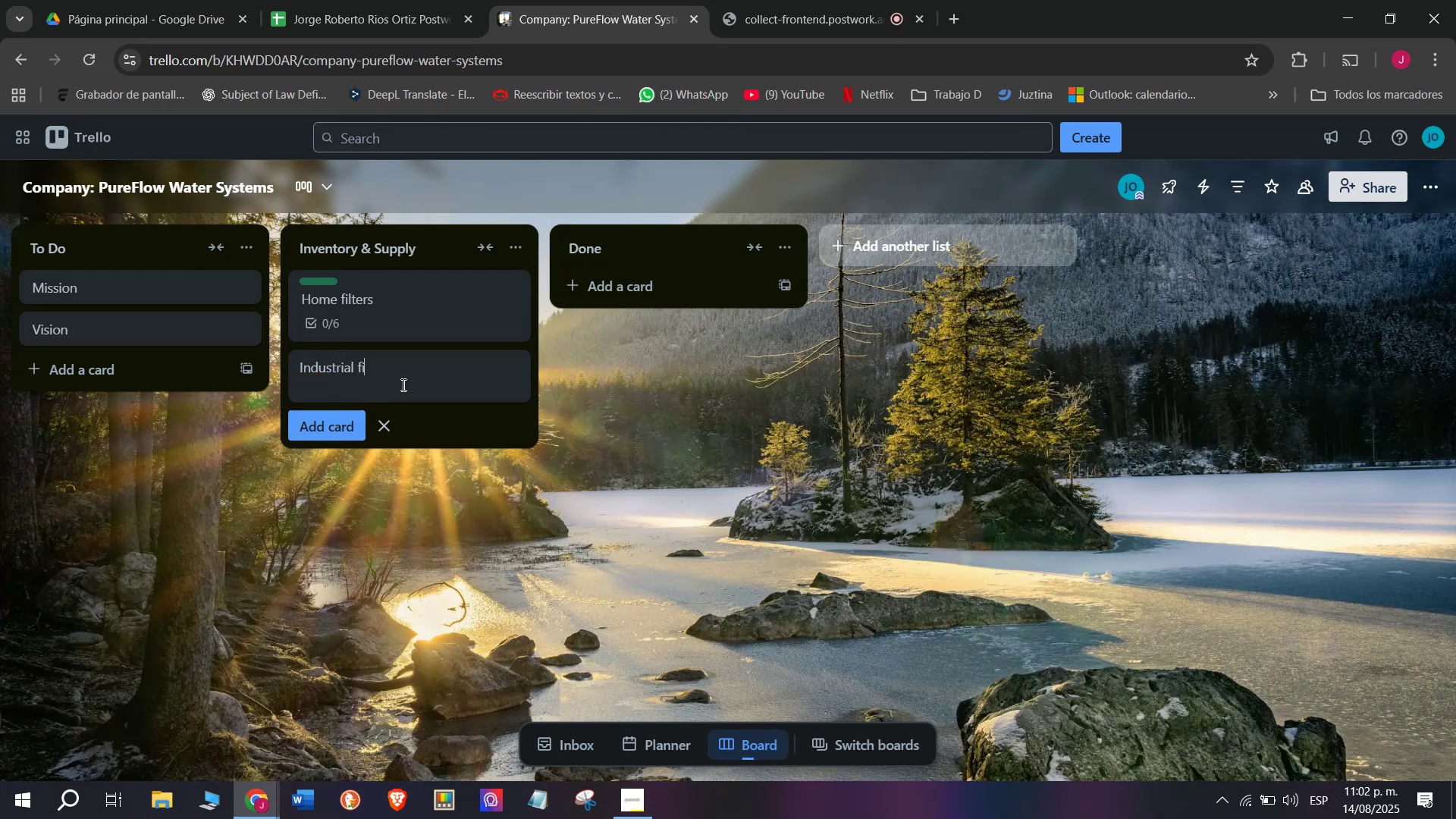 
type(lters)
 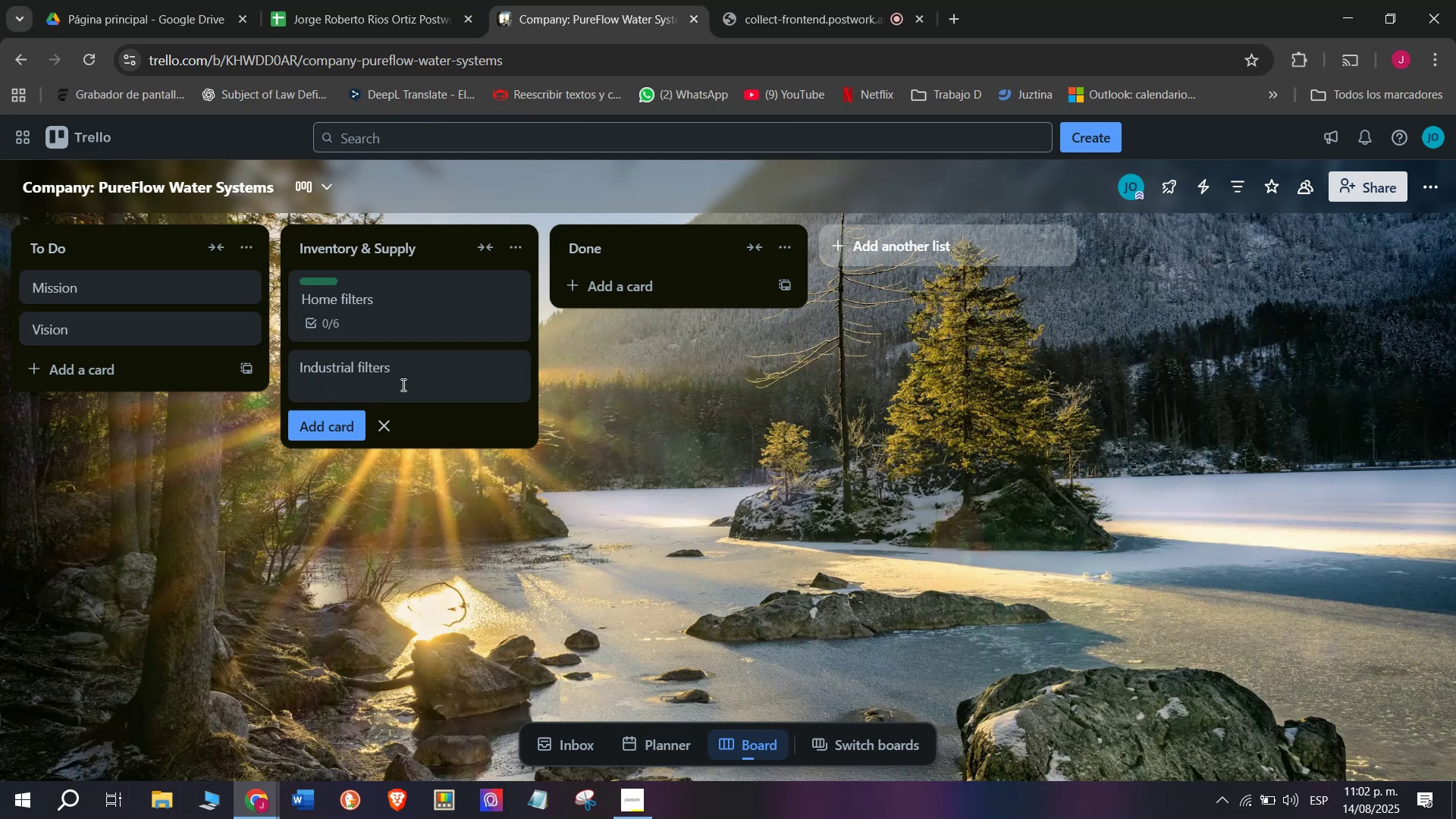 
key(Enter)
 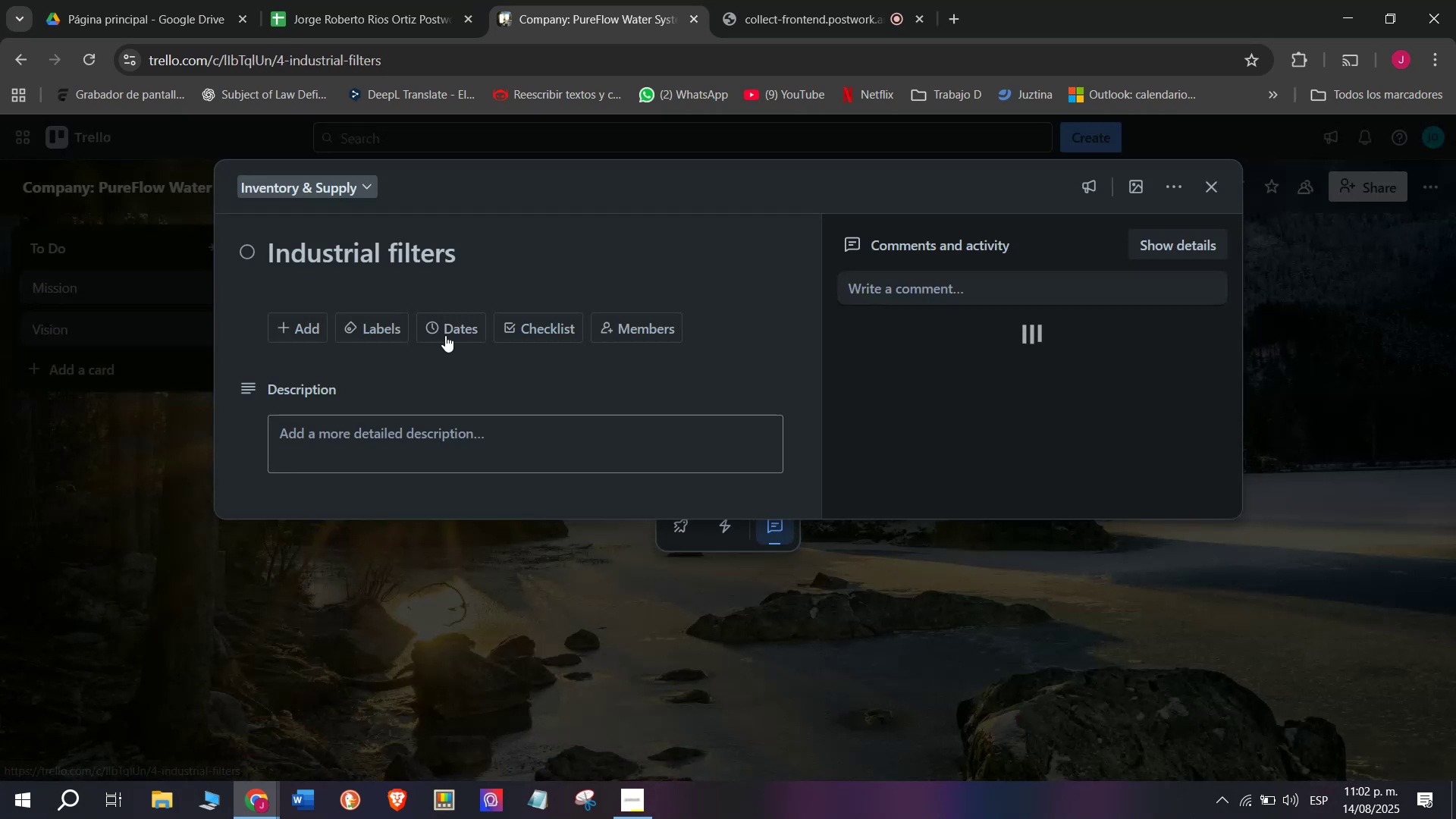 
left_click([547, 318])
 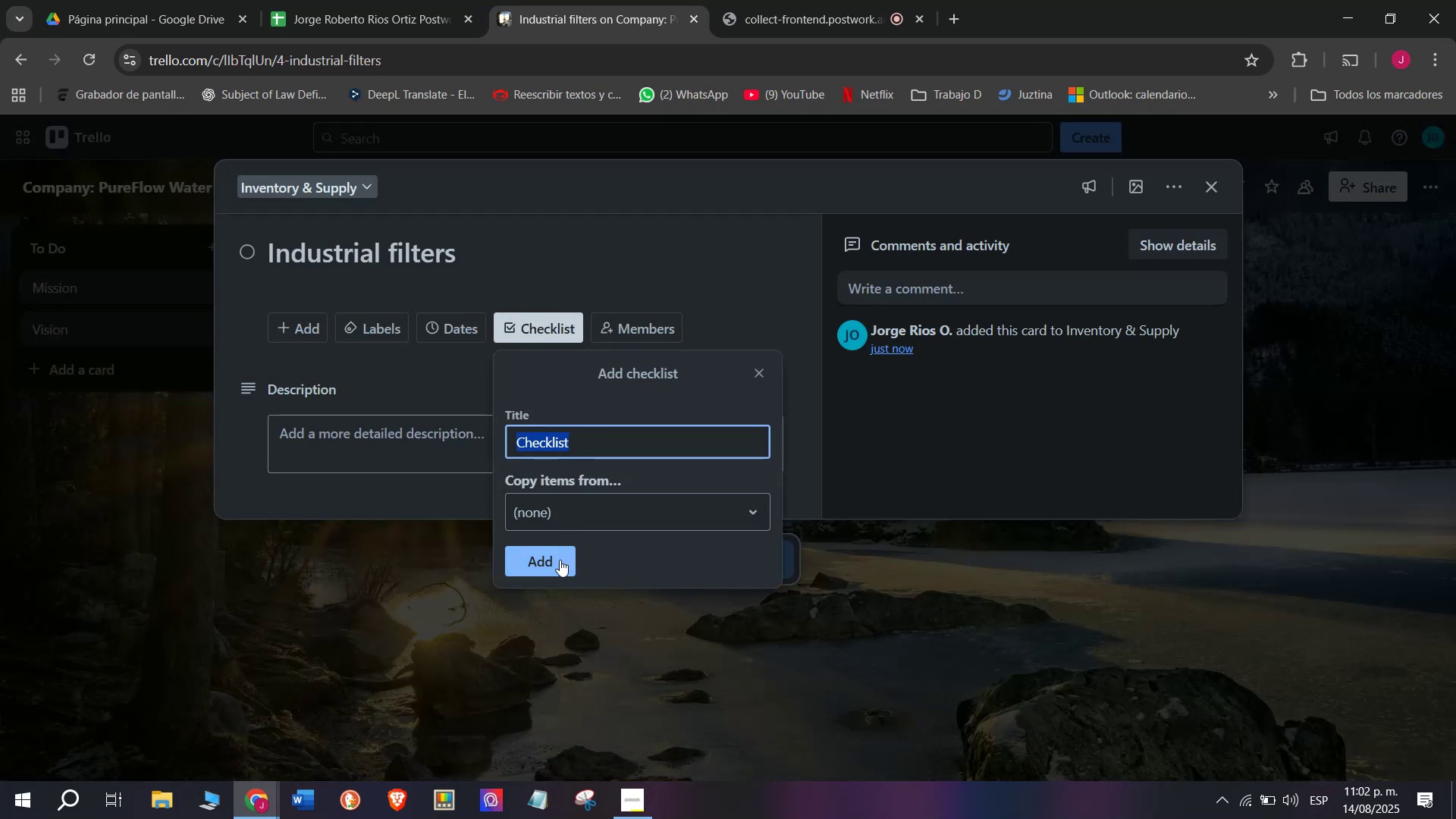 
left_click([551, 564])
 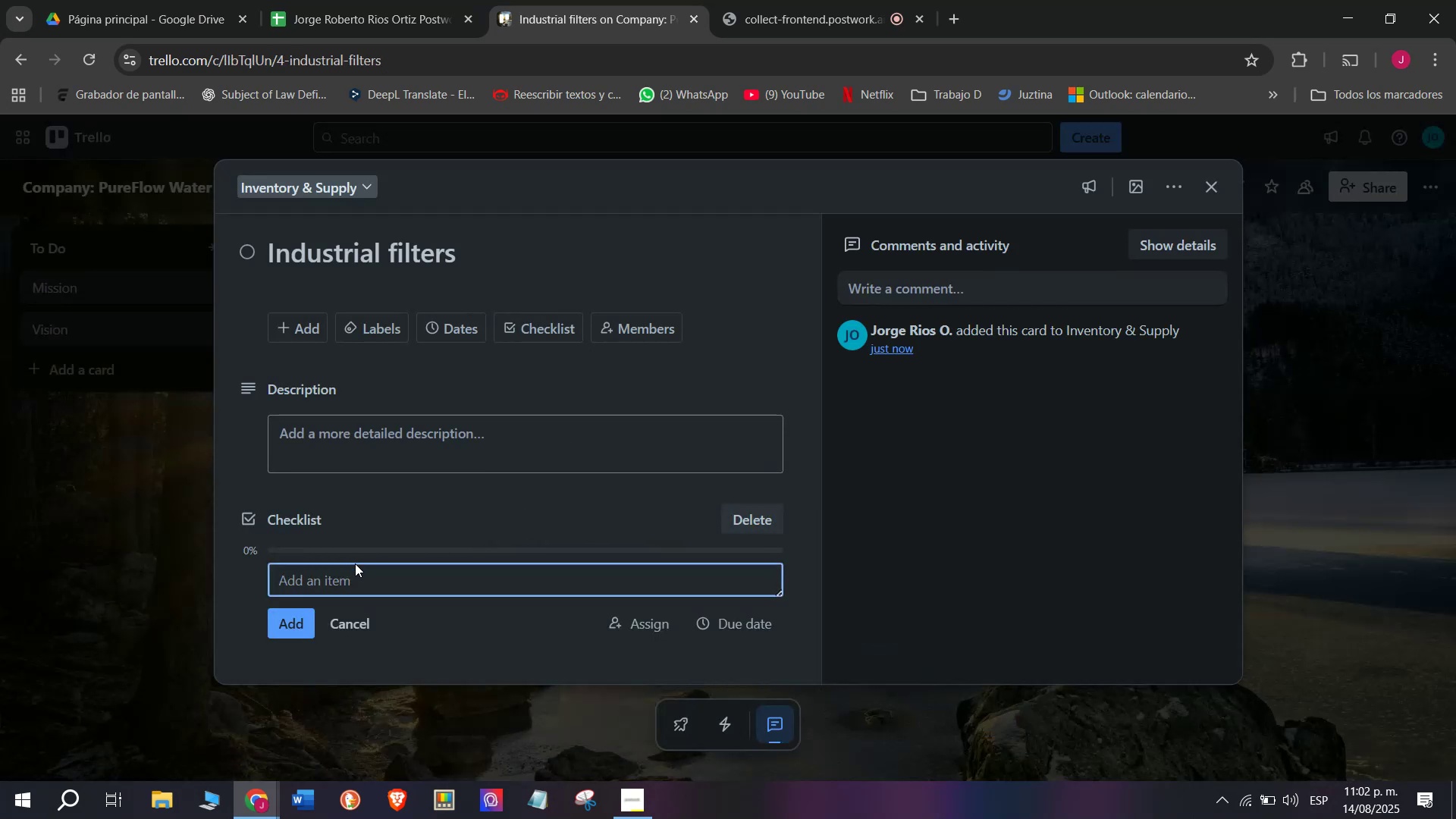 
left_click([362, 577])
 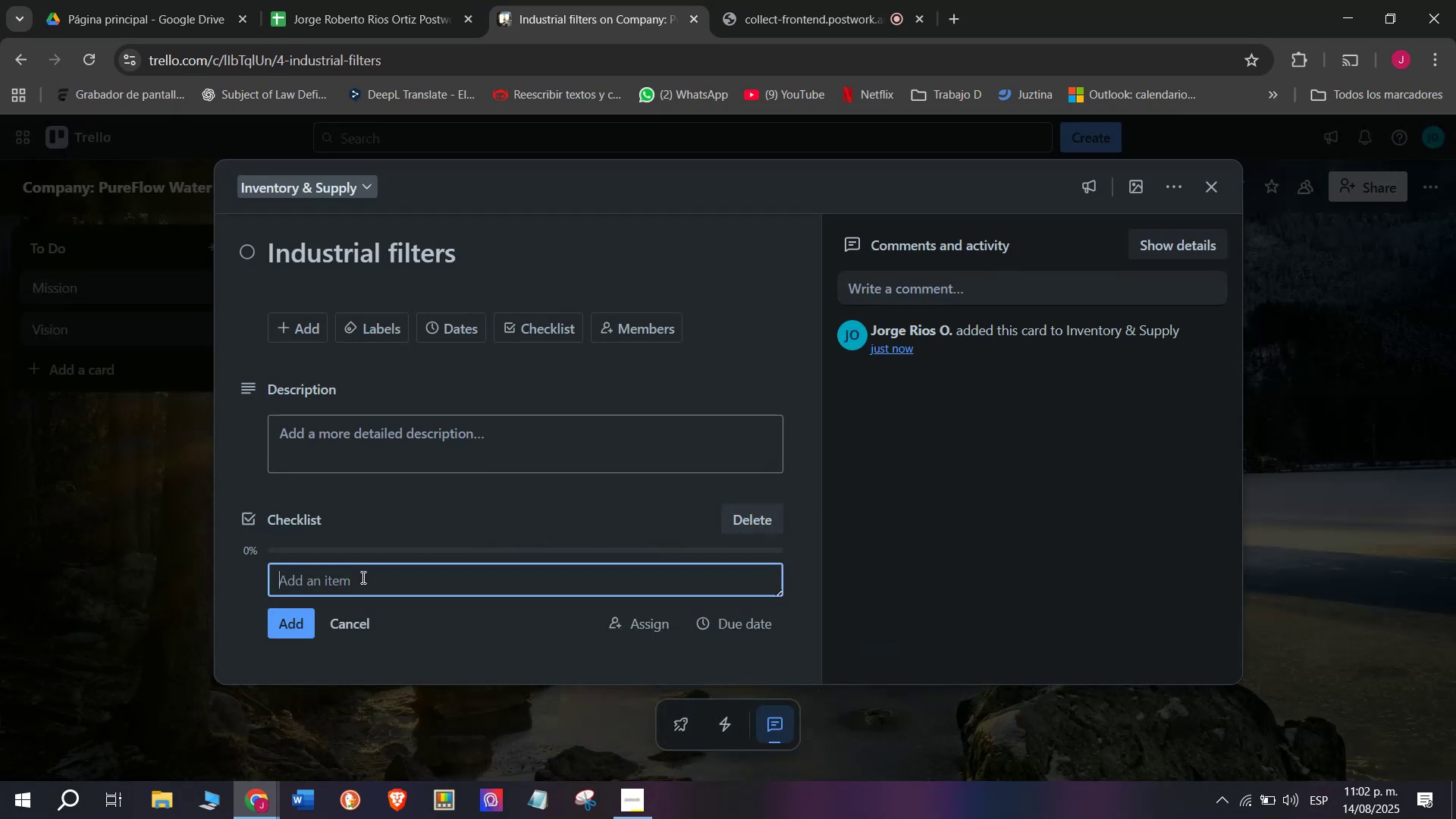 
type(Review monthlyu)
key(Backspace)
type(y)
key(Backspace)
type( salkes)
key(Backspace)
key(Backspace)
key(Backspace)
key(Backspace)
type(les)
 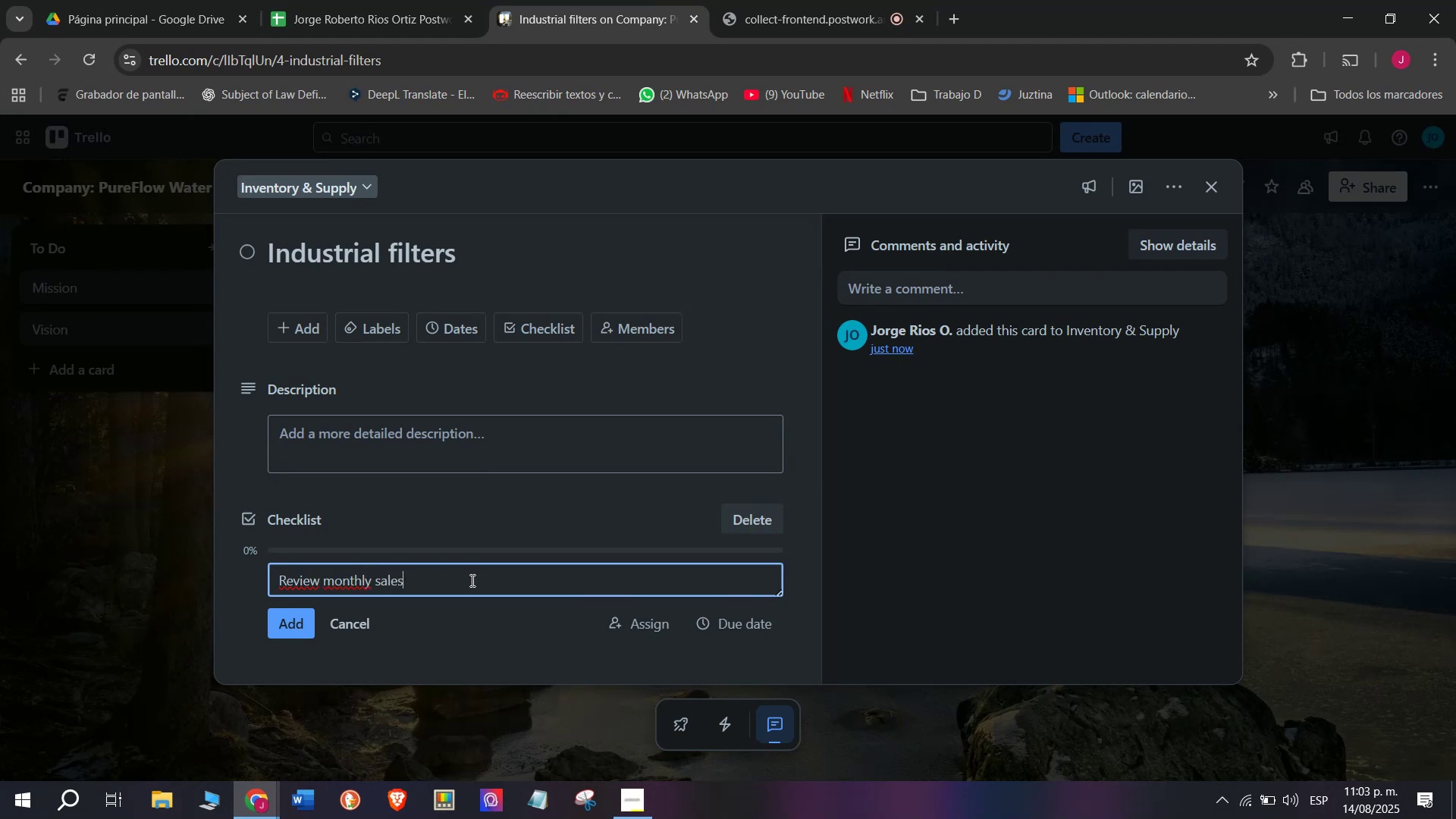 
key(Enter)
 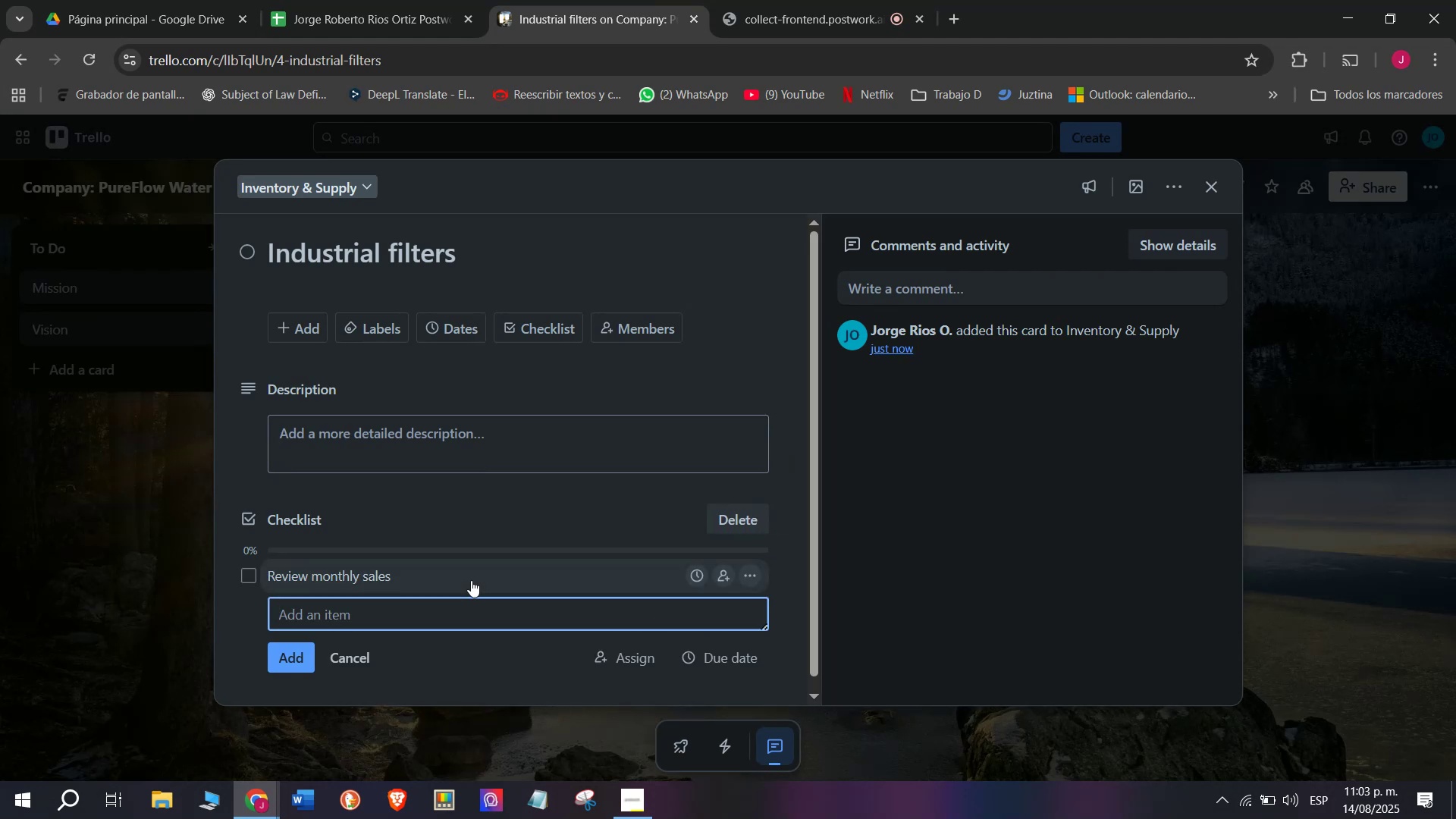 
type(Conct)
key(Backspace)
type(cta)
key(Backspace)
key(Backspace)
key(Backspace)
type(ta)
key(Backspace)
key(Backspace)
type(tact supplier)
 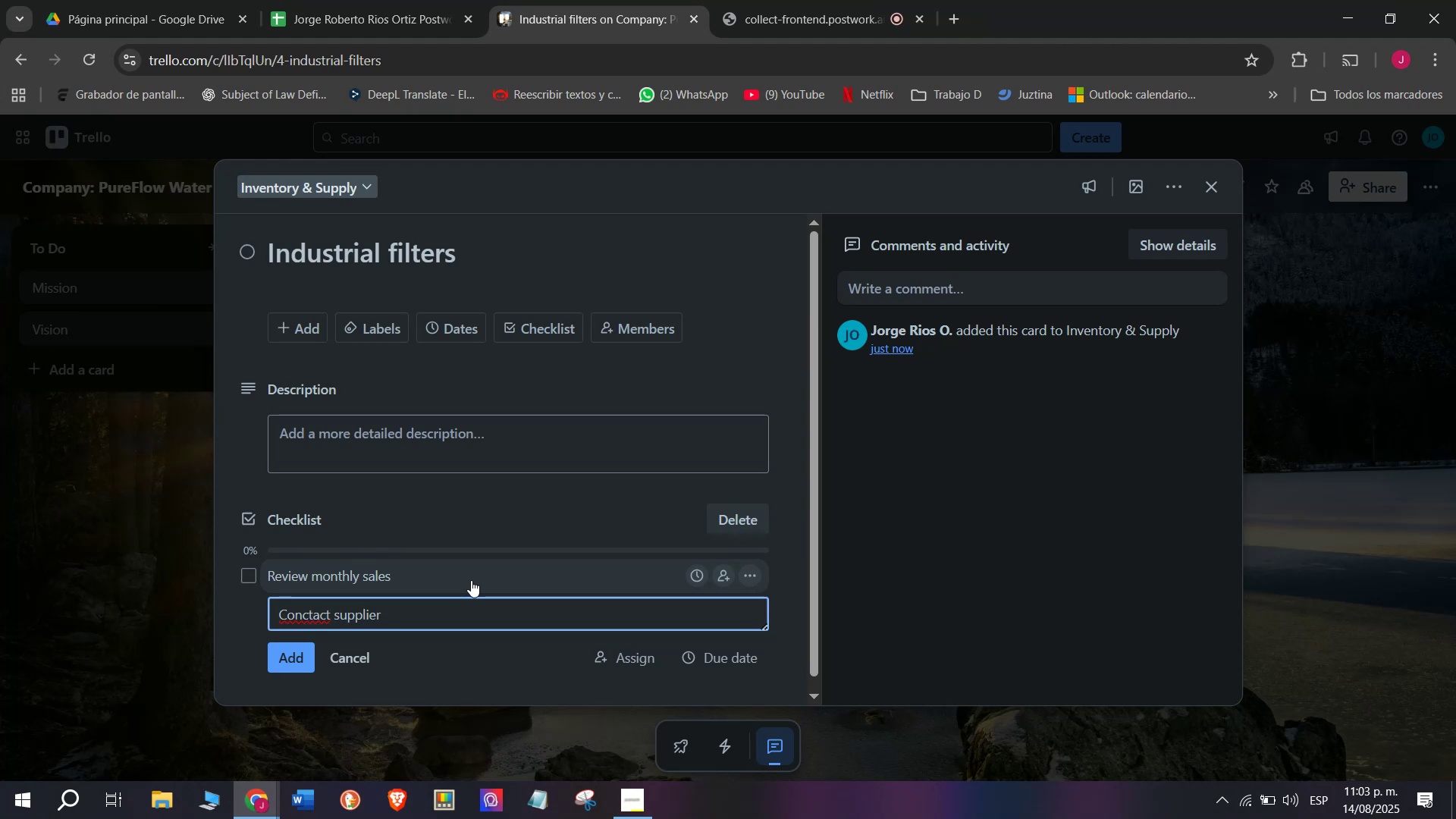 
key(Enter)
 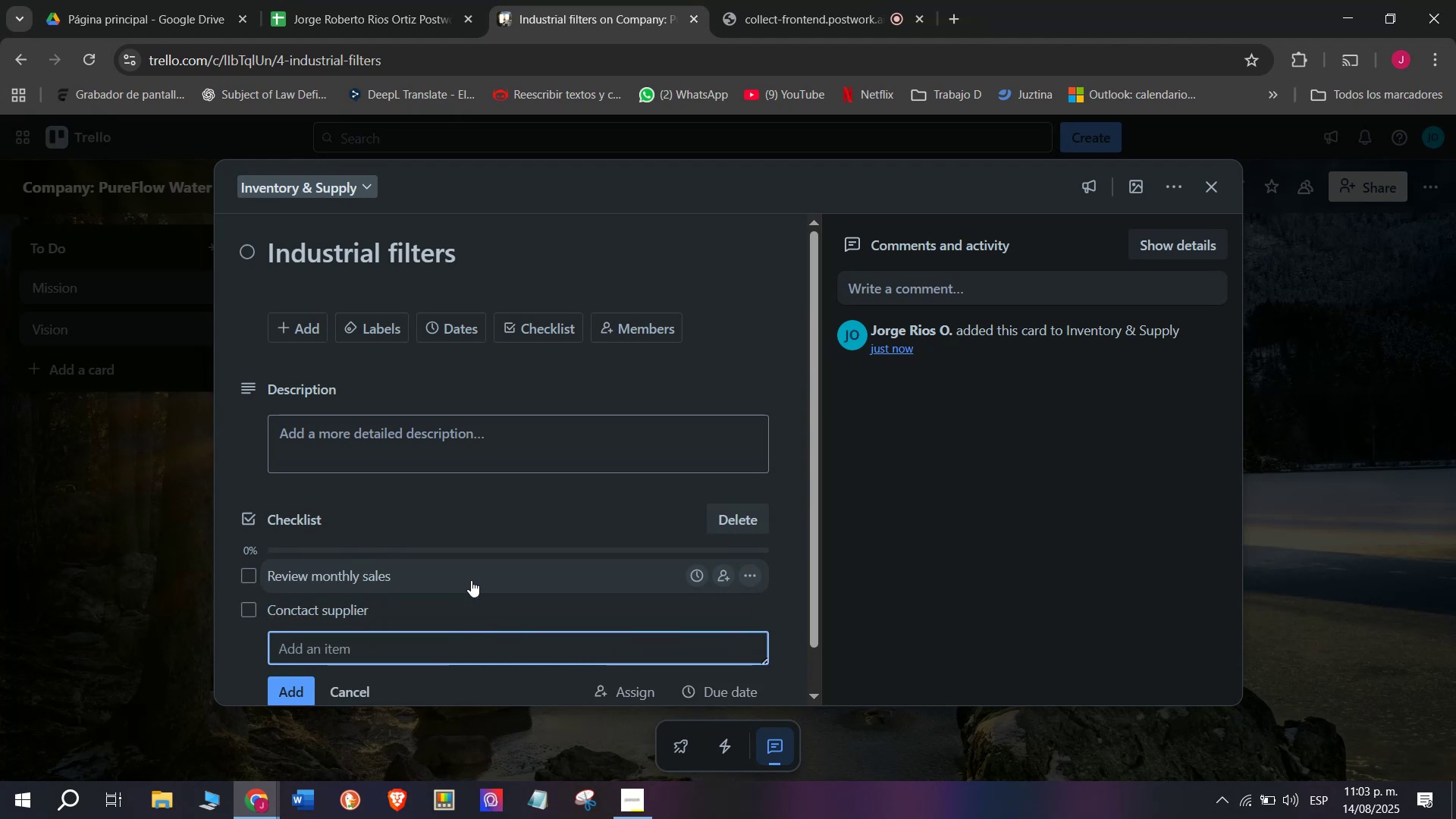 
type(Negotive)
 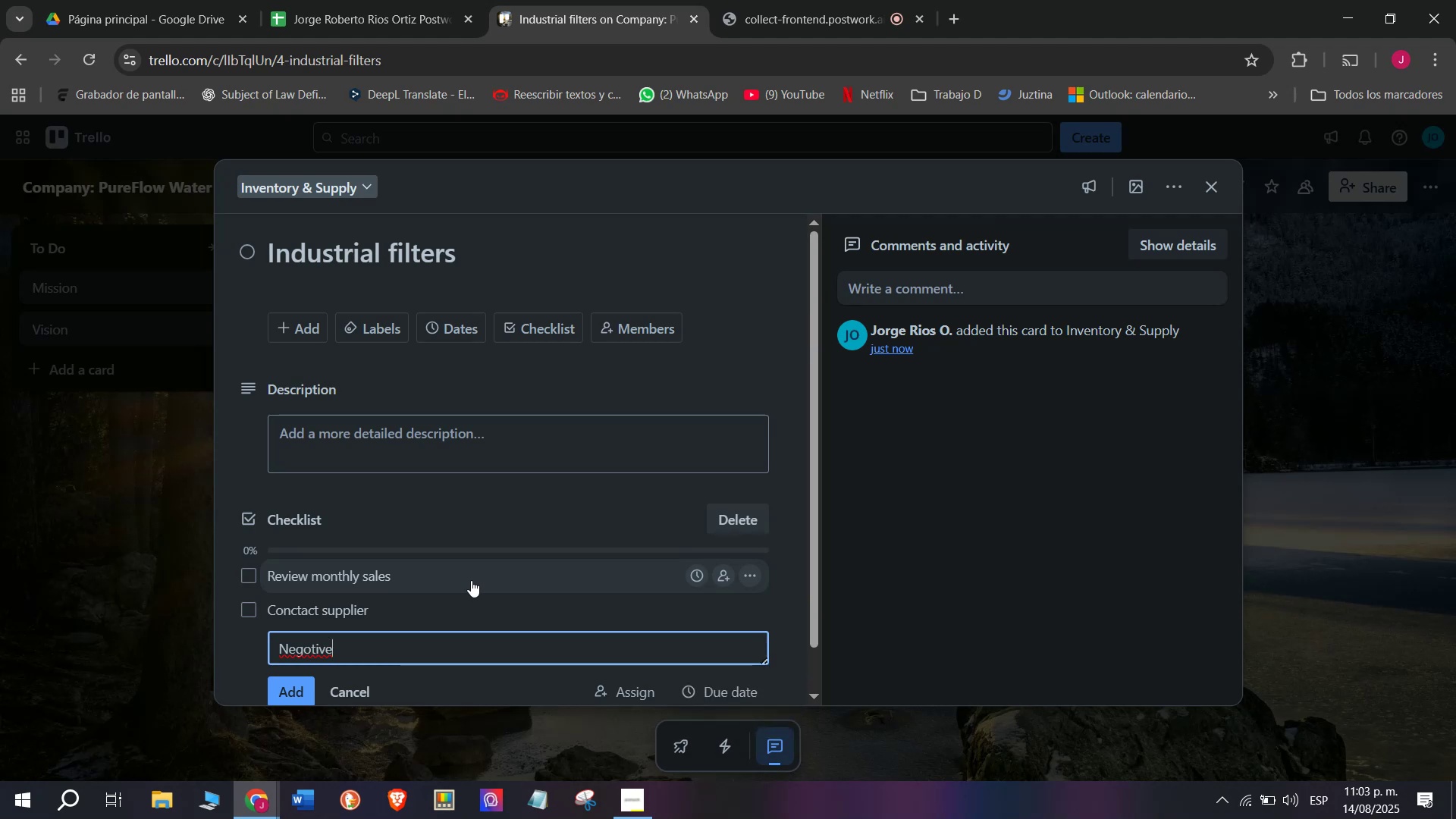 
wait(5.89)
 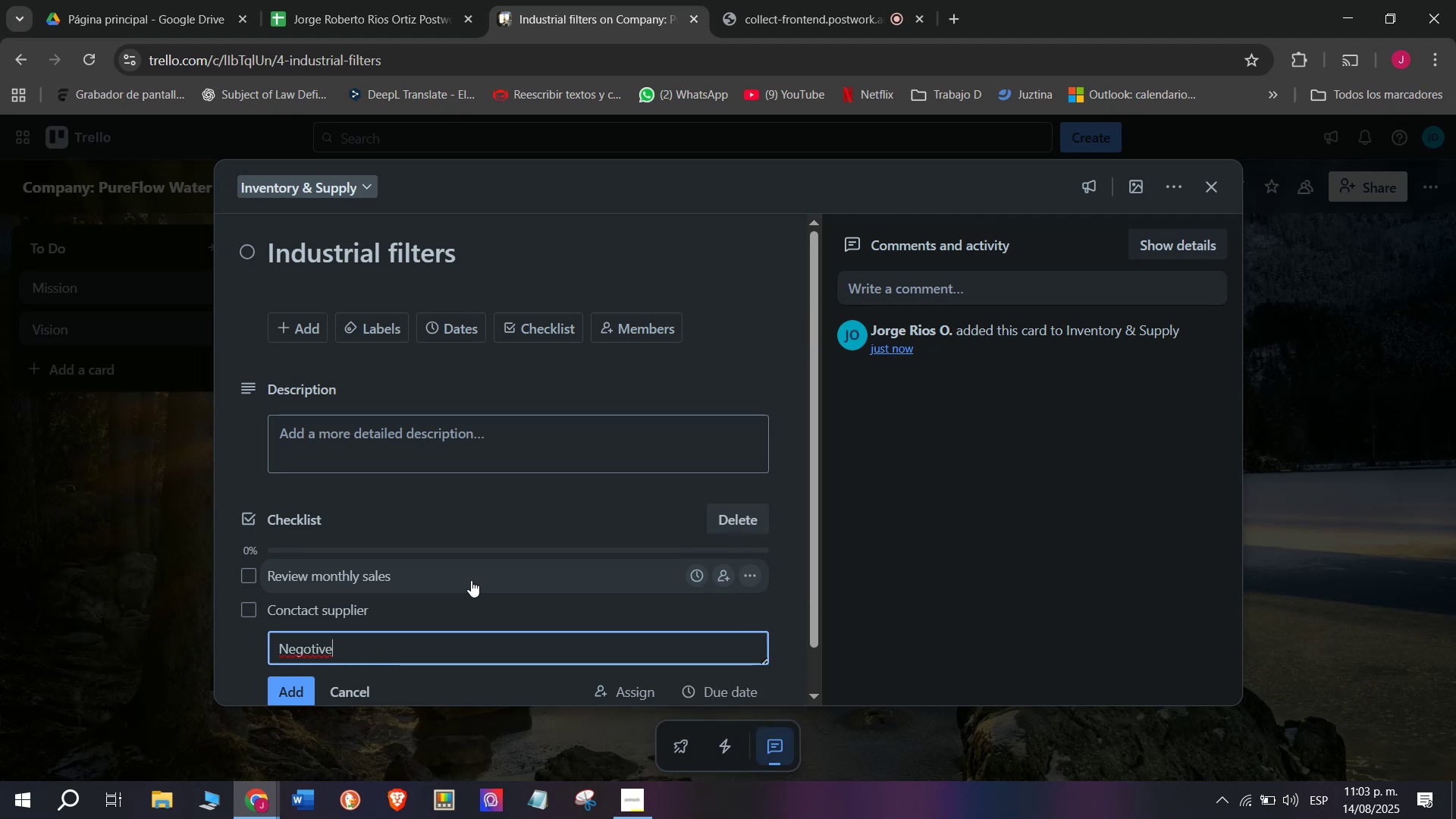 
key(Backspace)
key(Backspace)
type(ate prioc)
key(Backspace)
key(Backspace)
type(cess)
 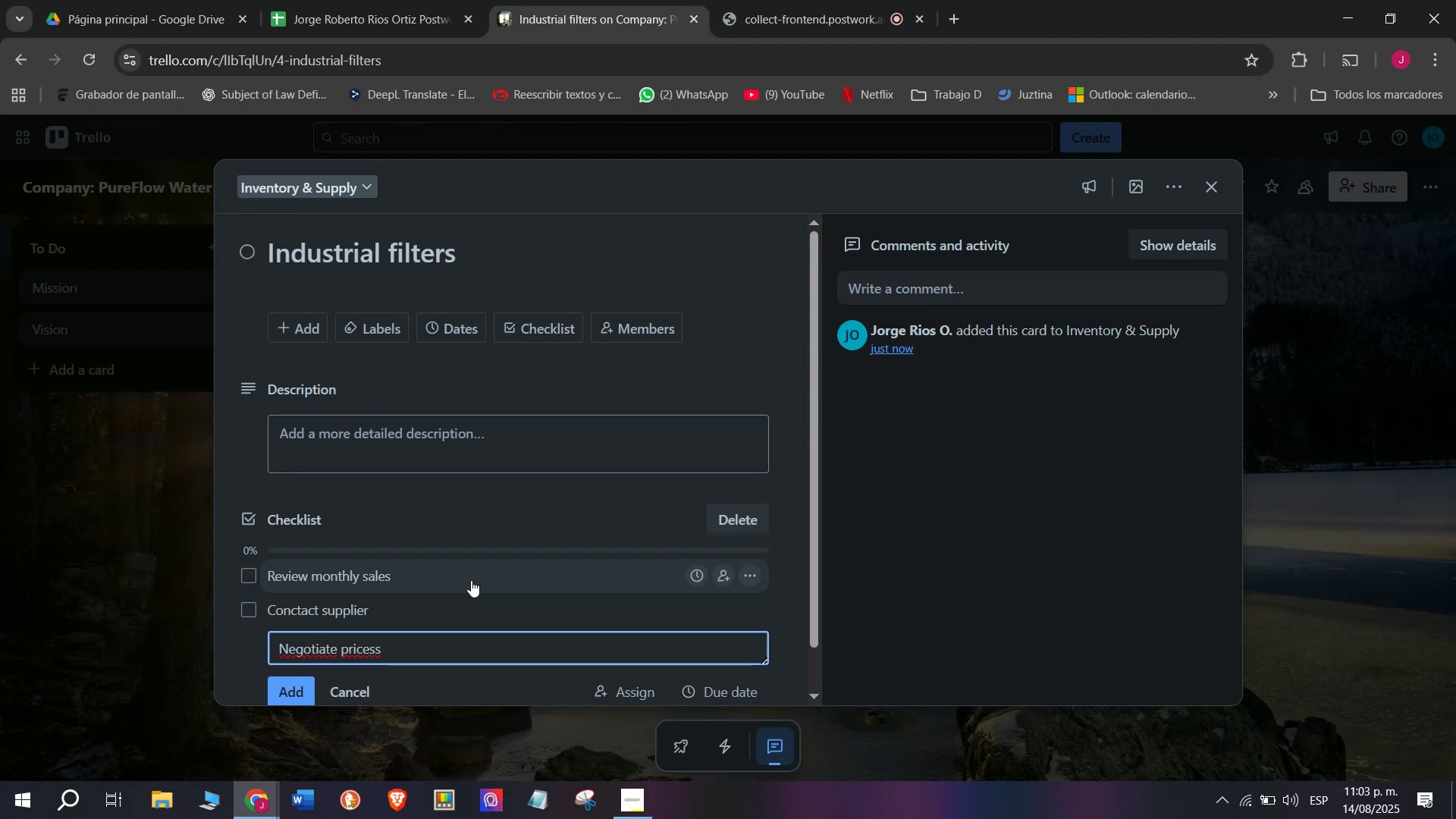 
key(Enter)
 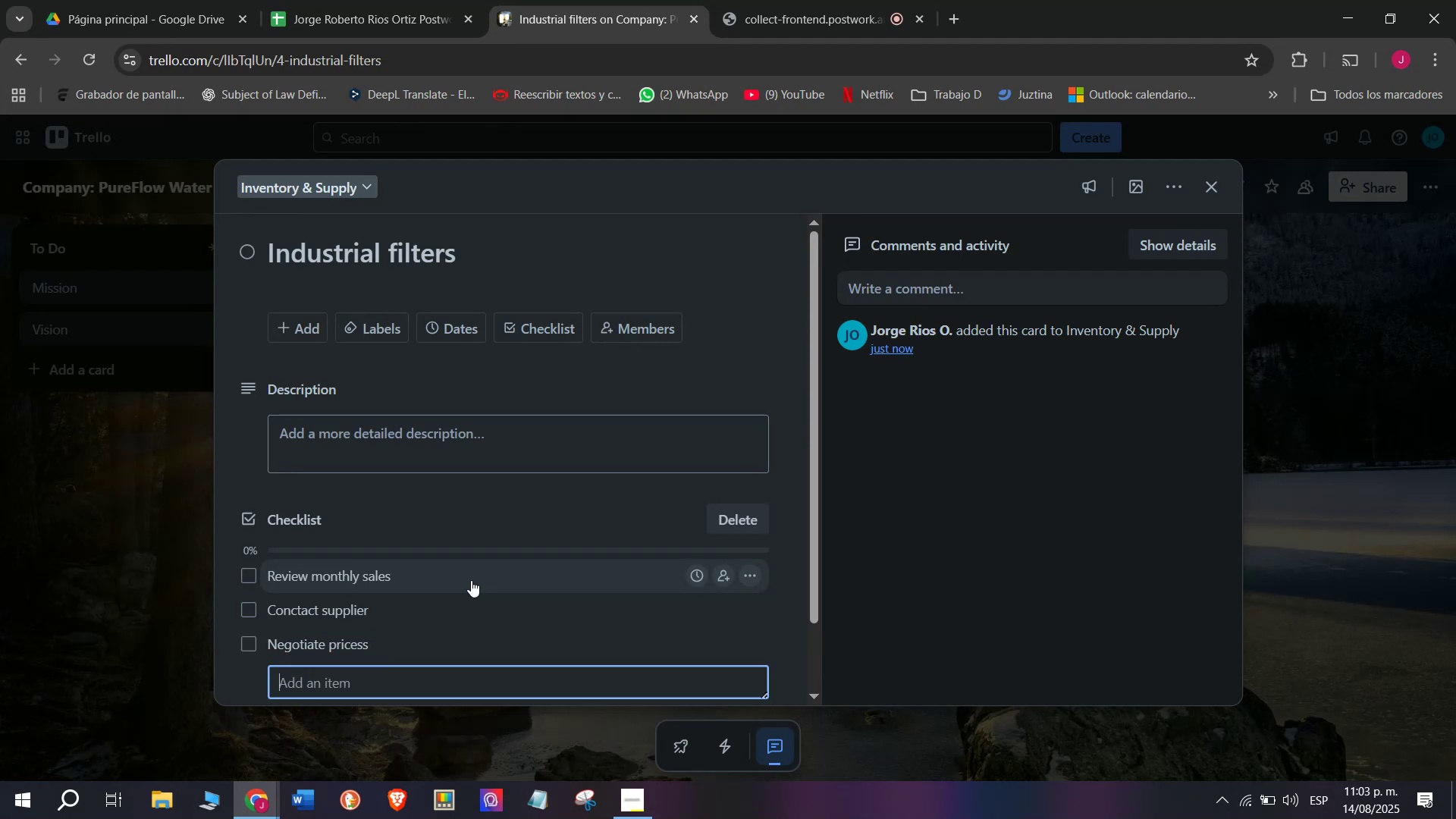 
type(Arrage)
key(Backspace)
key(Backspace)
type(nge rans)
key(Backspace)
key(Backspace)
key(Backspace)
key(Backspace)
type(ta)
key(Backspace)
type(ransport)
 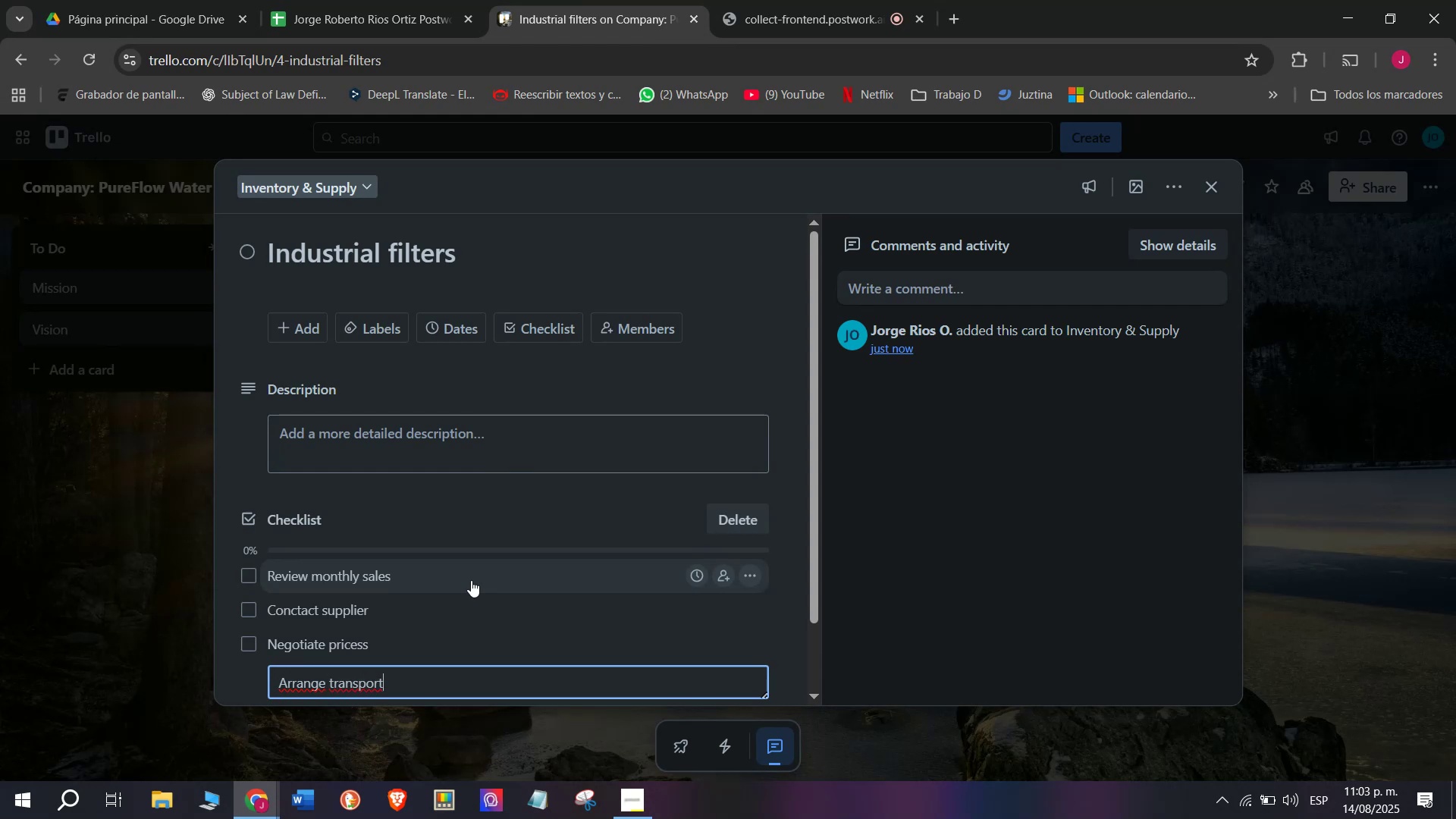 
key(Enter)
 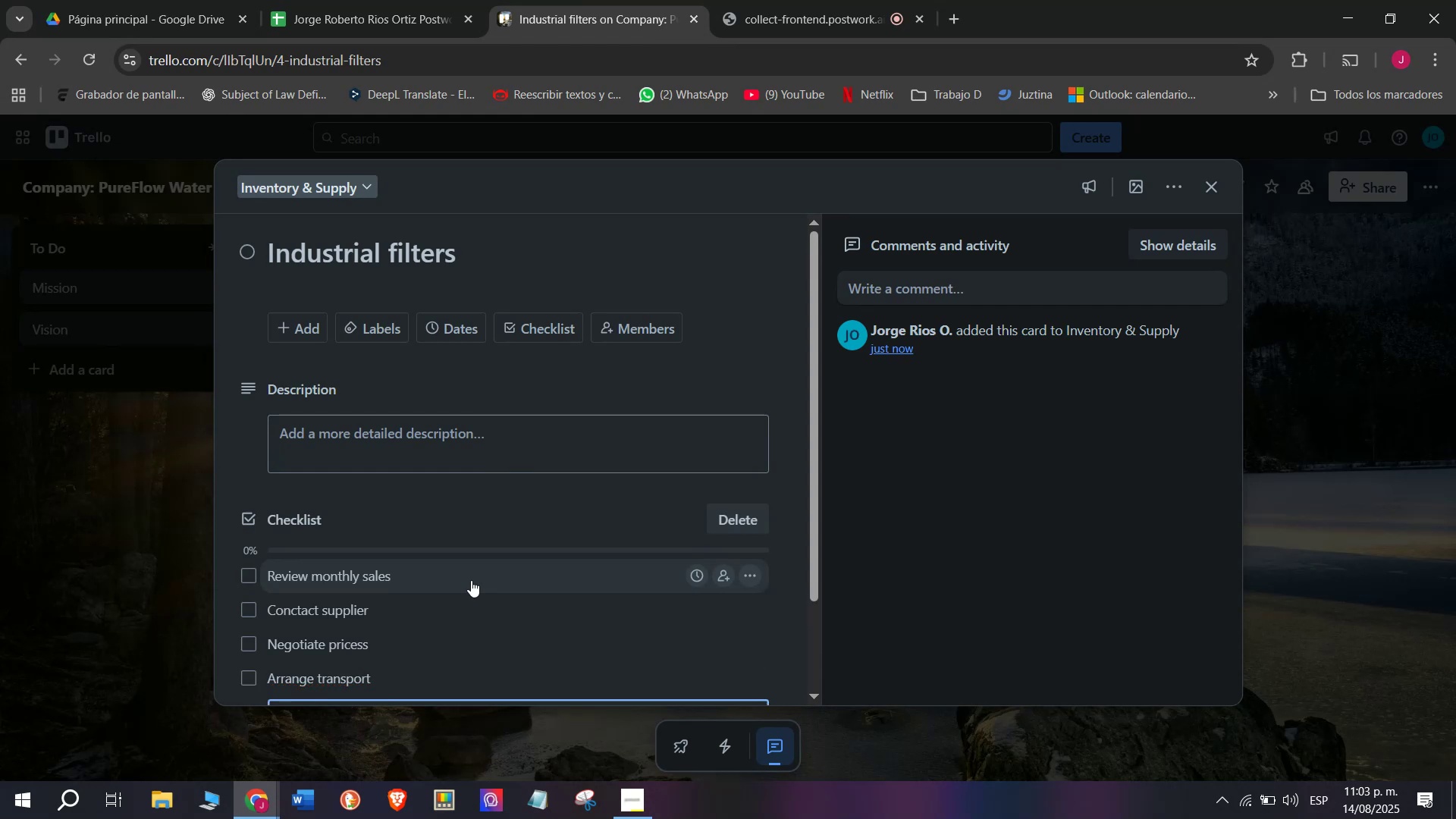 
type(Sxc)
key(Backspace)
key(Backspace)
type(chedule reception)
 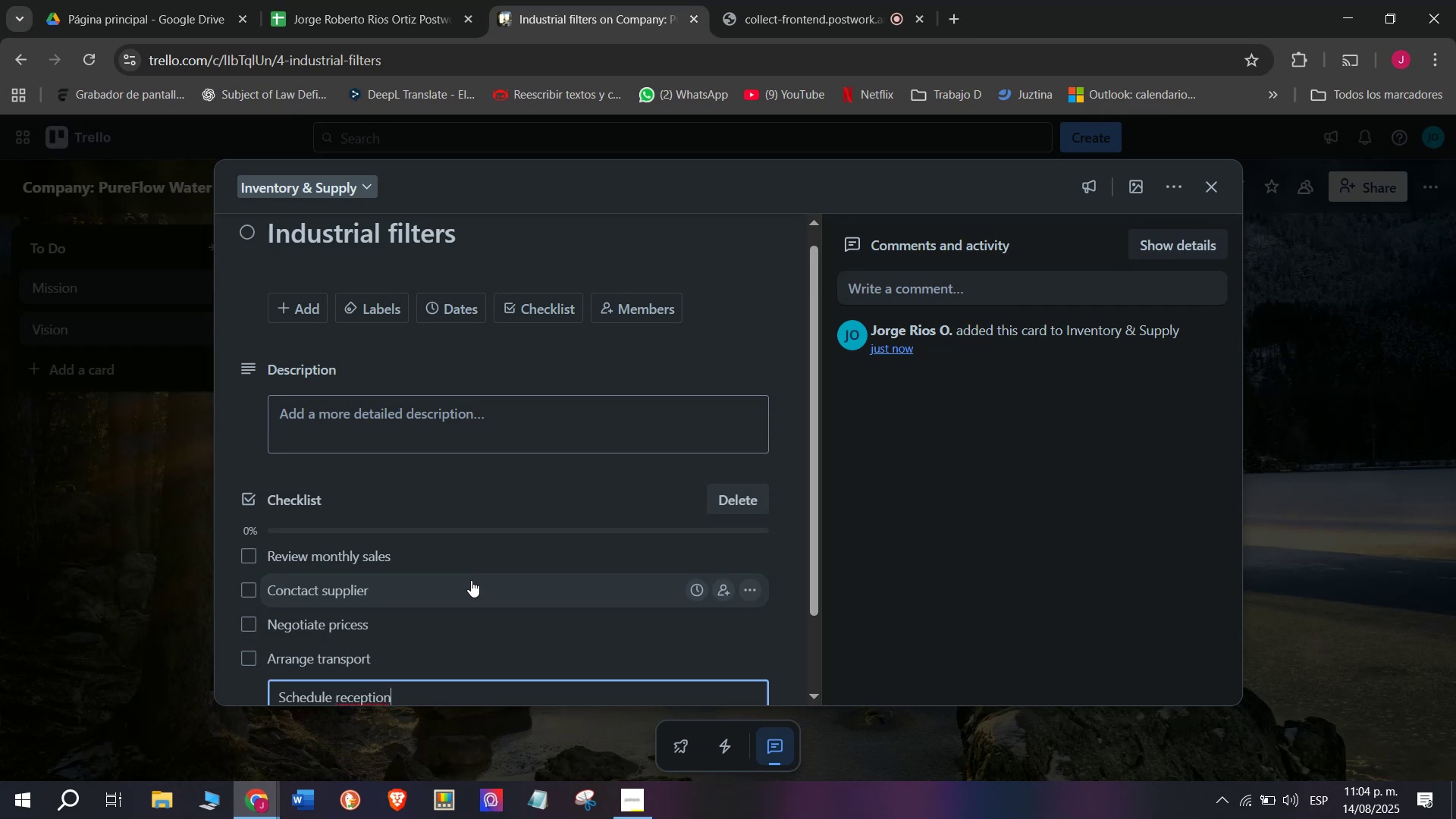 
key(Enter)
 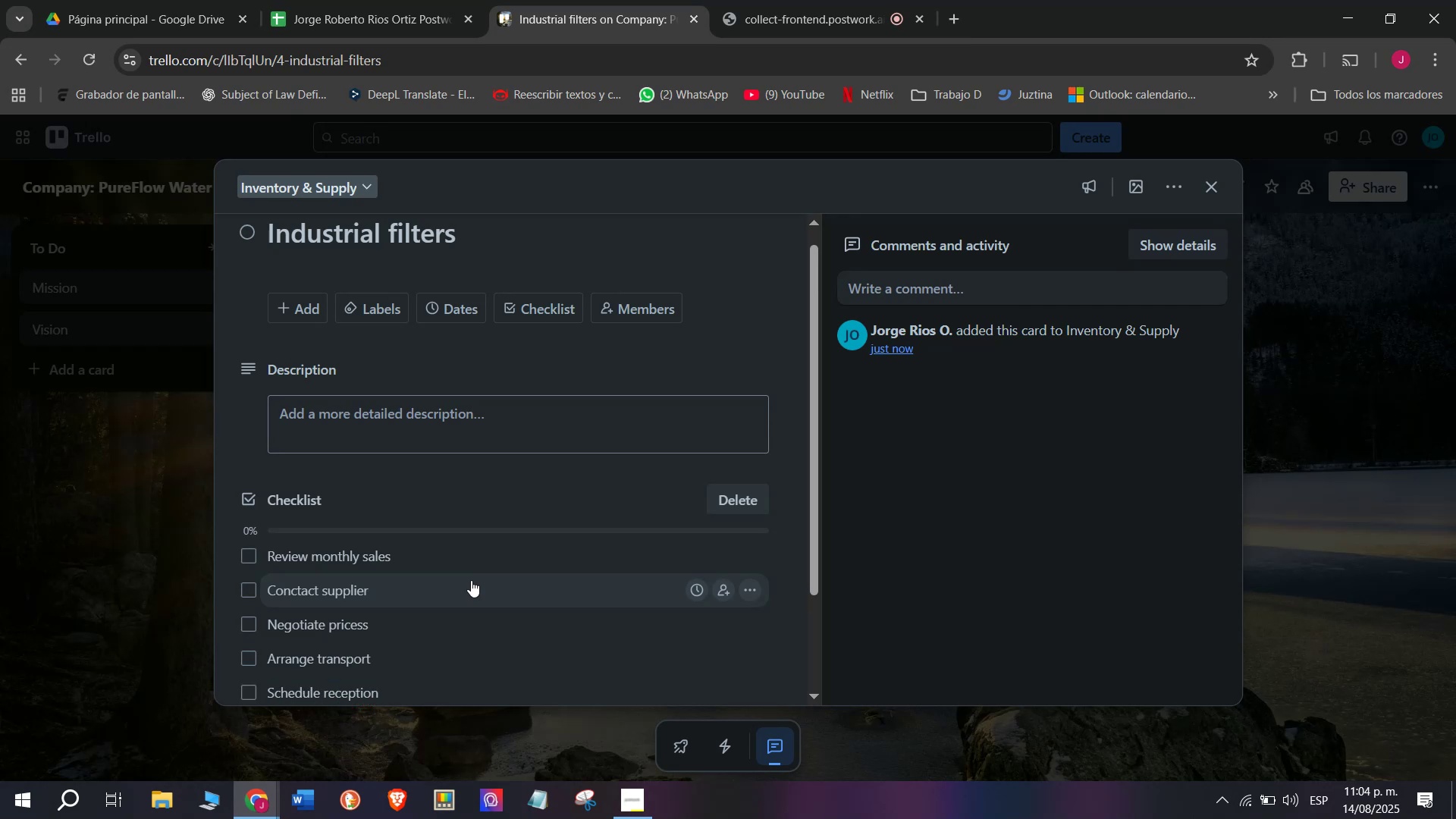 
scroll: coordinate [471, 580], scroll_direction: down, amount: 1.0
 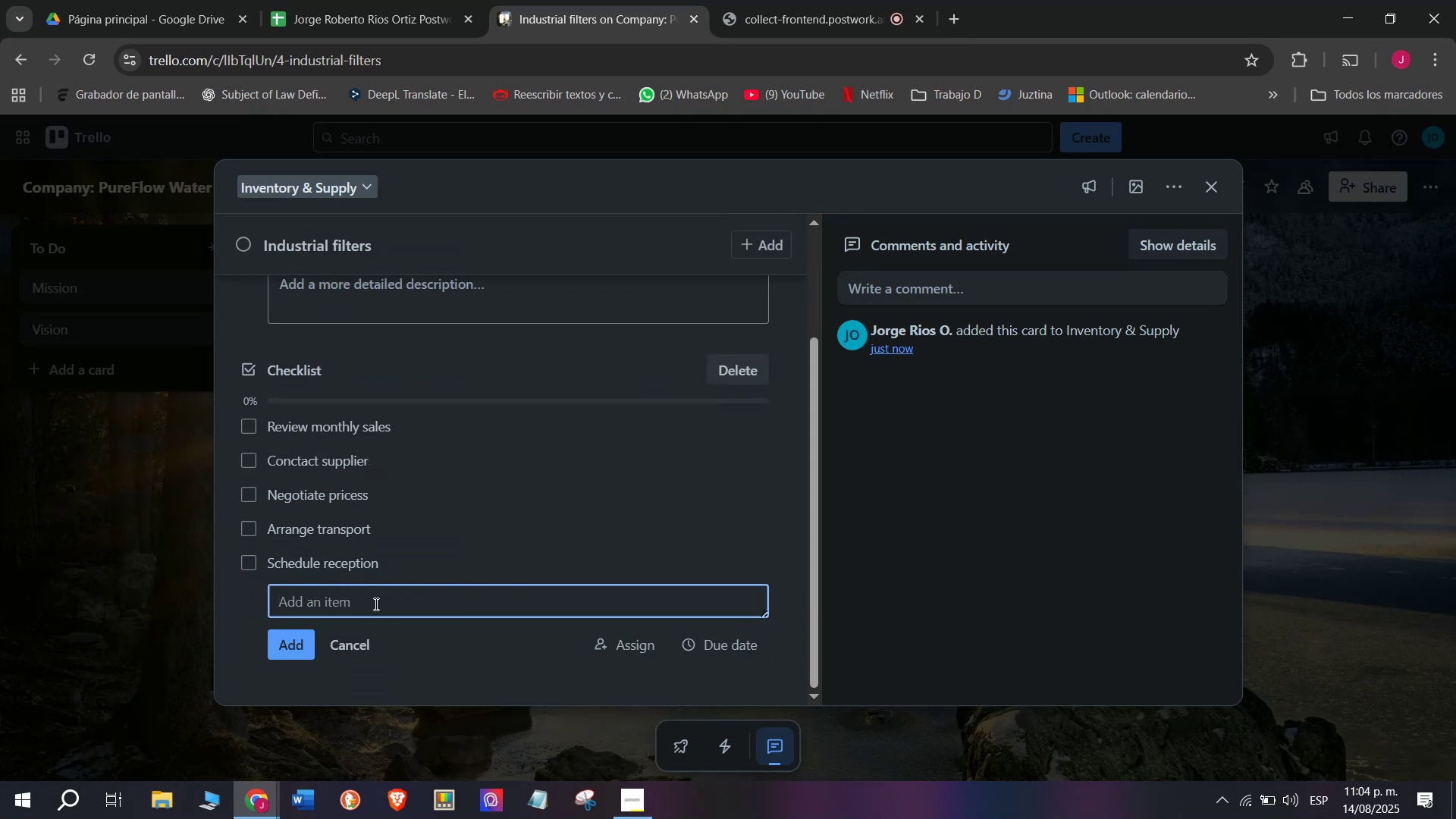 
key(Tab)
 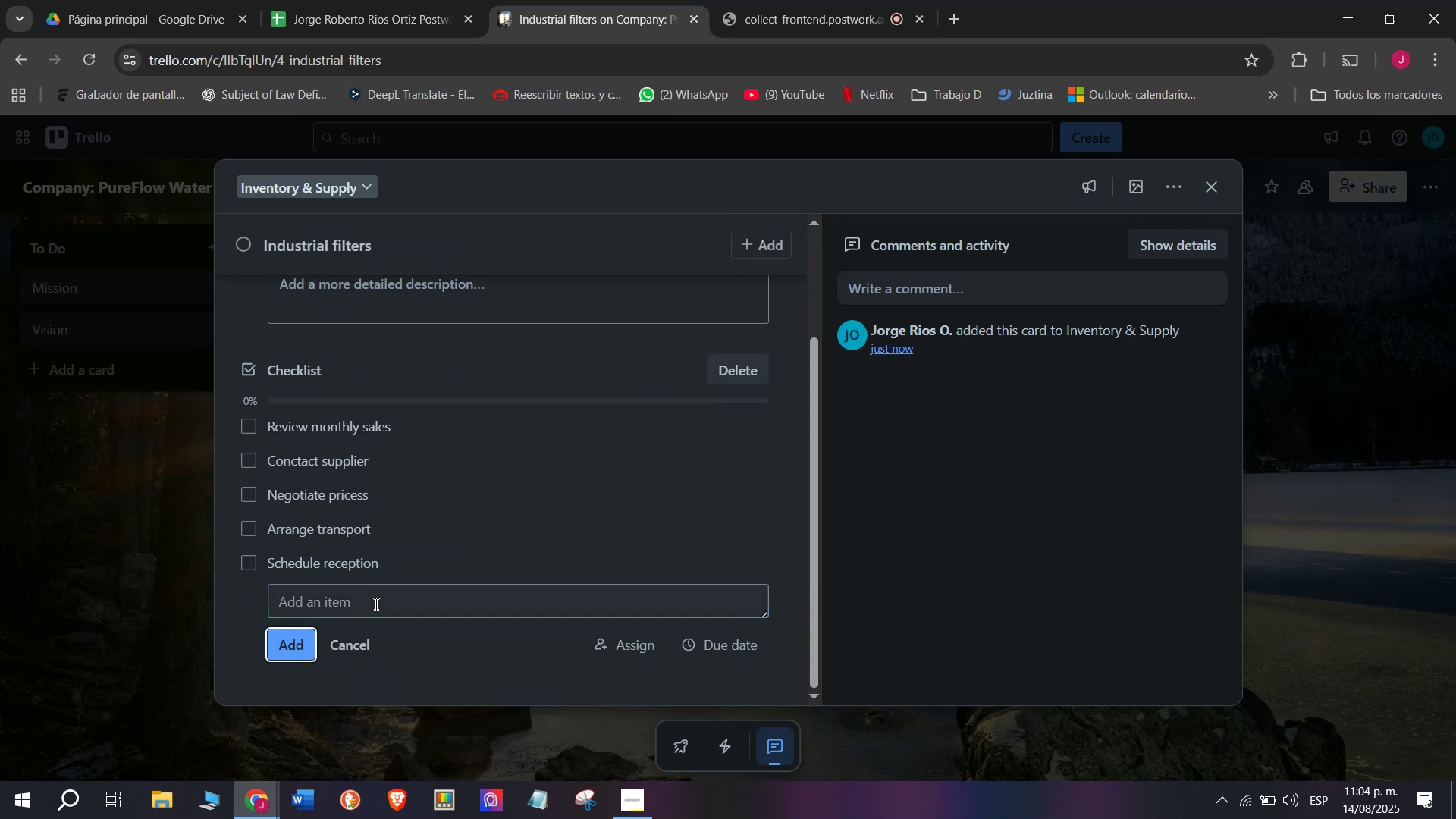 
key(CapsLock)
 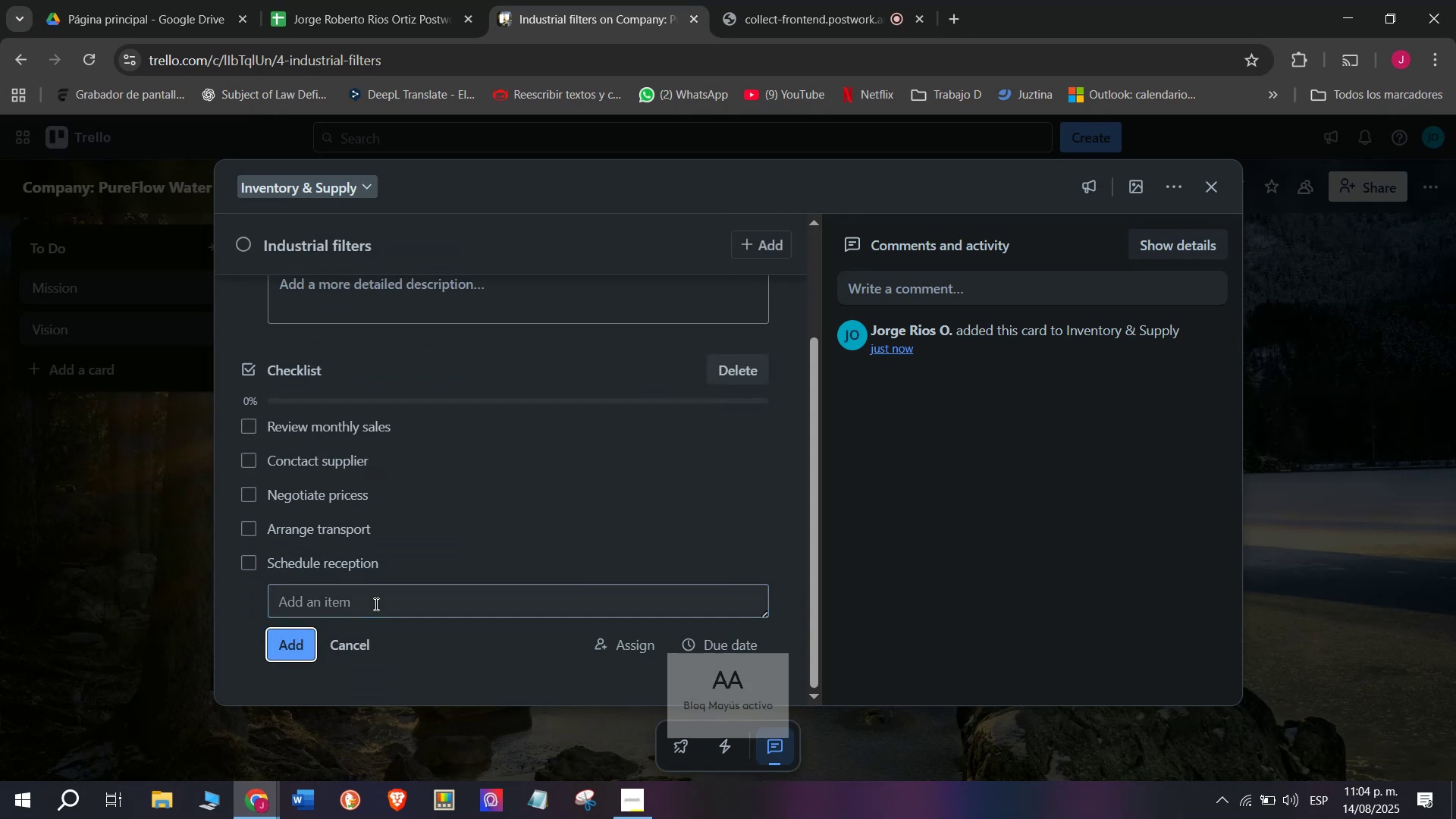 
key(U)
 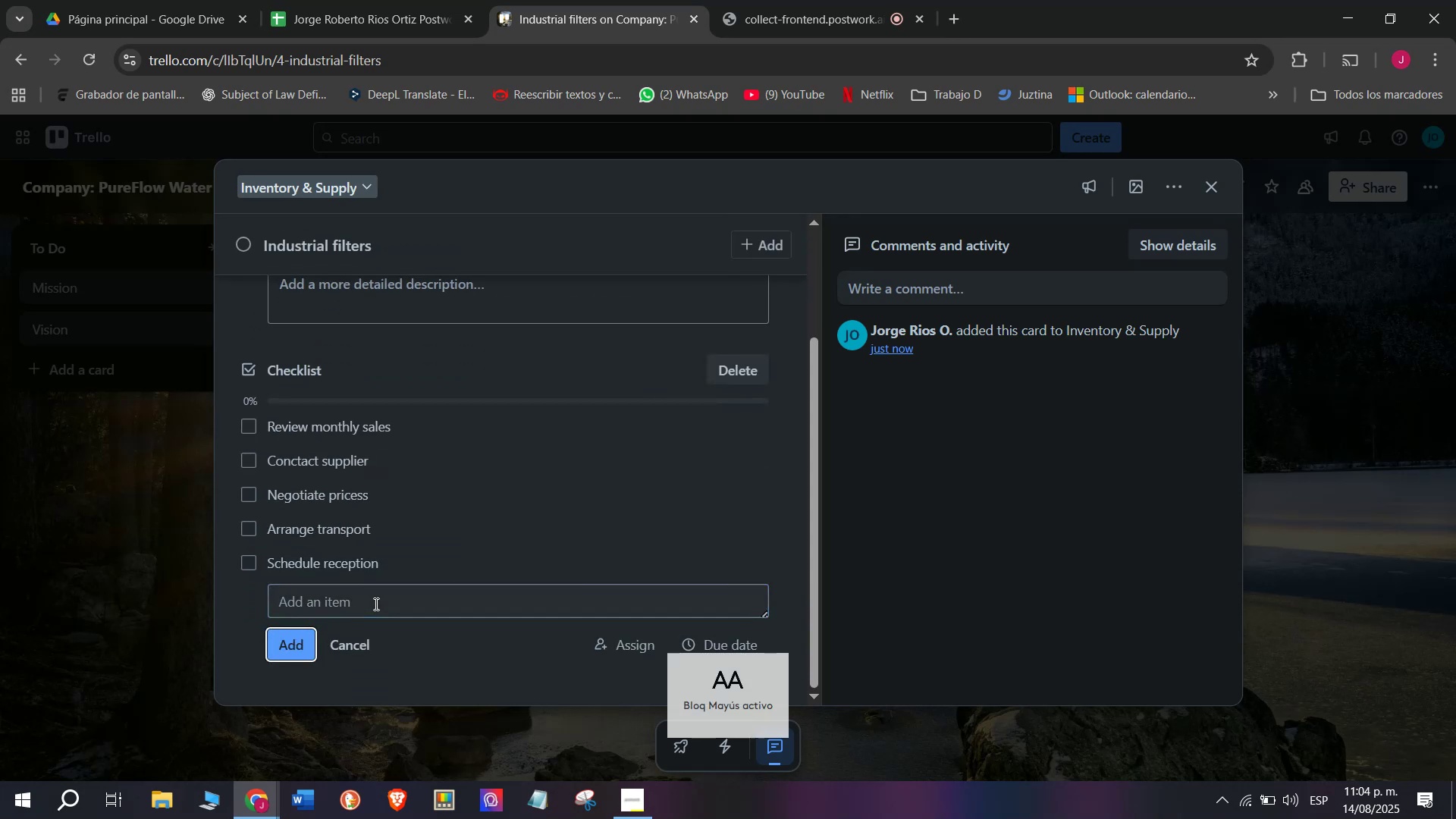 
key(CapsLock)
 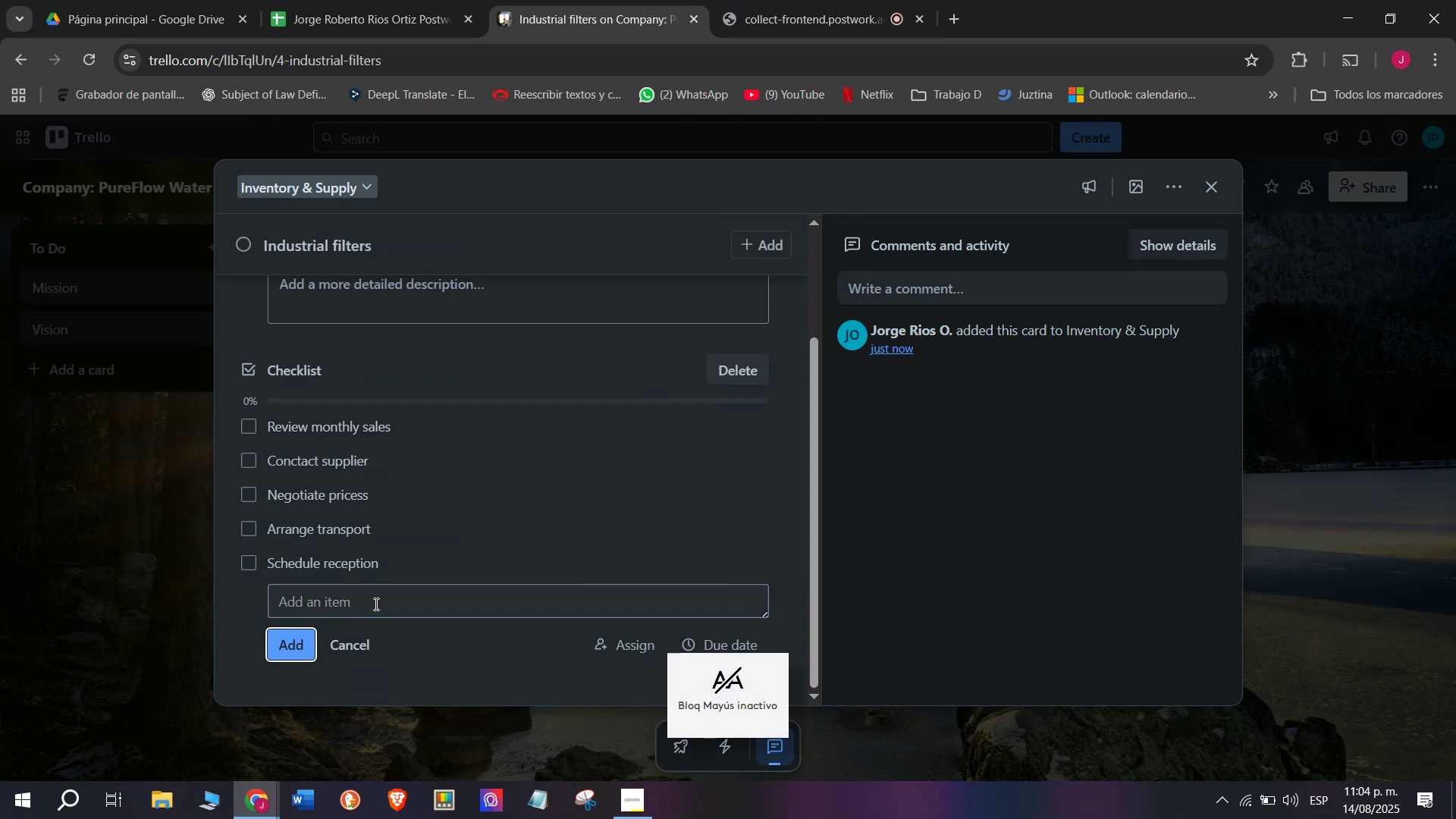 
key(P)
 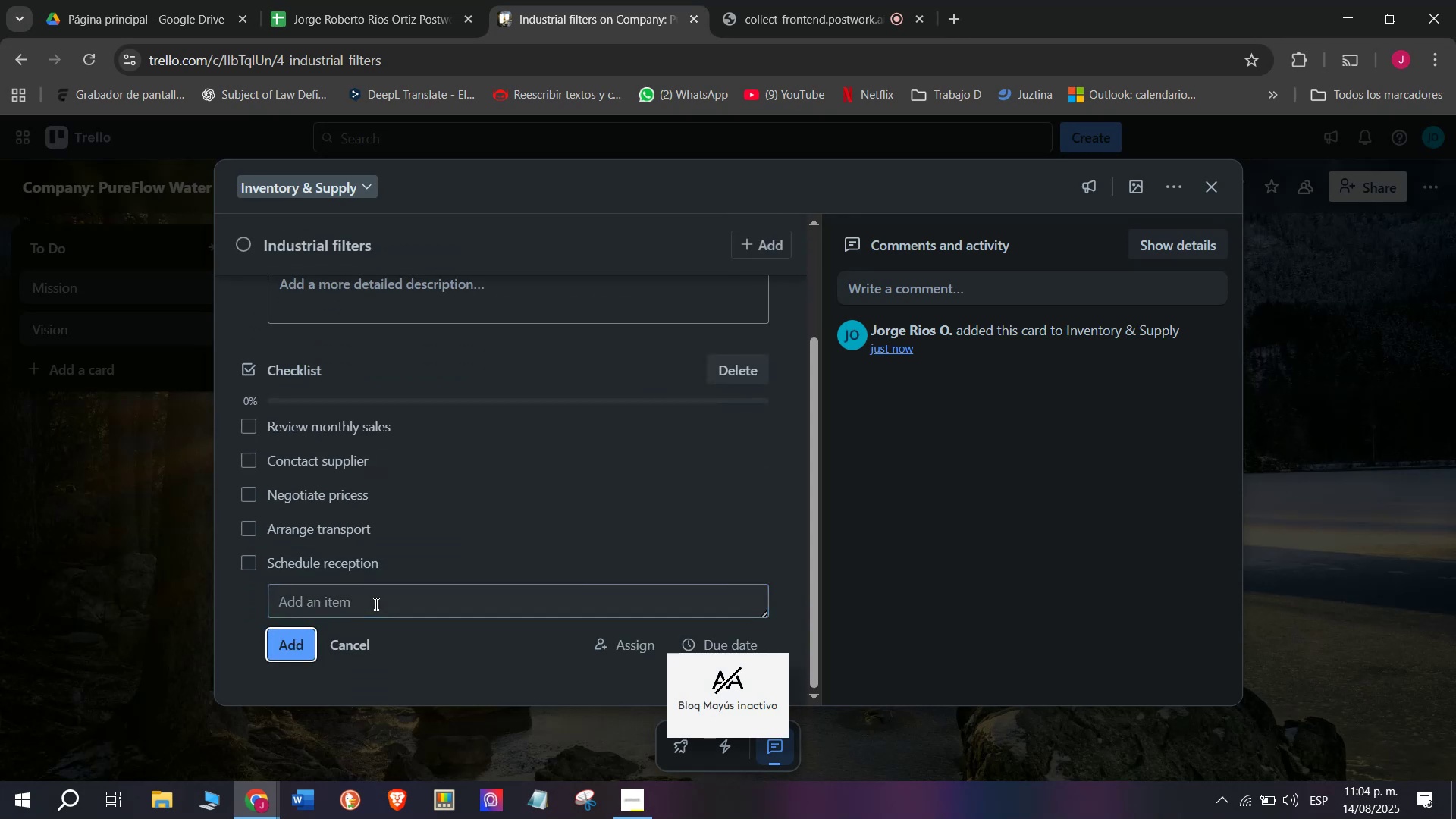 
left_click([375, 604])
 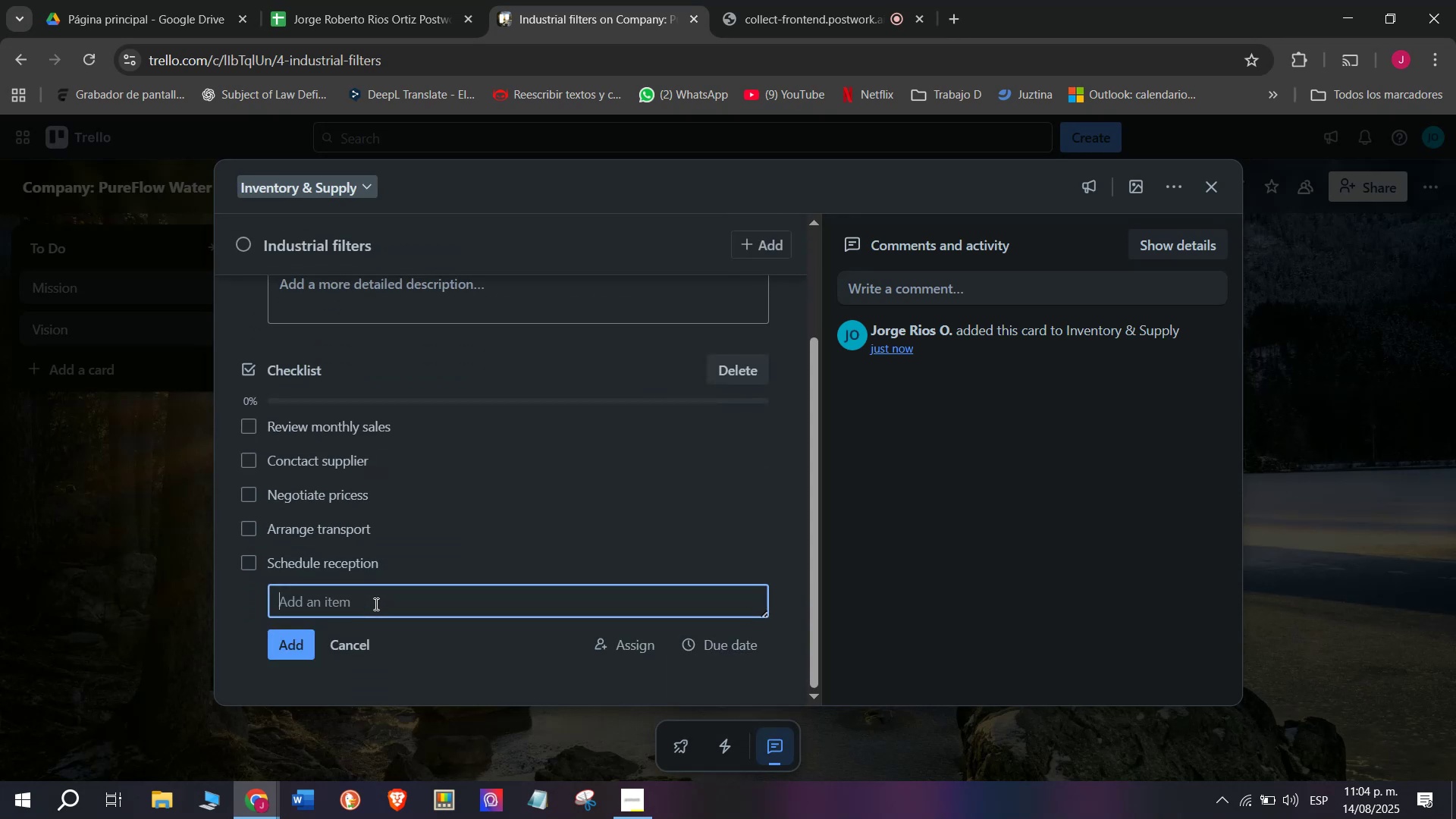 
type(Update)
 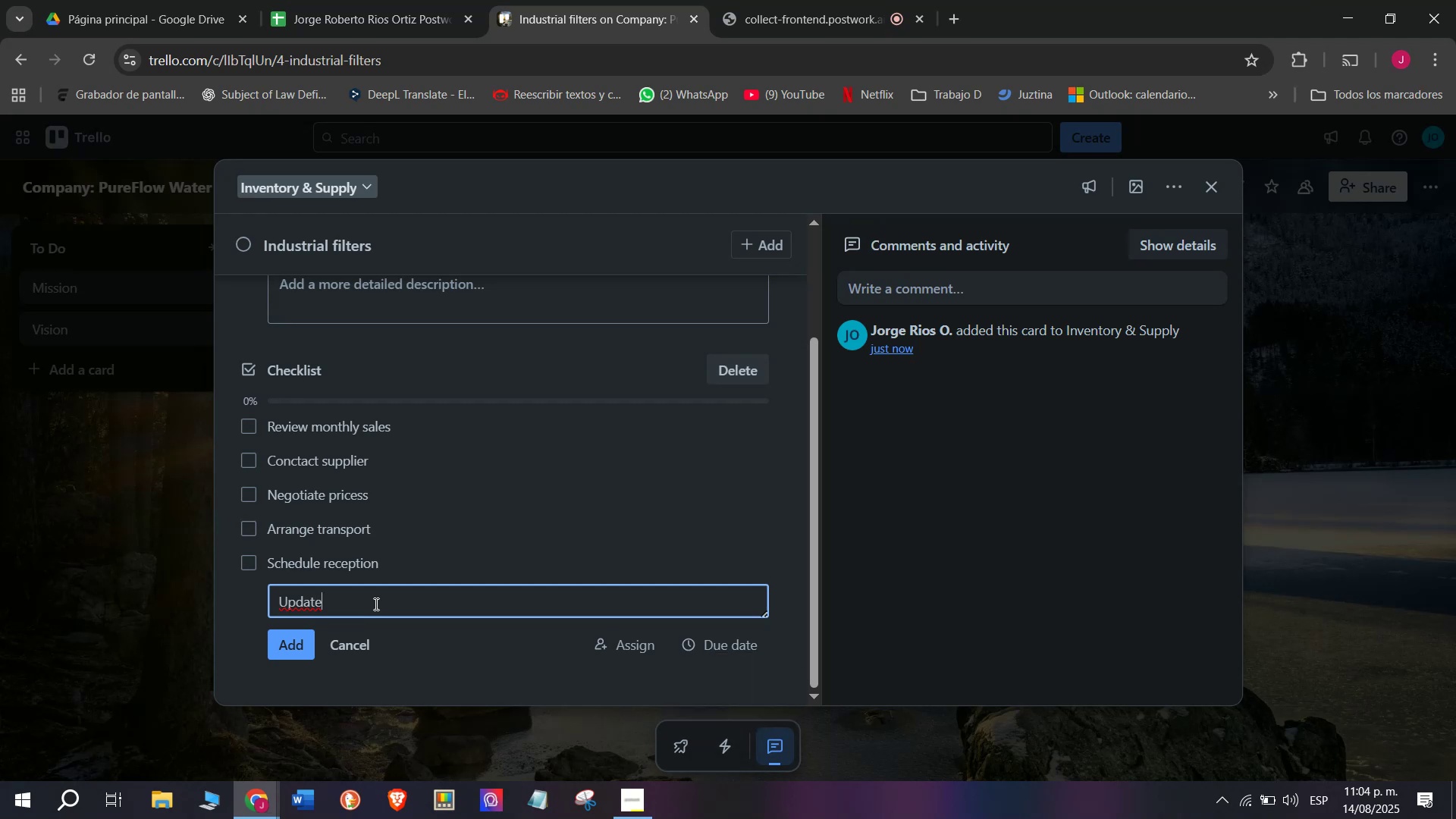 
hold_key(key=Backspace, duration=0.85)
 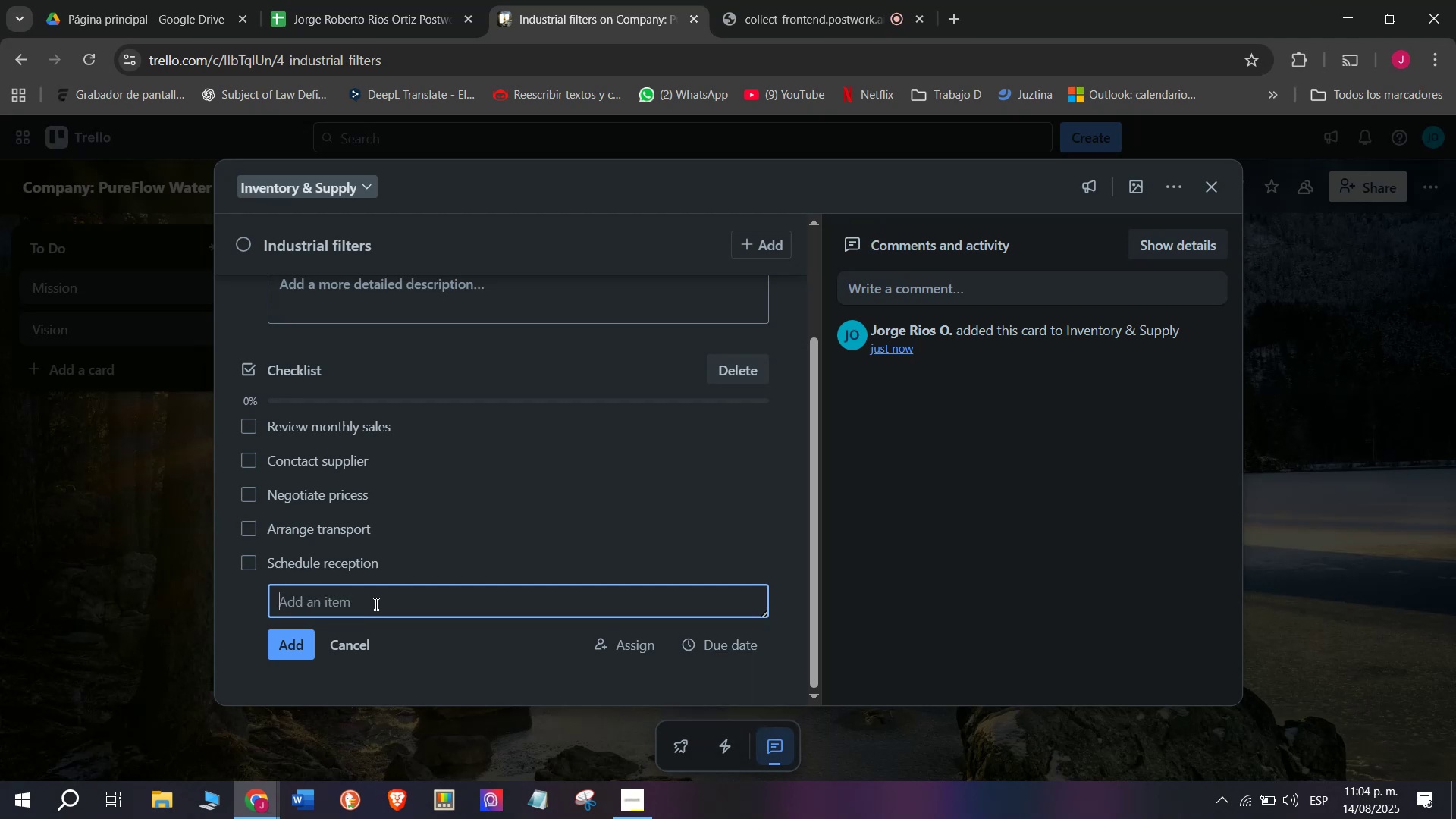 
type(Organize stoxcjk)
key(Backspace)
key(Backspace)
key(Backspace)
key(Backspace)
type(ck)
 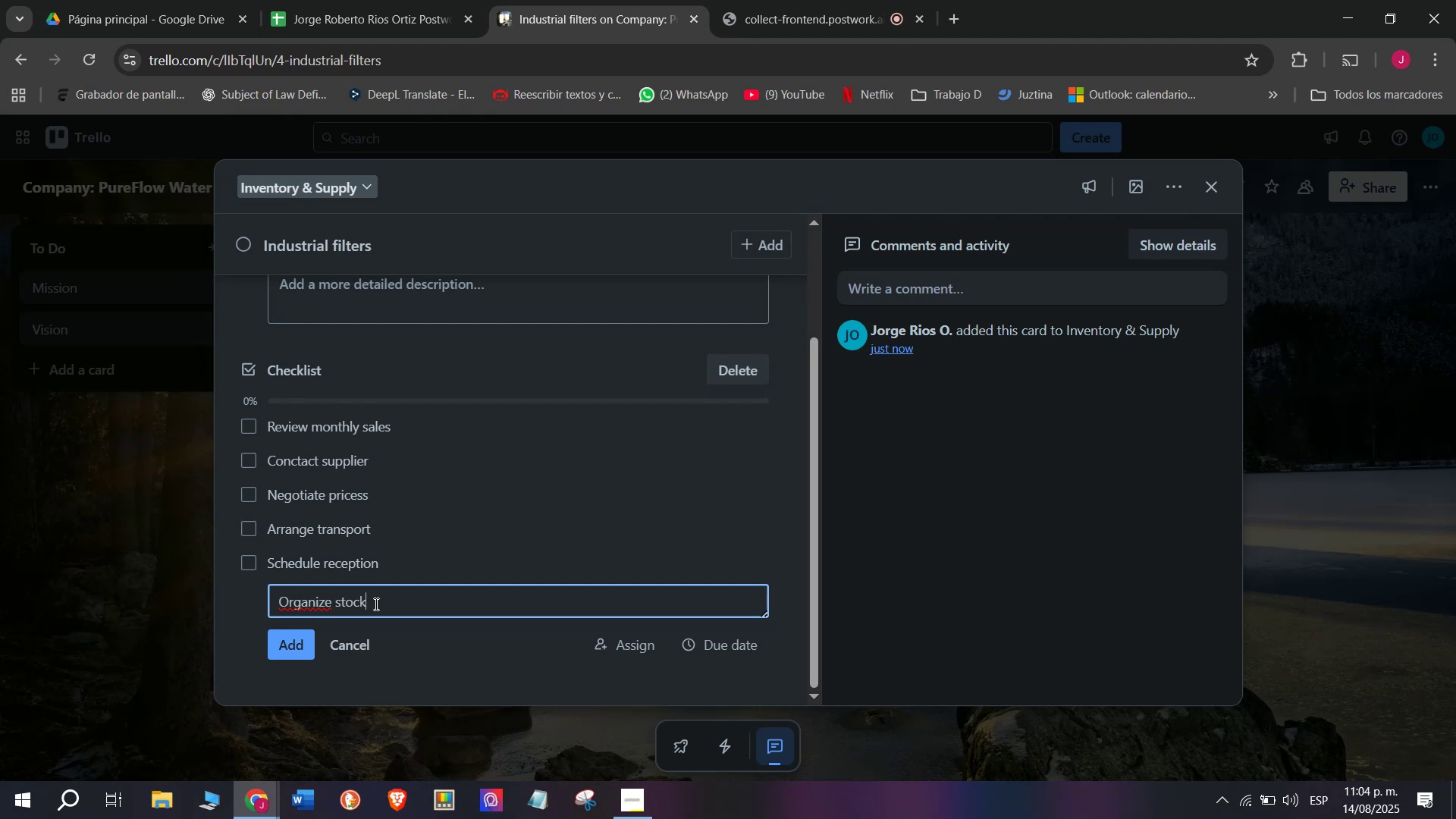 
key(Enter)
 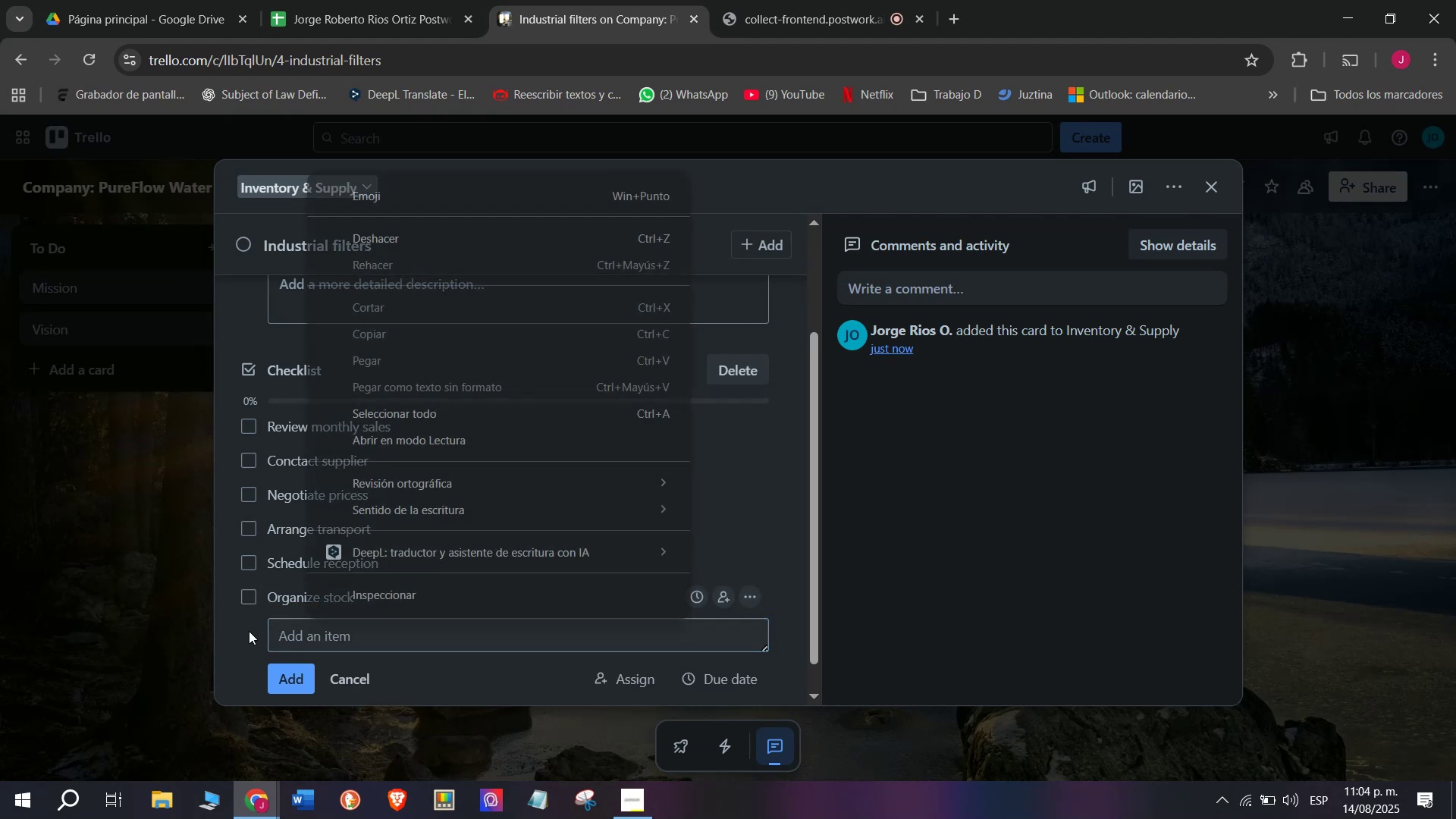 
scroll: coordinate [248, 631], scroll_direction: down, amount: 1.0
 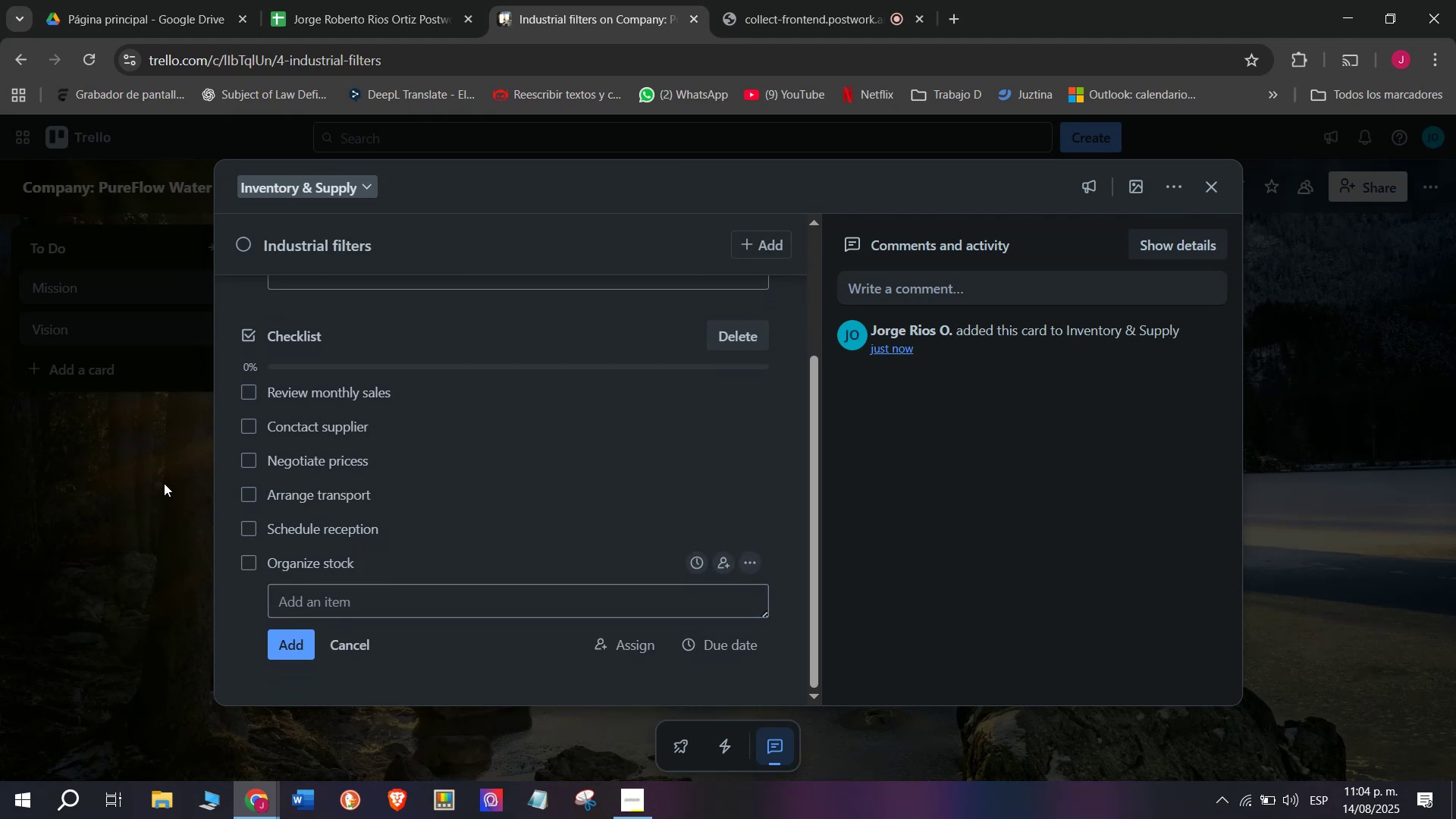 
scroll: coordinate [297, 486], scroll_direction: up, amount: 3.0
 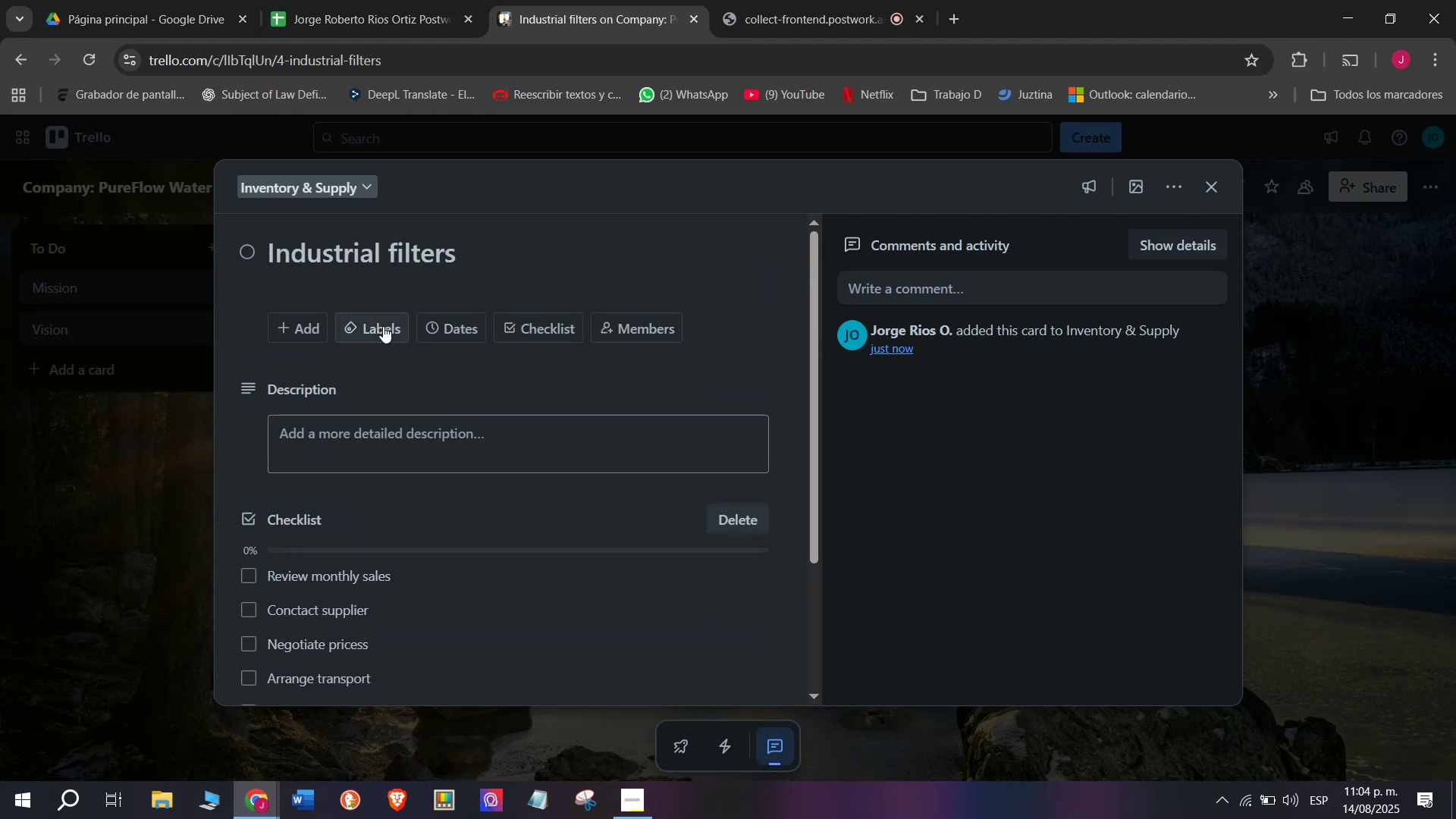 
left_click([383, 326])
 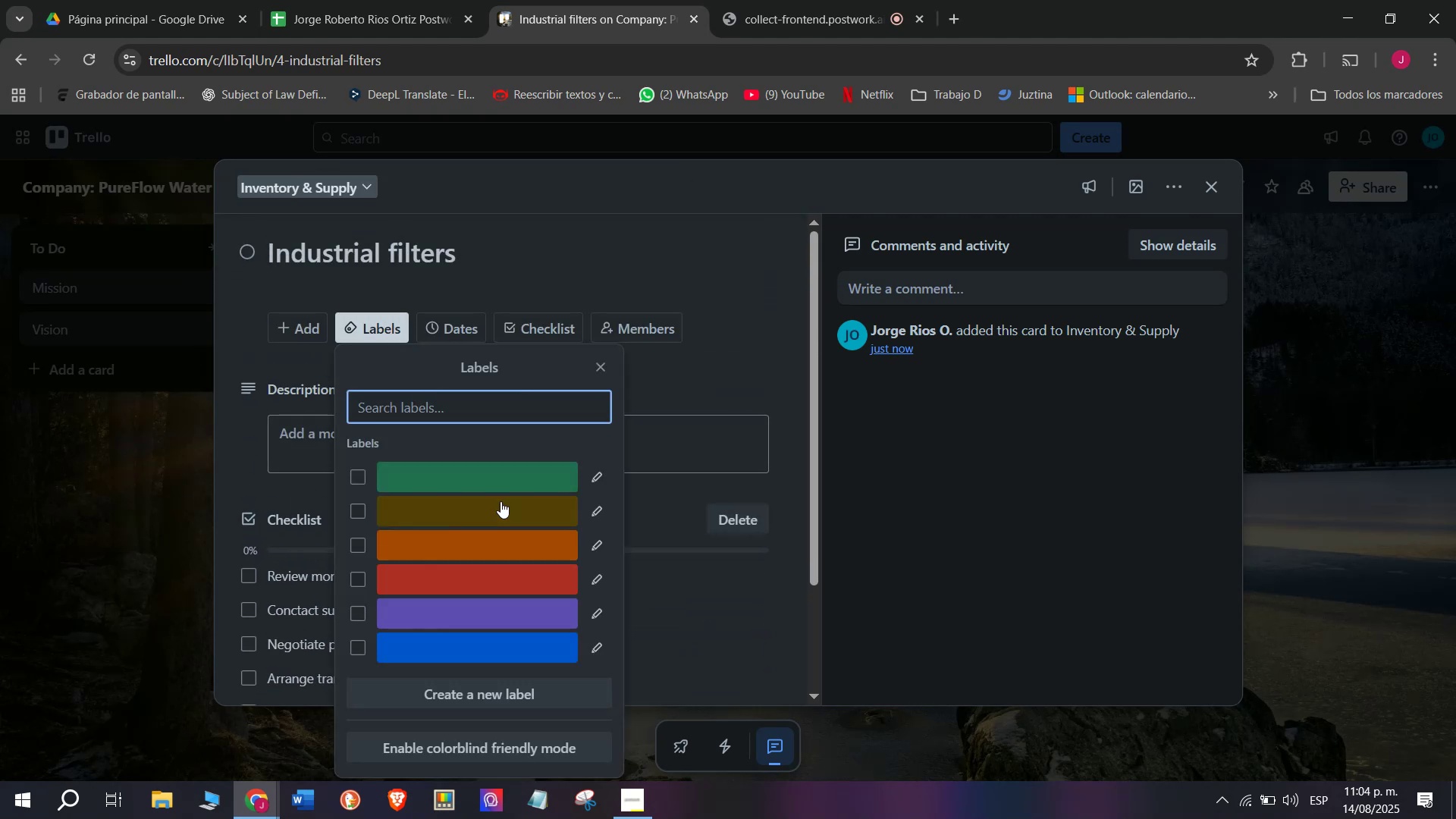 
left_click([500, 507])
 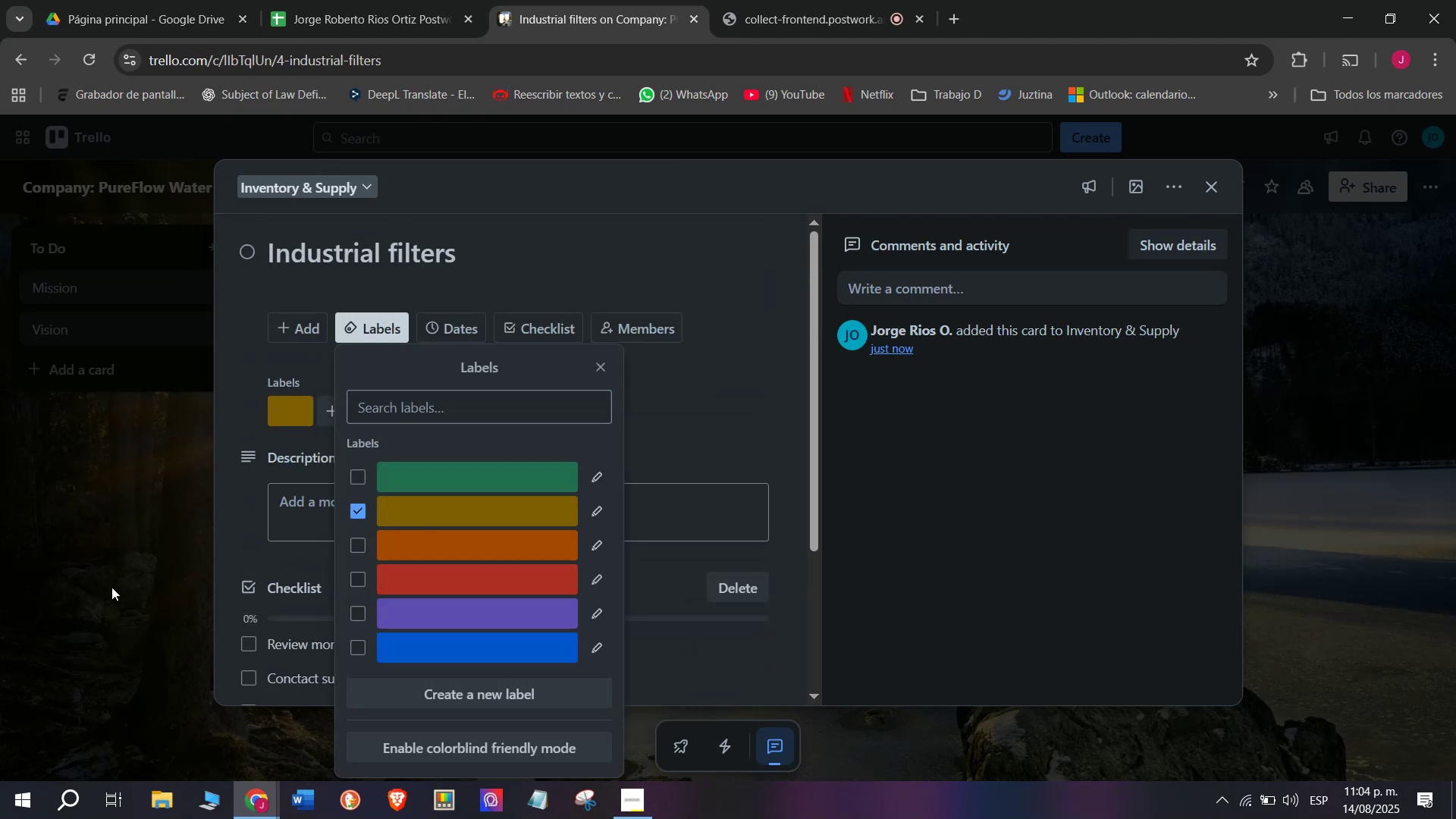 
double_click([111, 587])
 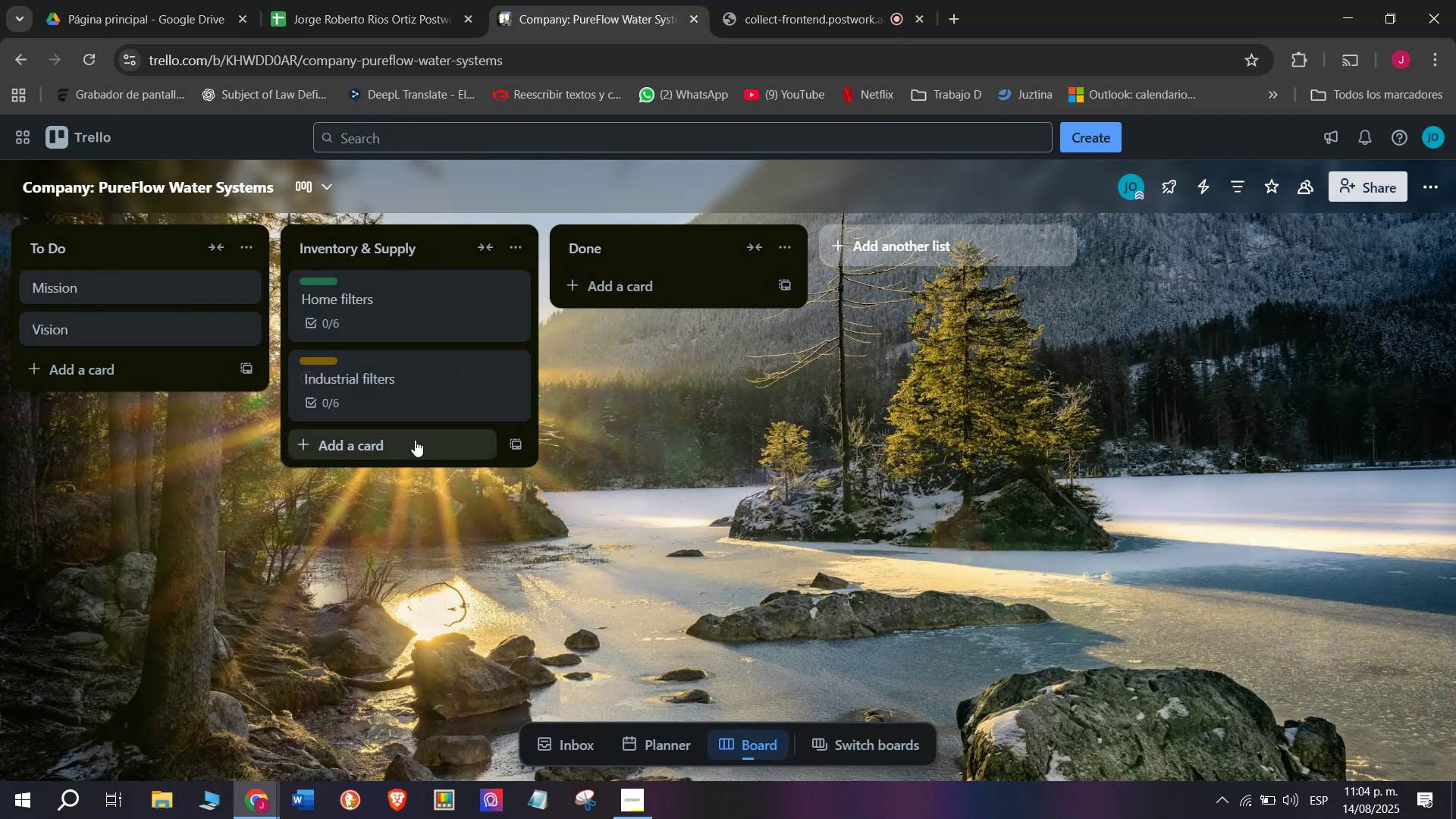 
left_click([389, 450])
 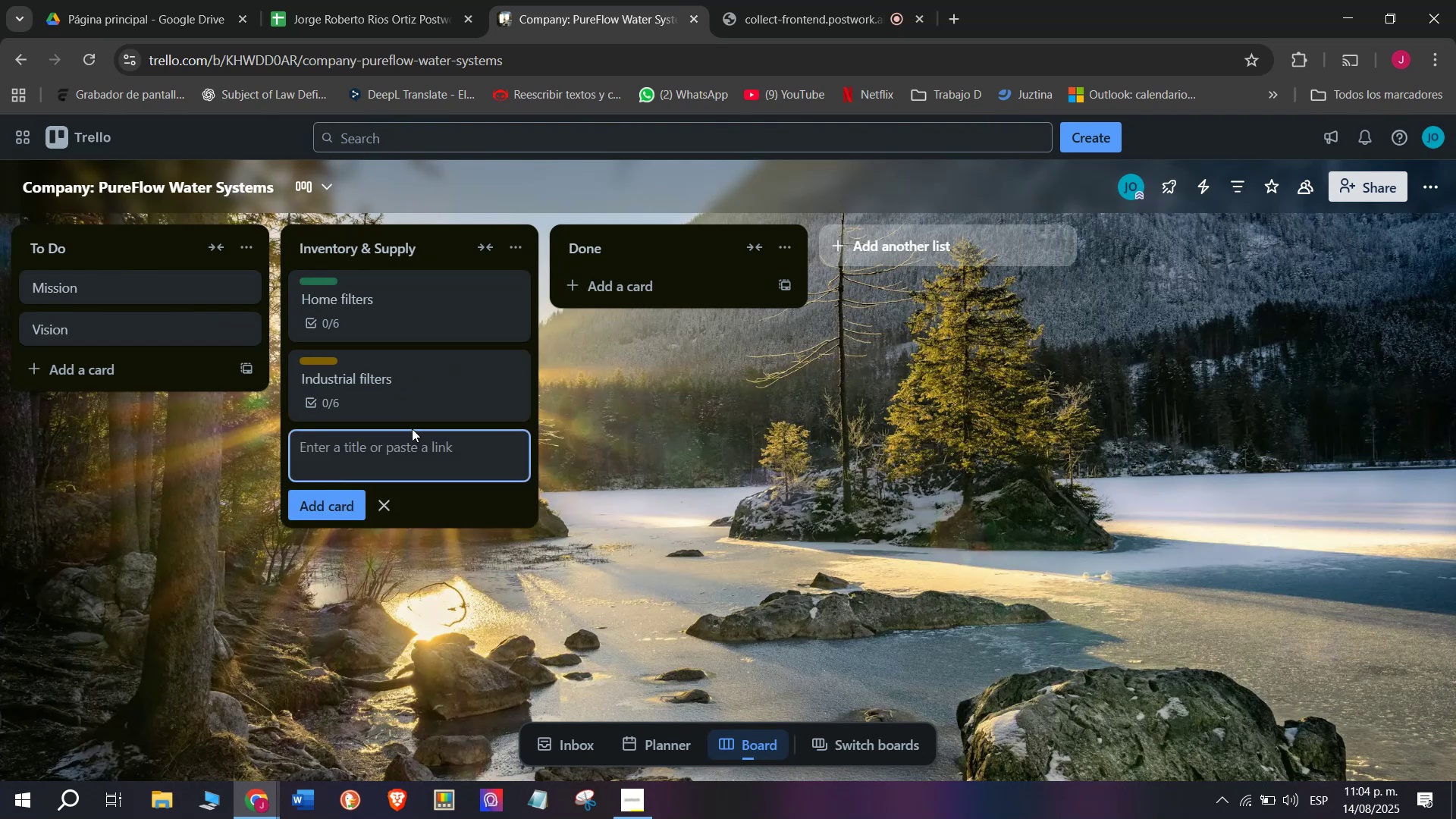 
left_click([416, 434])
 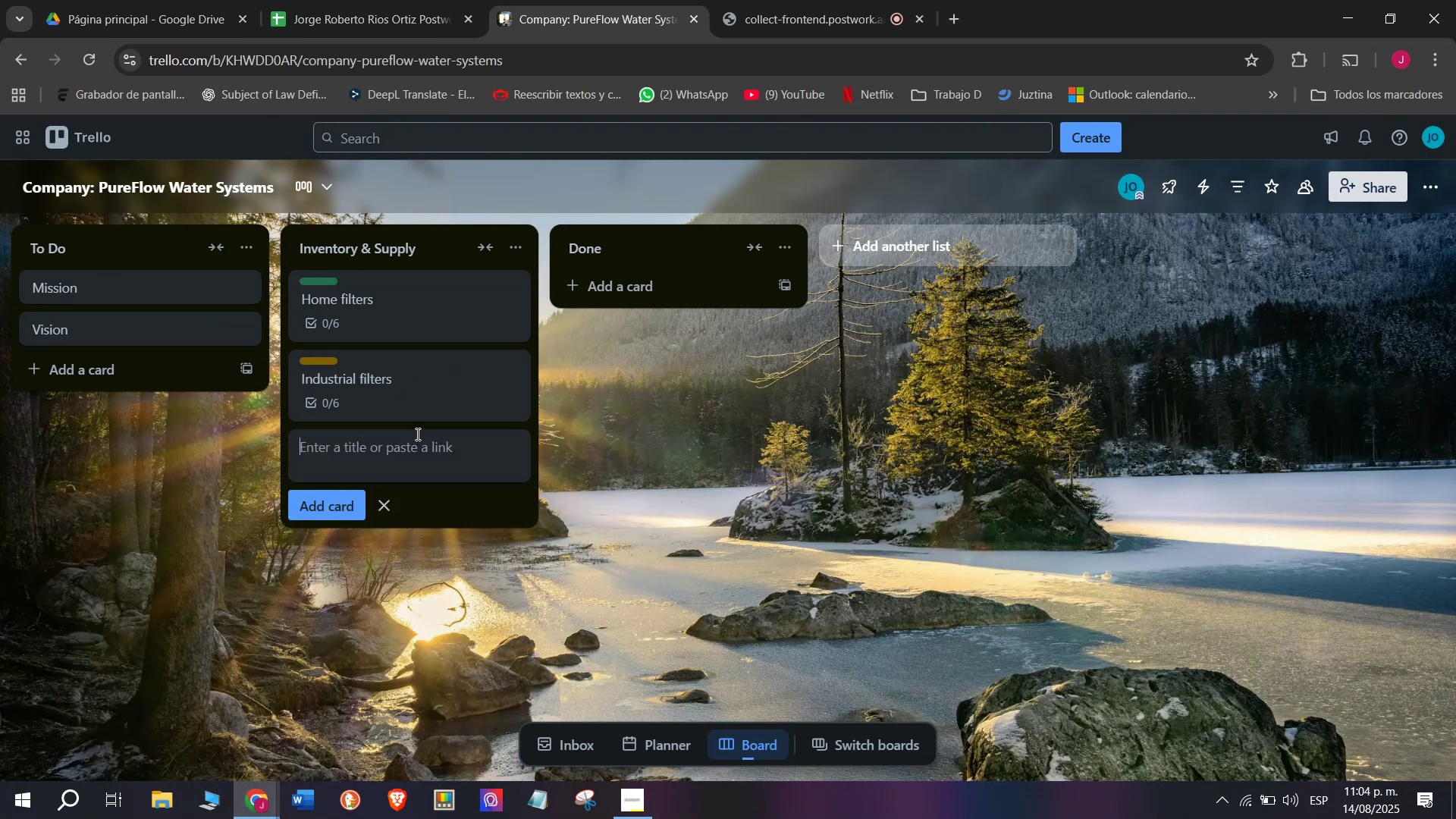 
type(OirtABV)
key(Backspace)
type(]Portabkle)
key(Backspace)
key(Backspace)
key(Backspace)
type(le filters )
 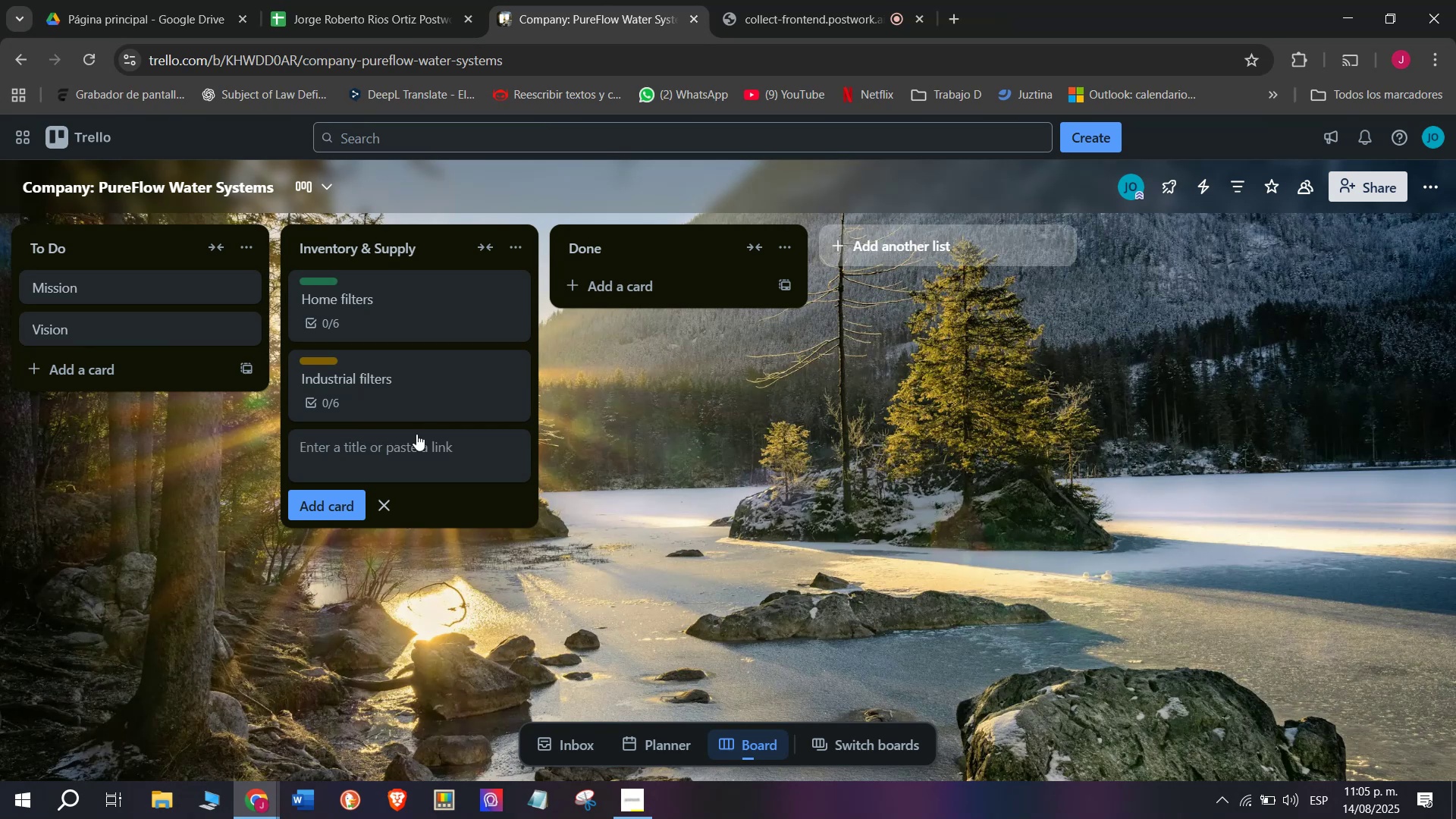 
key(Enter)
 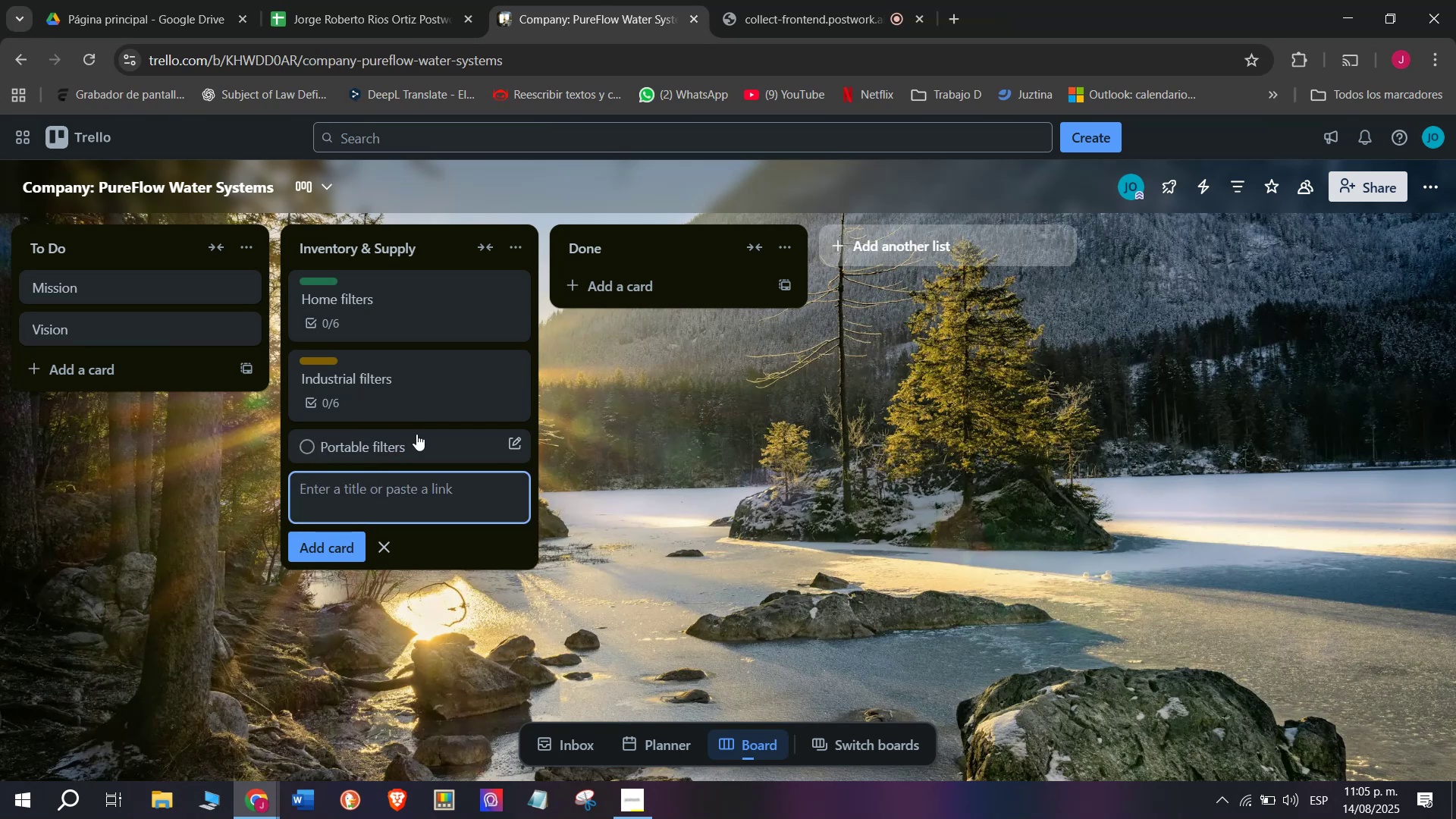 
left_click([416, 434])
 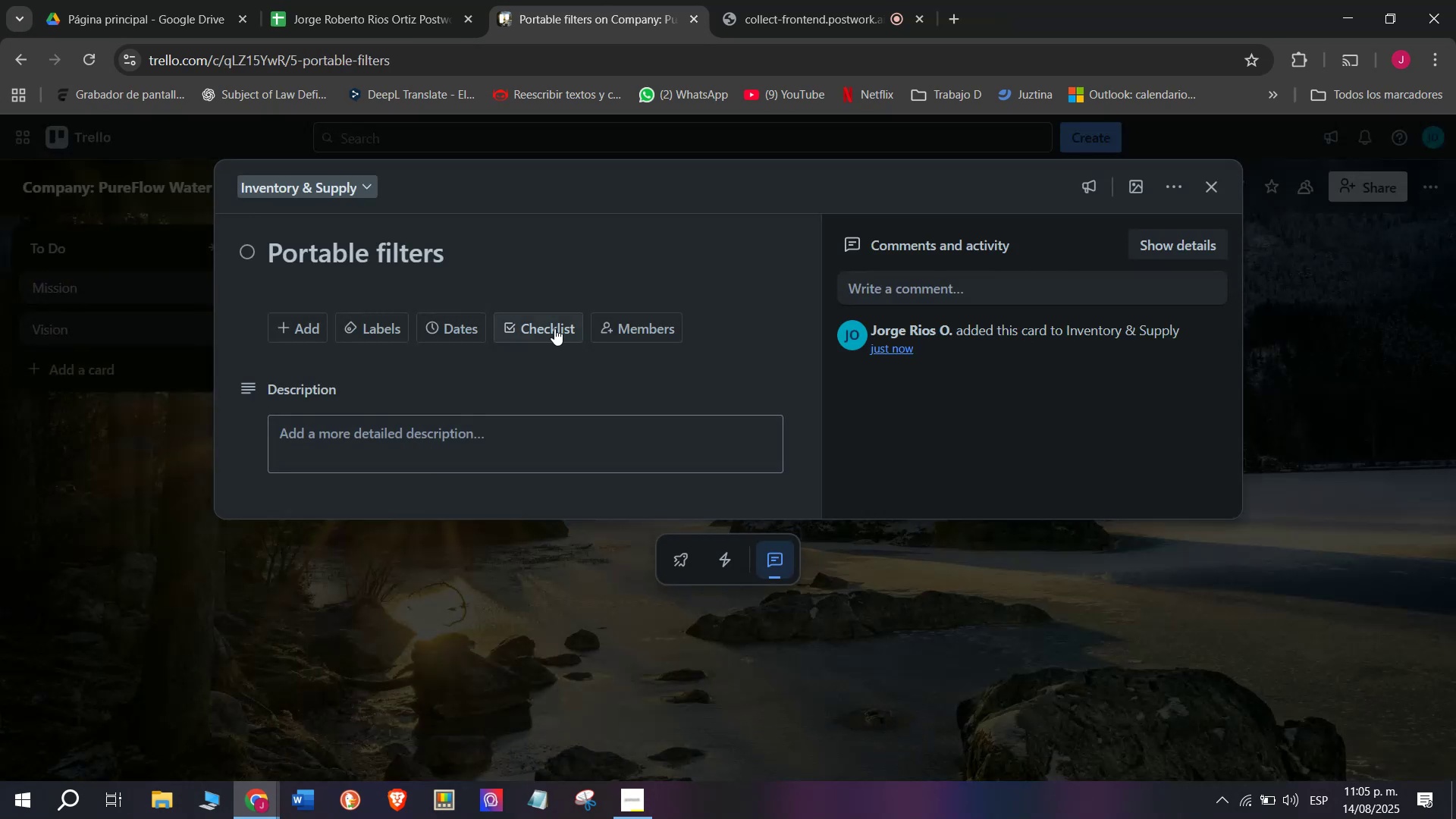 
left_click([554, 328])
 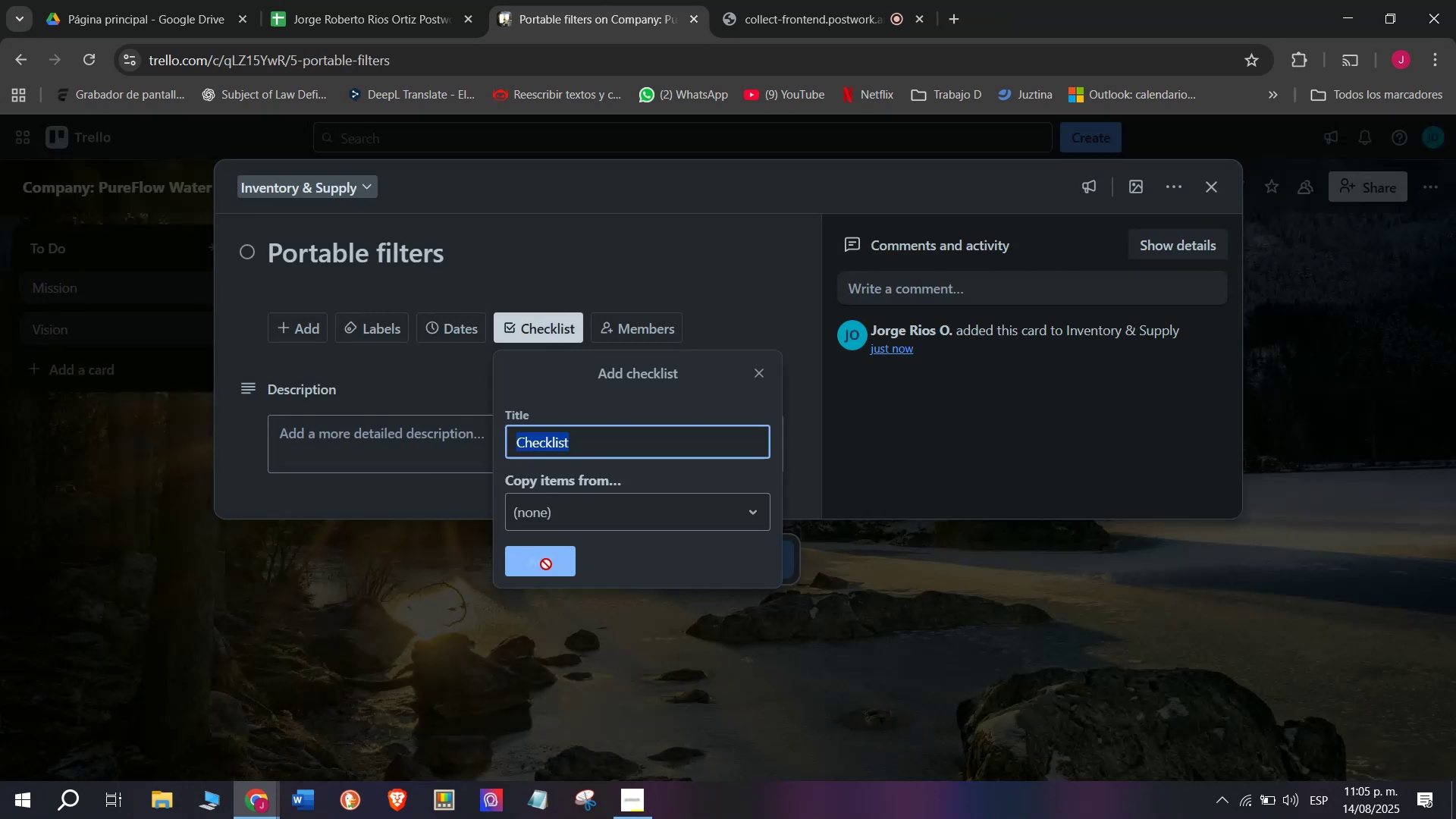 
scroll: coordinate [438, 502], scroll_direction: down, amount: 1.0
 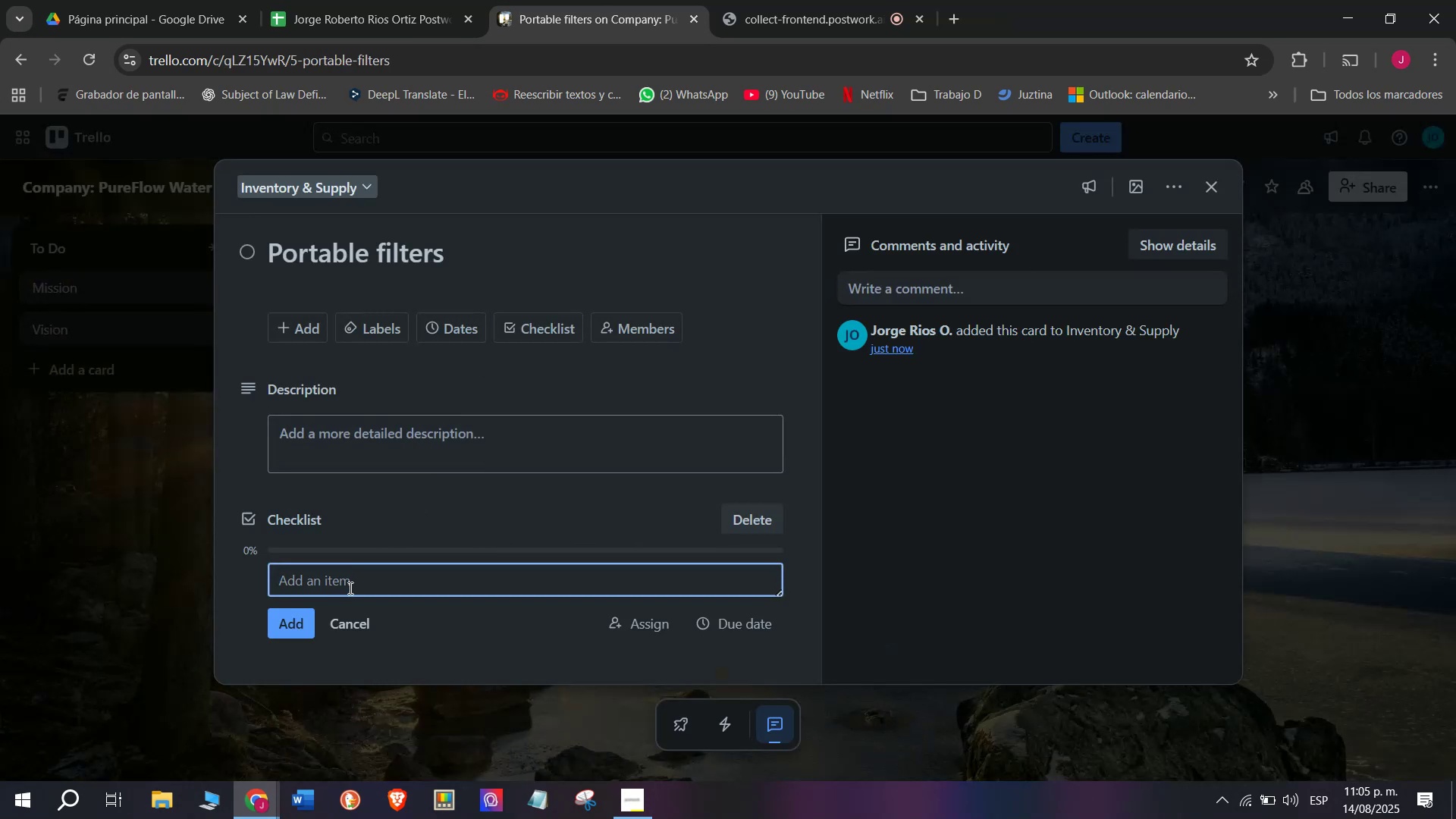 
left_click([350, 585])
 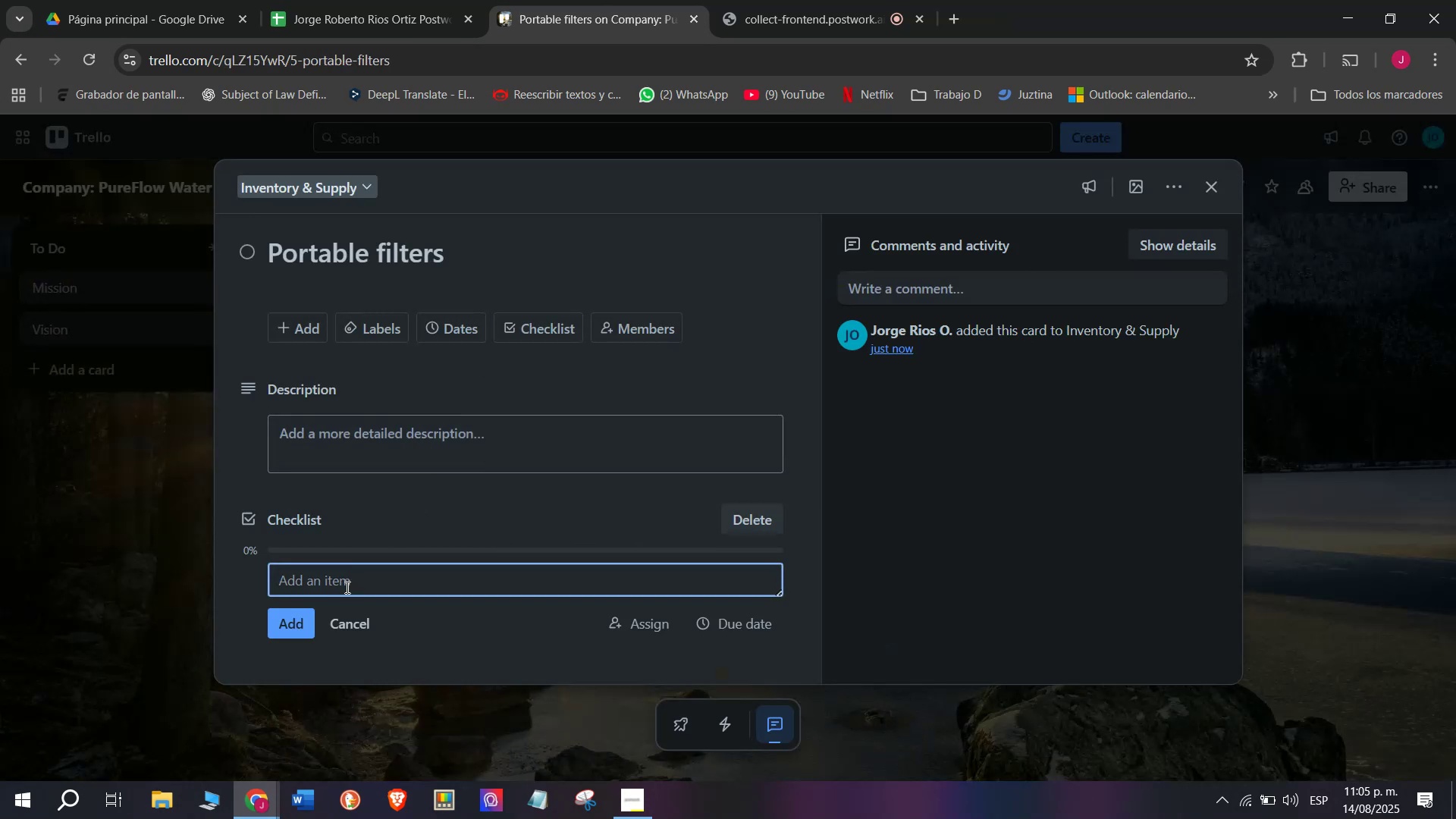 
type(Cer)
key(Backspace)
key(Backspace)
key(Backspace)
key(Backspace)
type(Verify )
 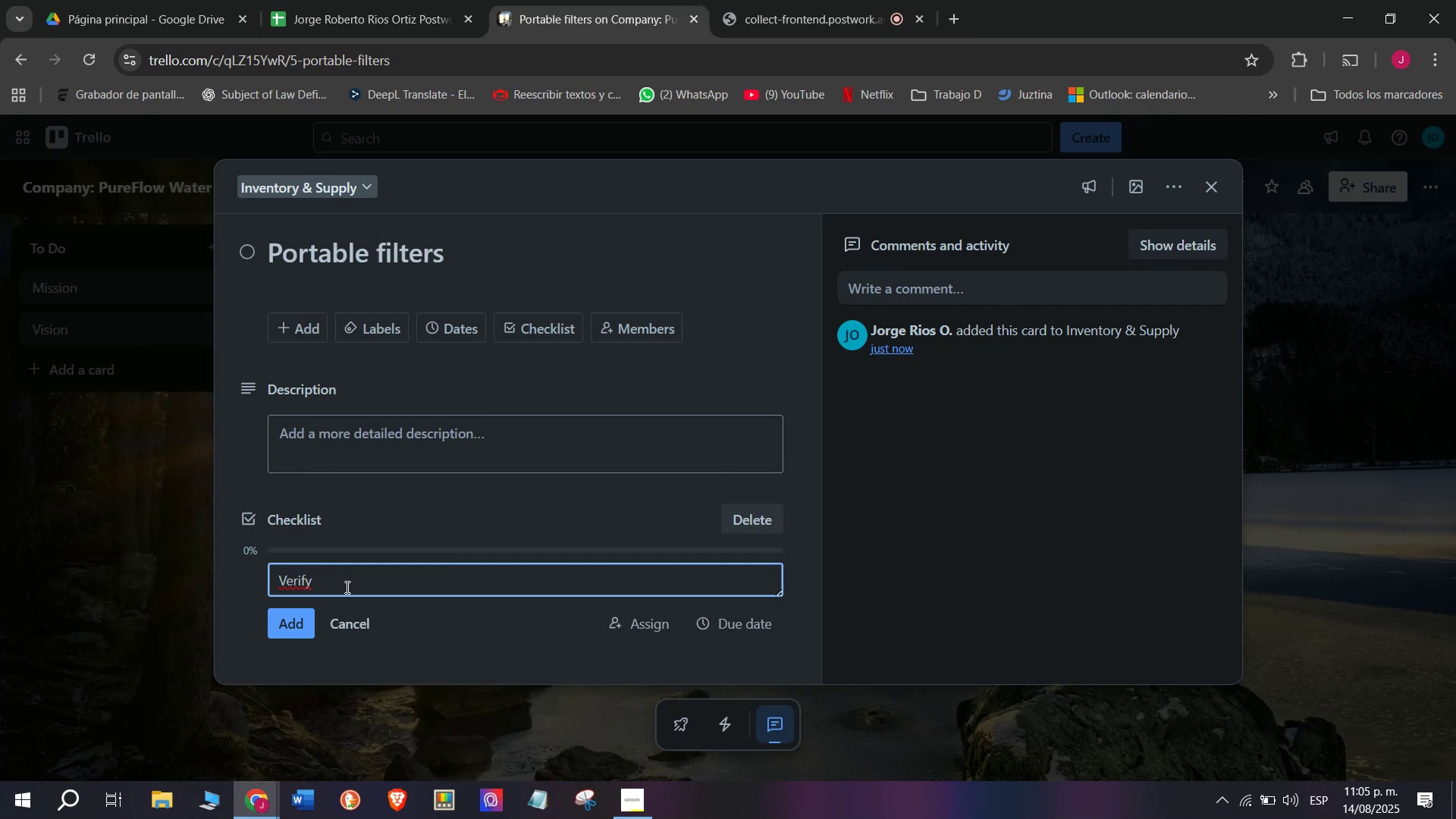 
wait(6.56)
 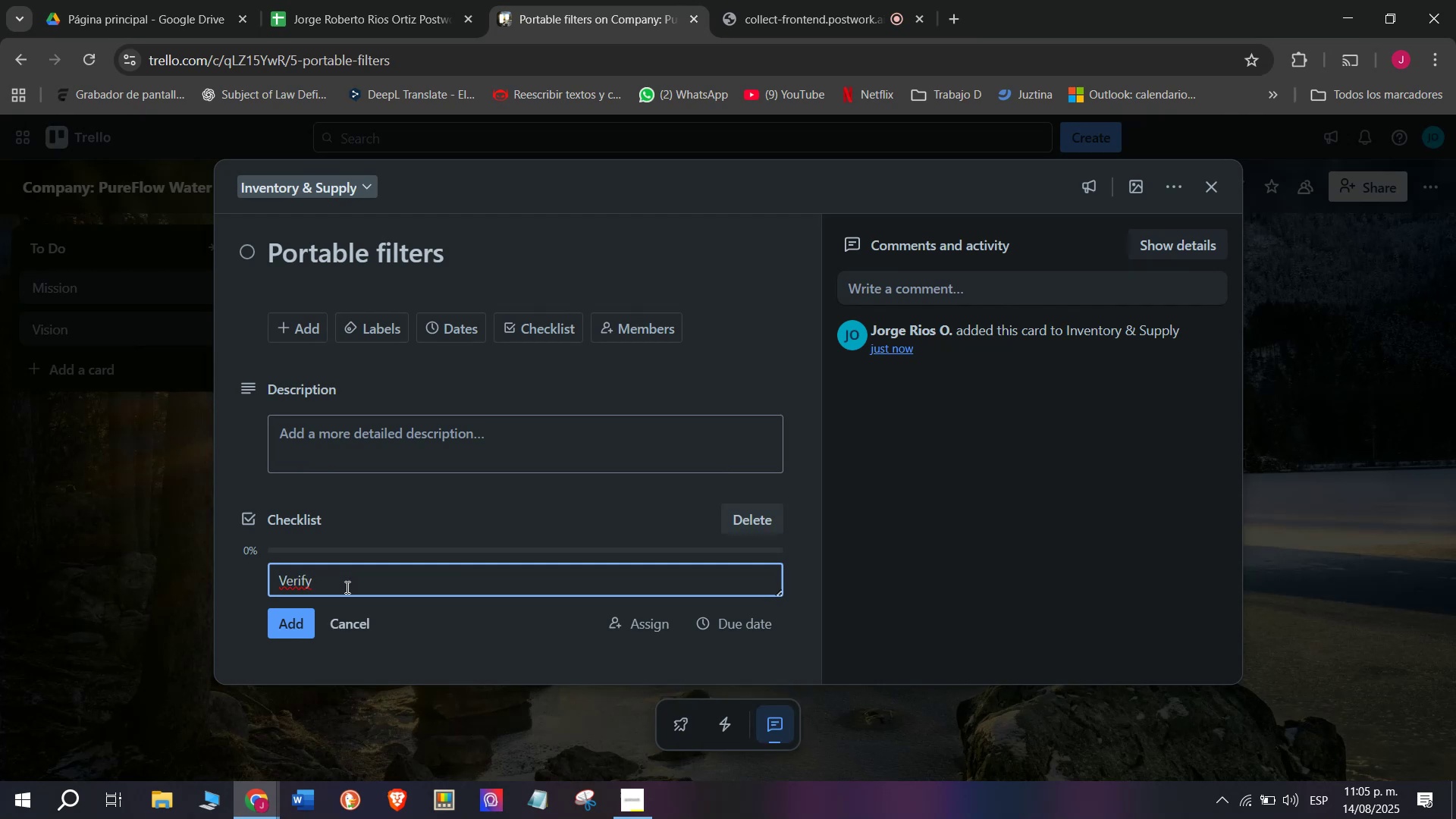 
type(shortages)
 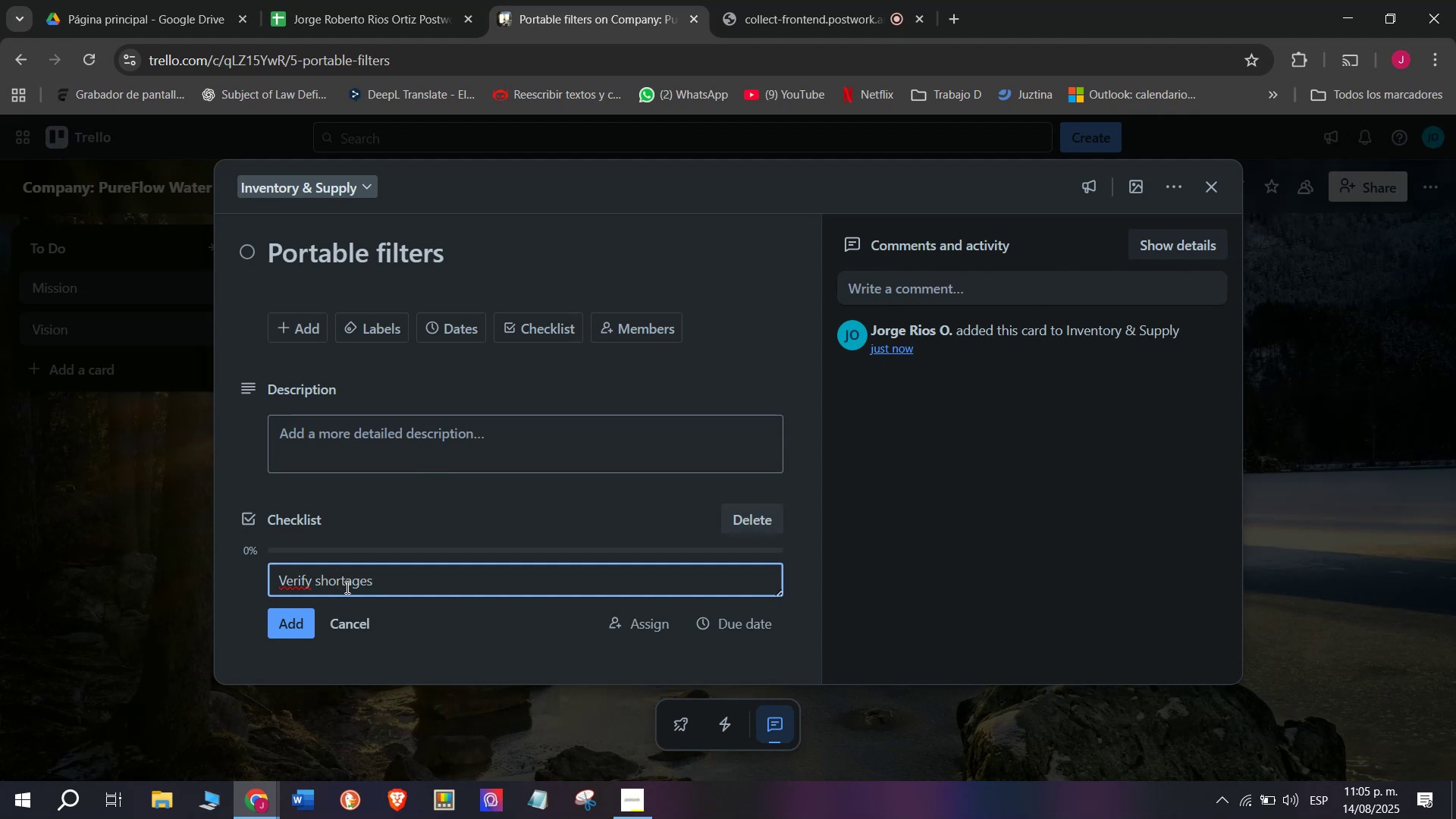 
key(Enter)
 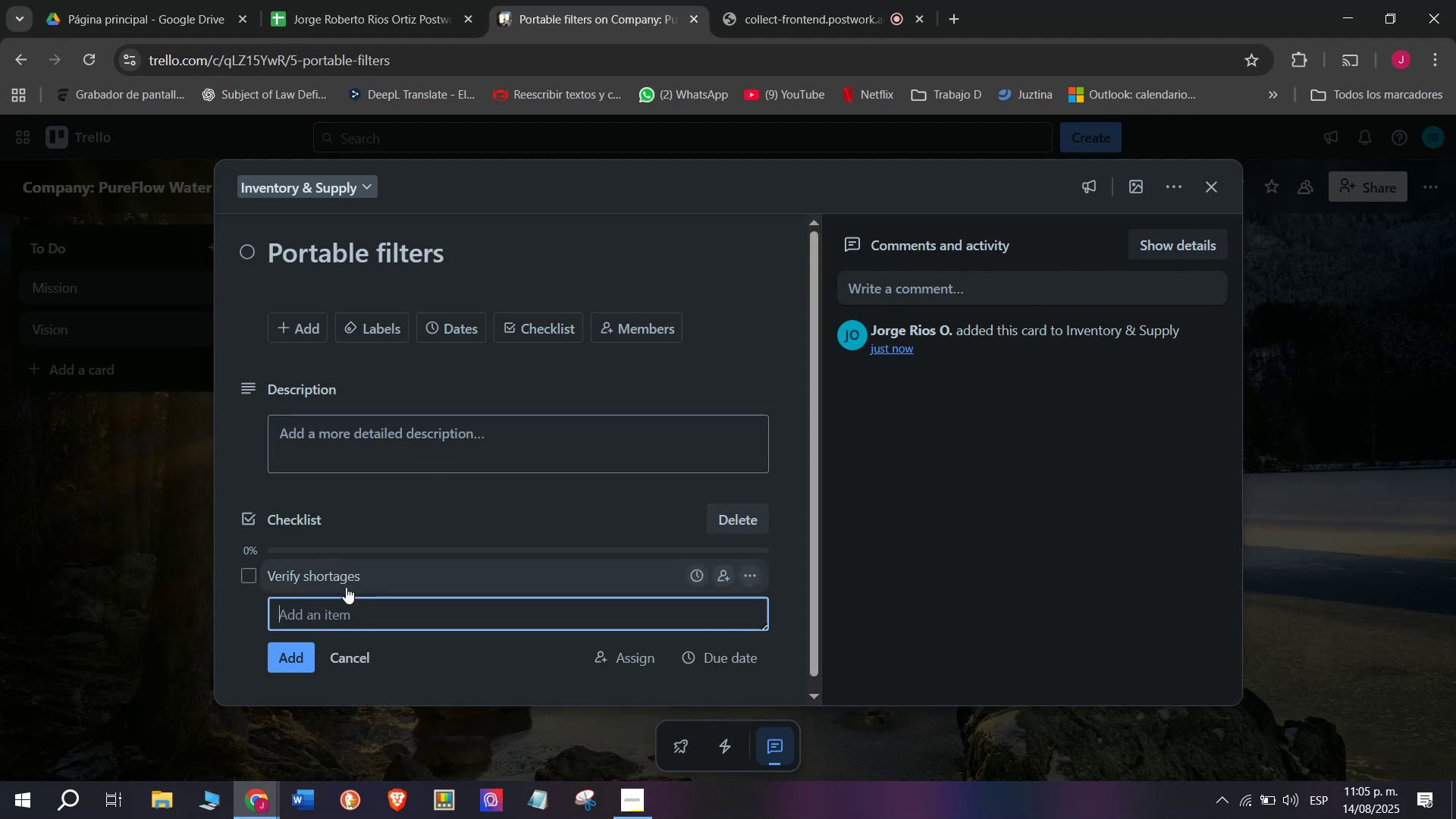 
type(Place urgenb)
key(Backspace)
key(Backspace)
key(Backspace)
key(Backspace)
type(gent order)
 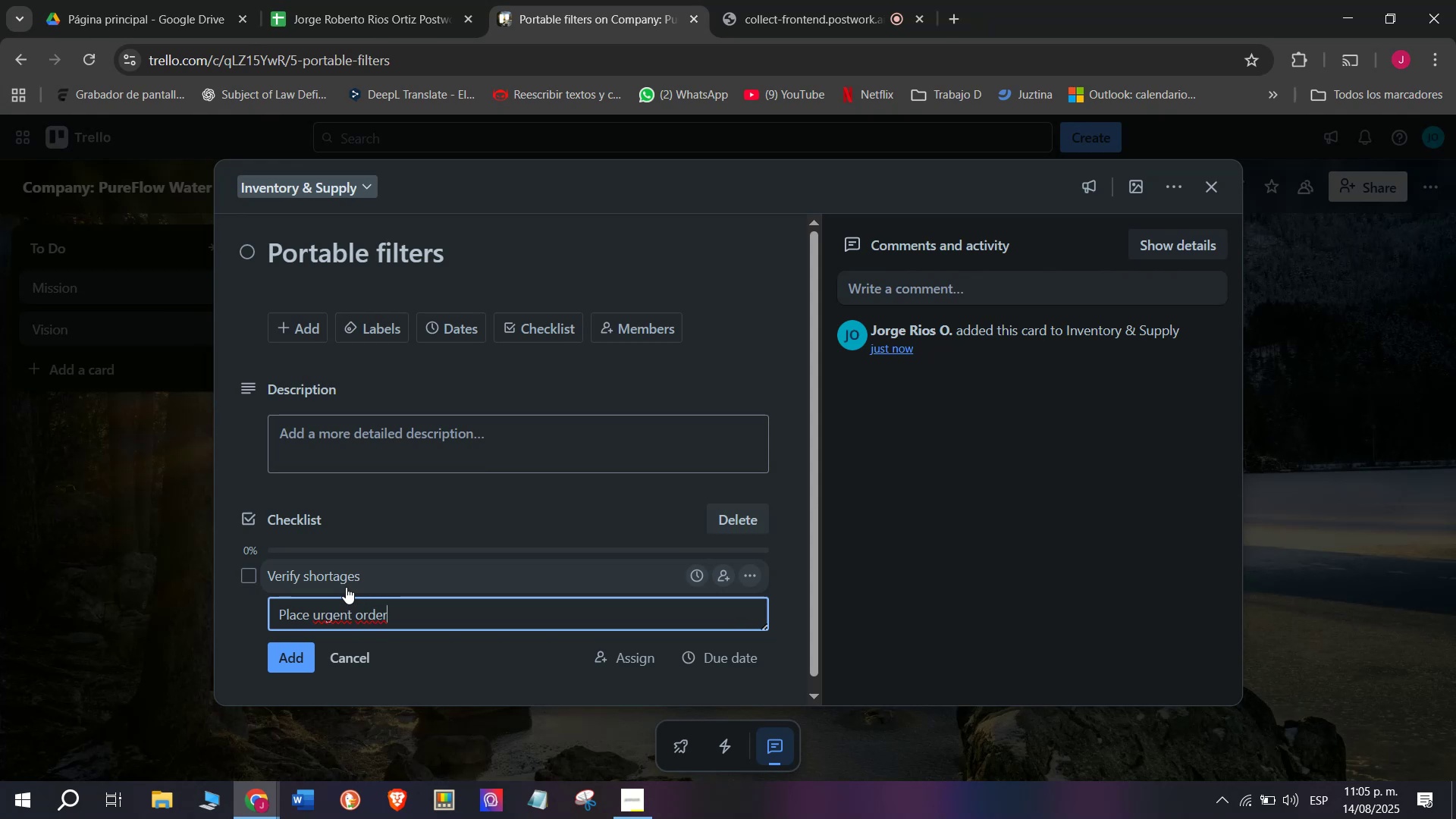 
key(Enter)
 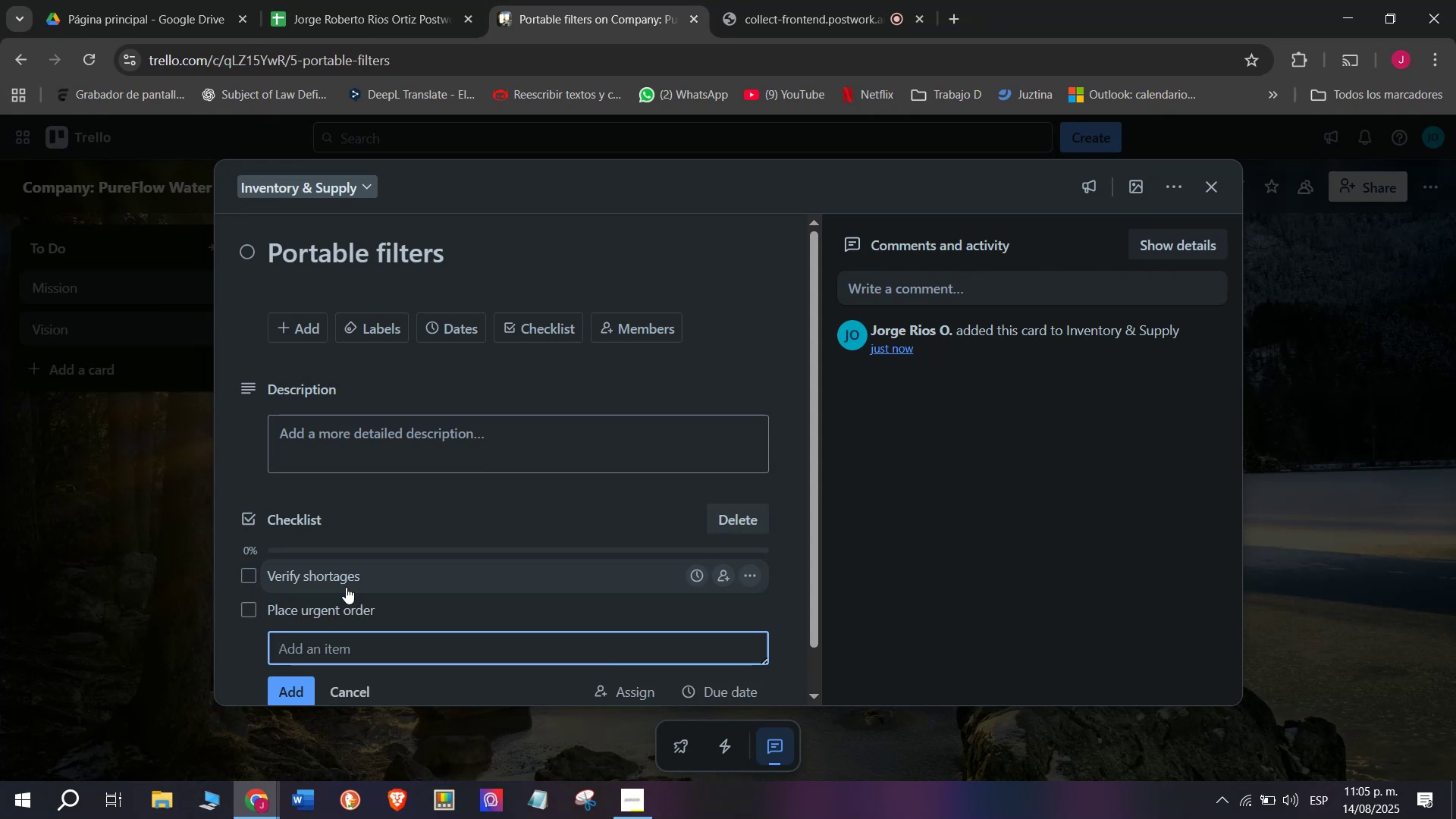 
type(Expedite shipping)
 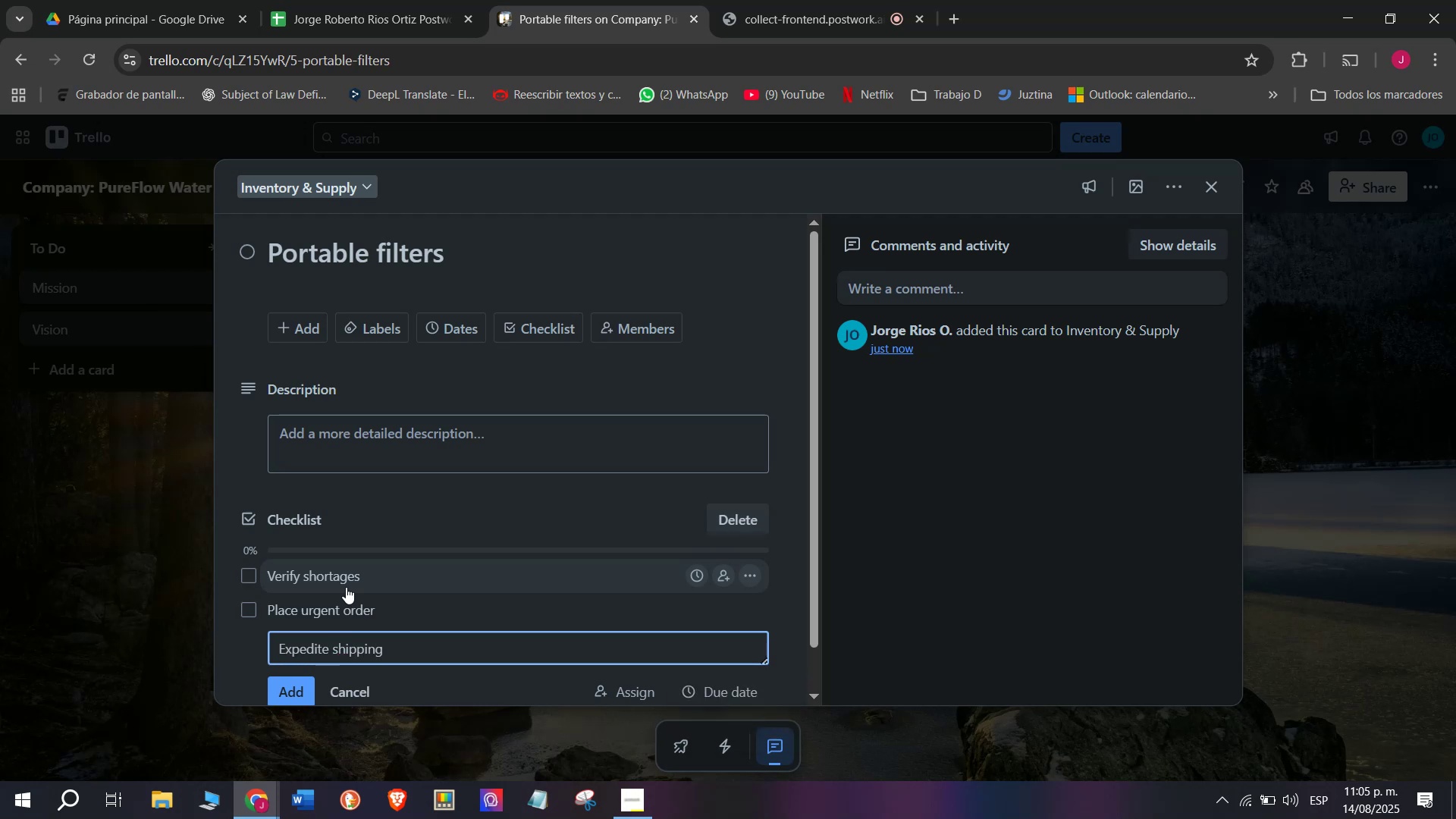 
key(Enter)
 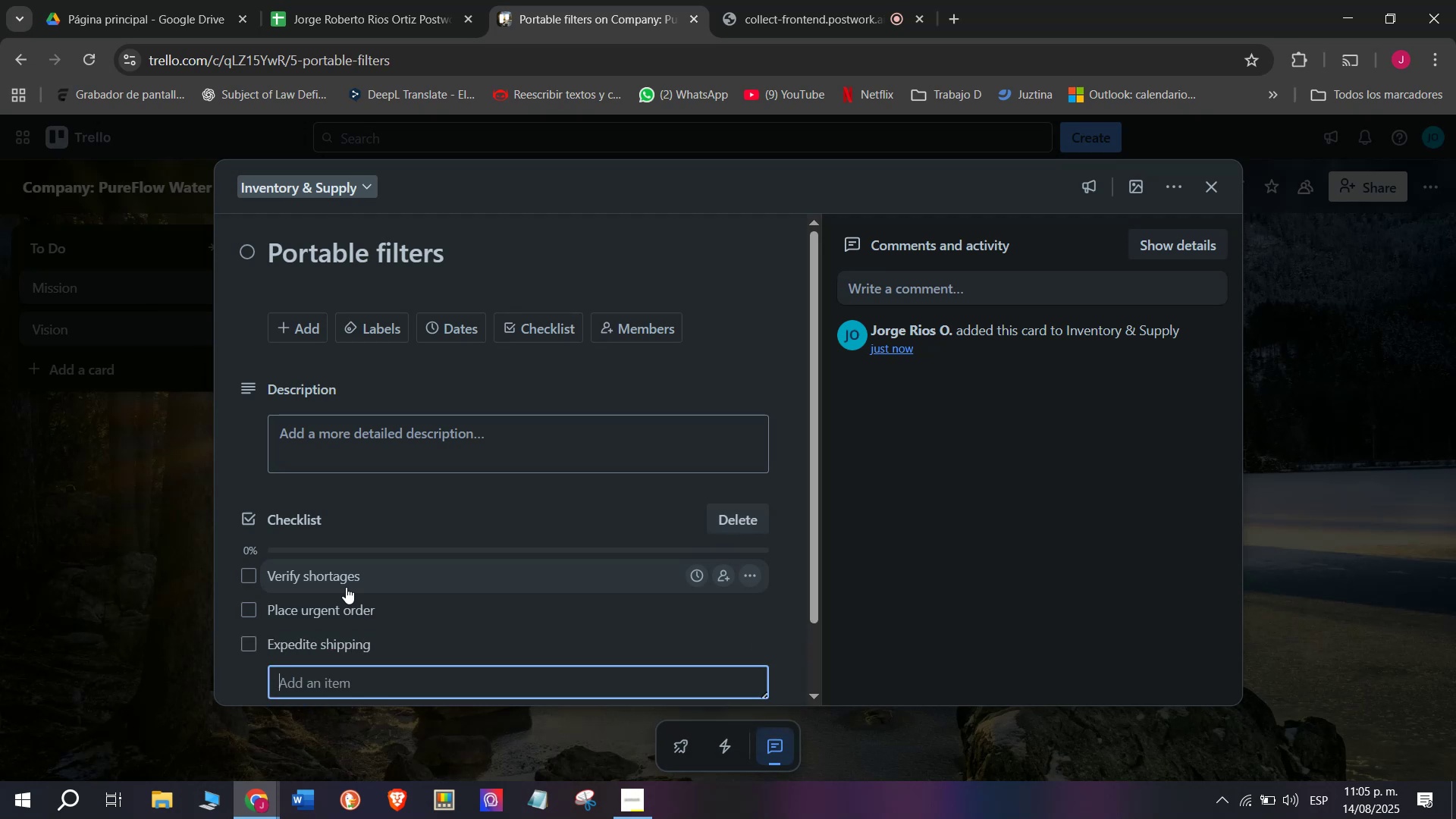 
type(Cao)
key(Backspace)
key(Backspace)
type(onfirm reception)
 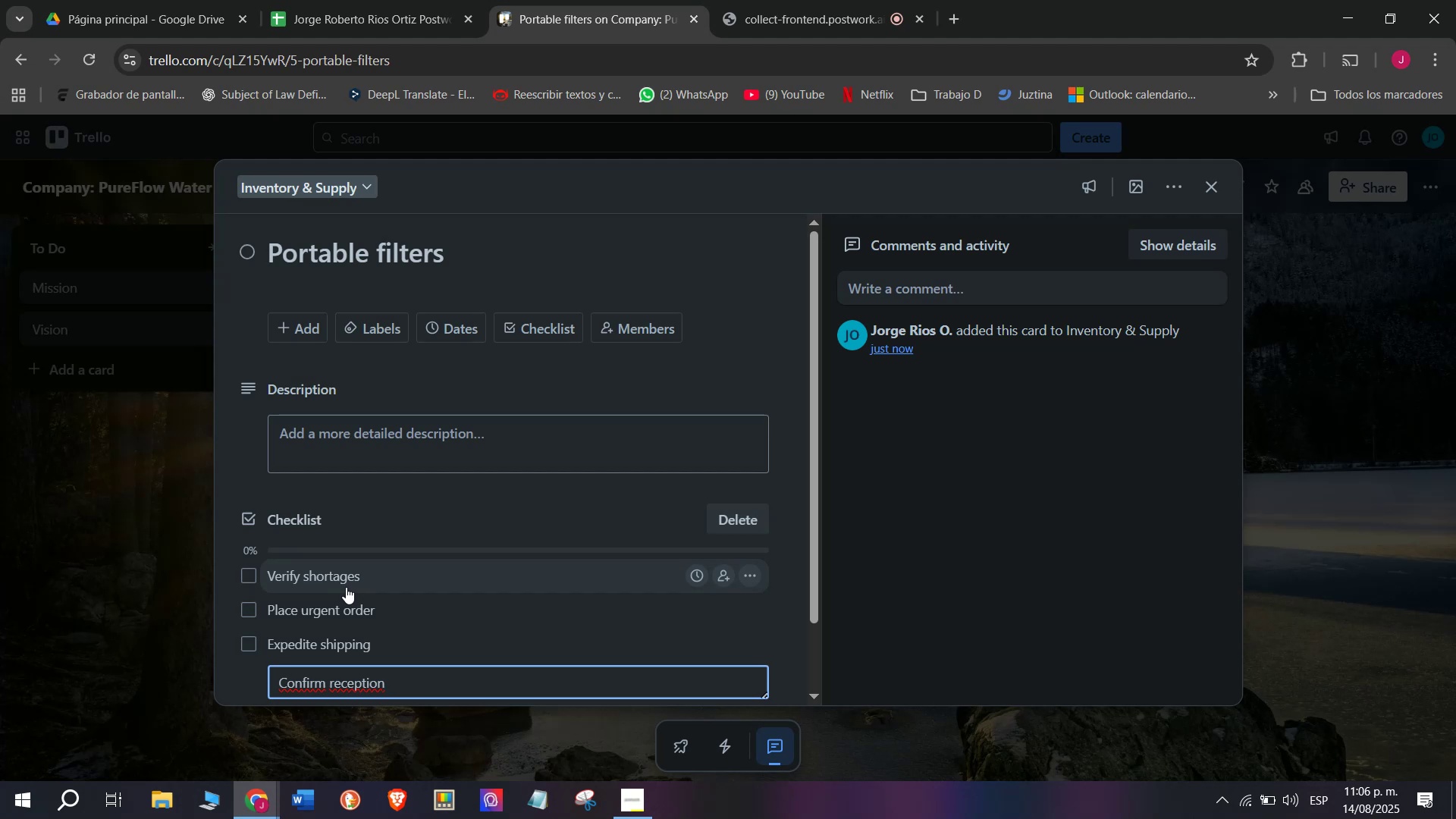 
wait(5.02)
 